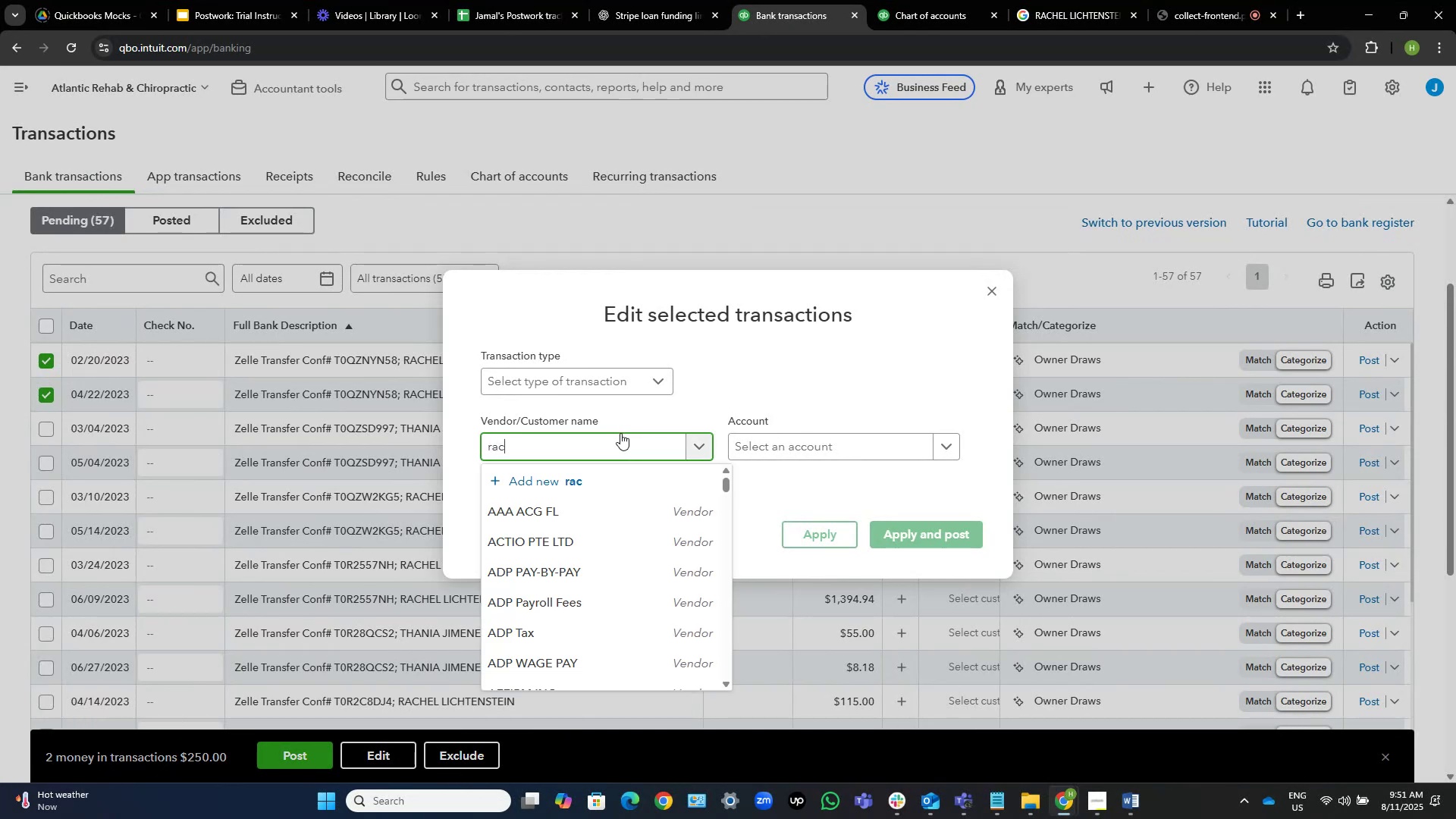 
hold_key(key=A, duration=0.34)
 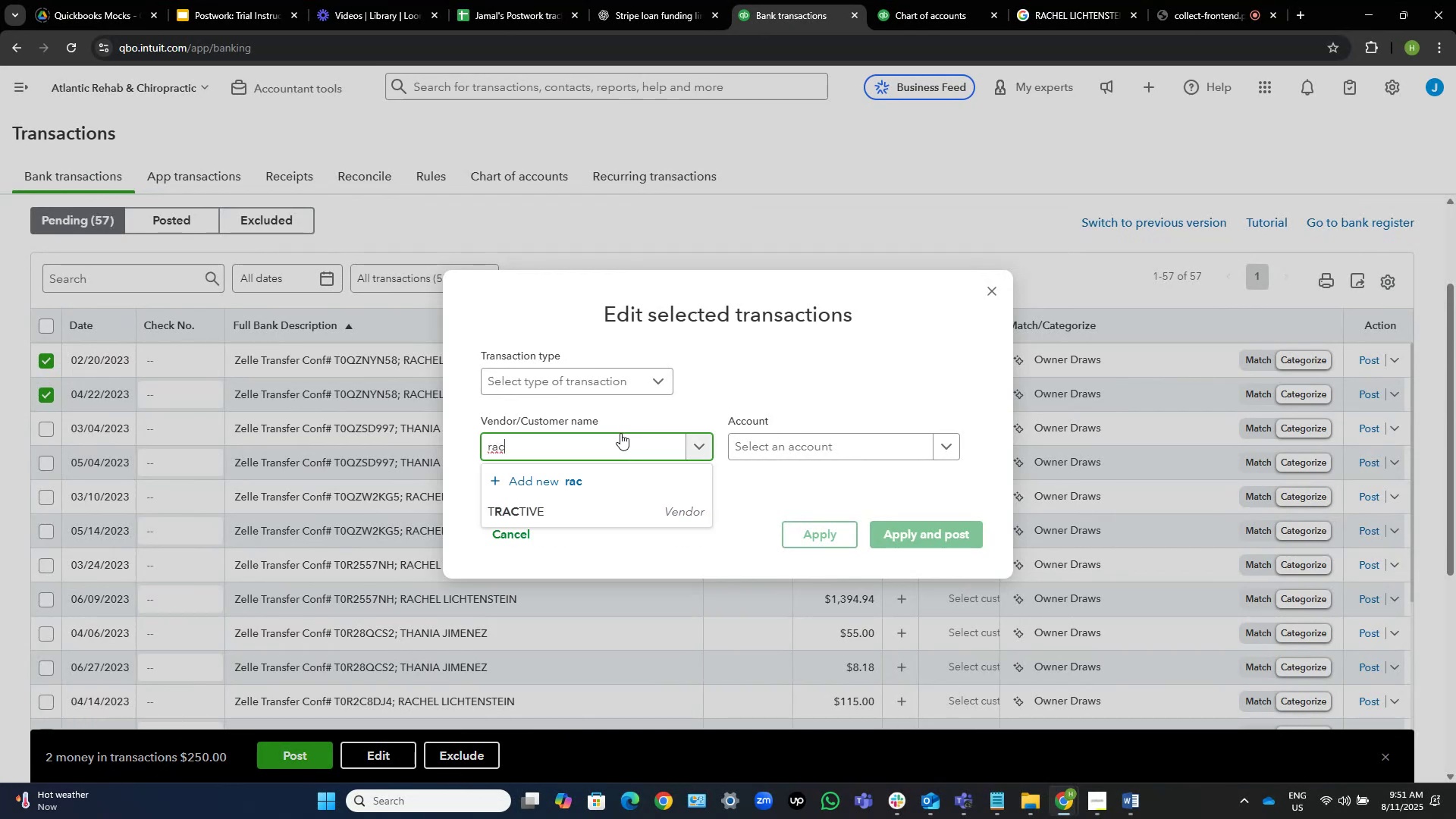 
key(Control+Shift+ArrowLeft)
 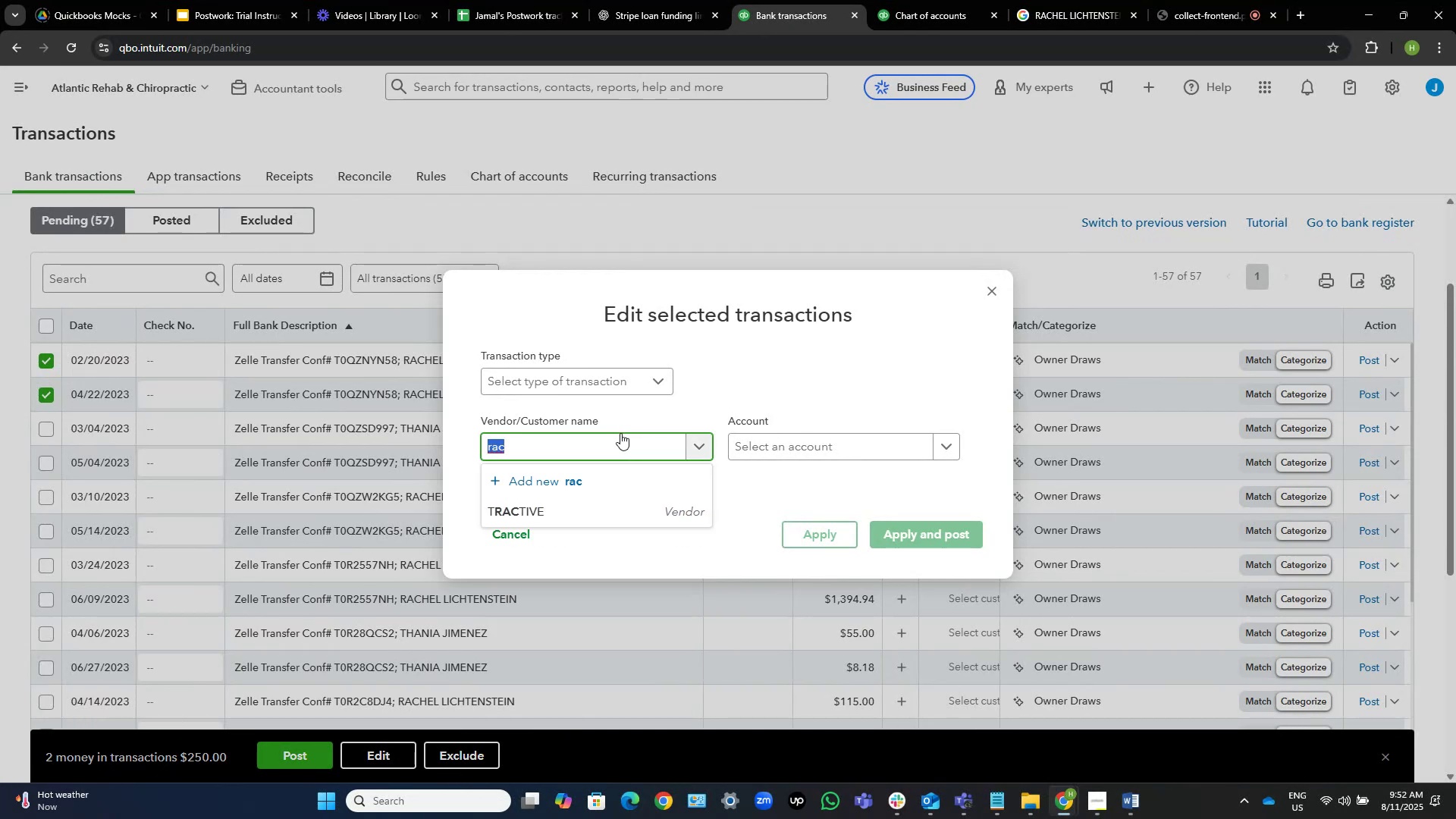 
key(Control+V)
 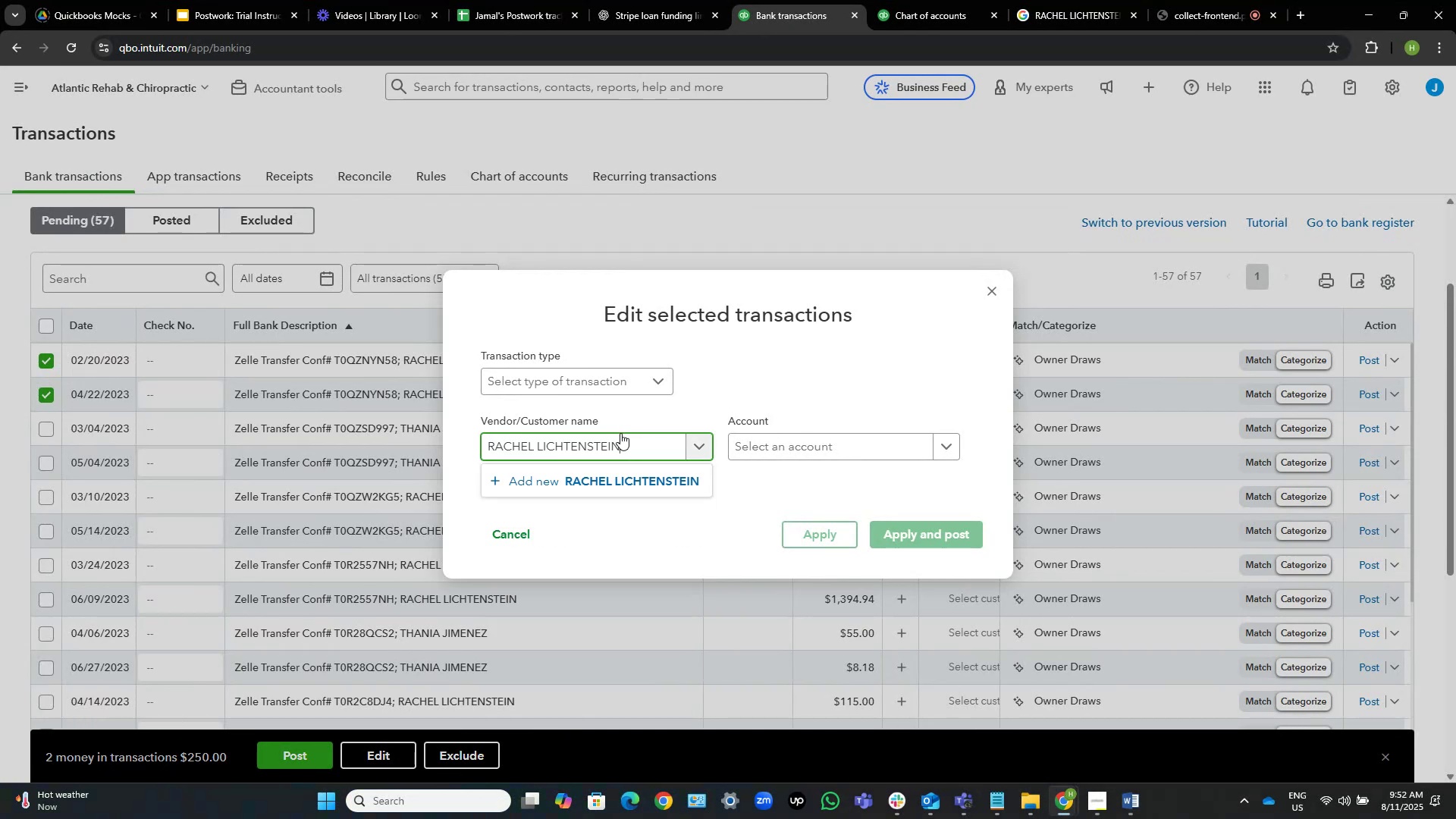 
left_click([613, 482])
 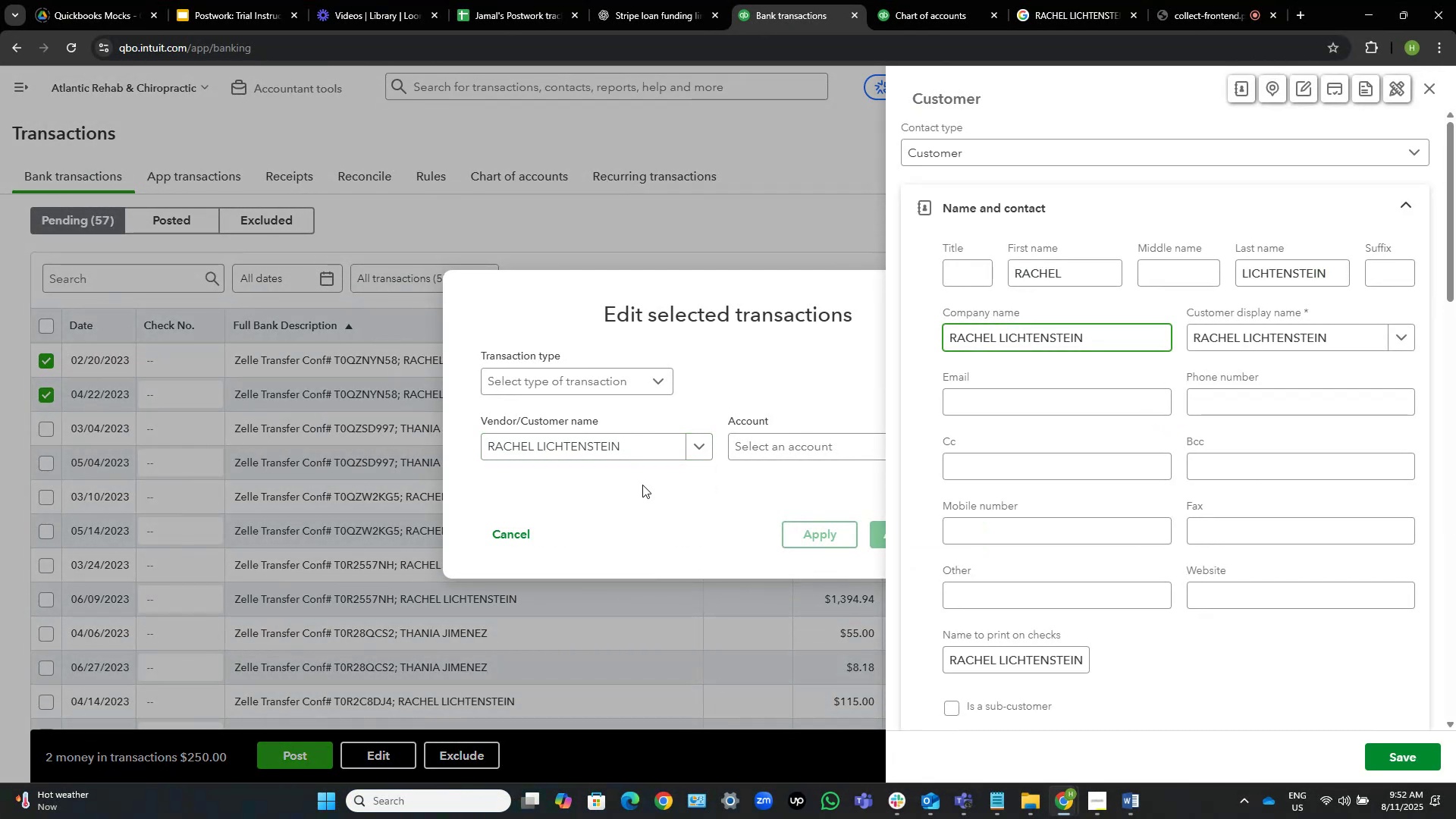 
wait(5.1)
 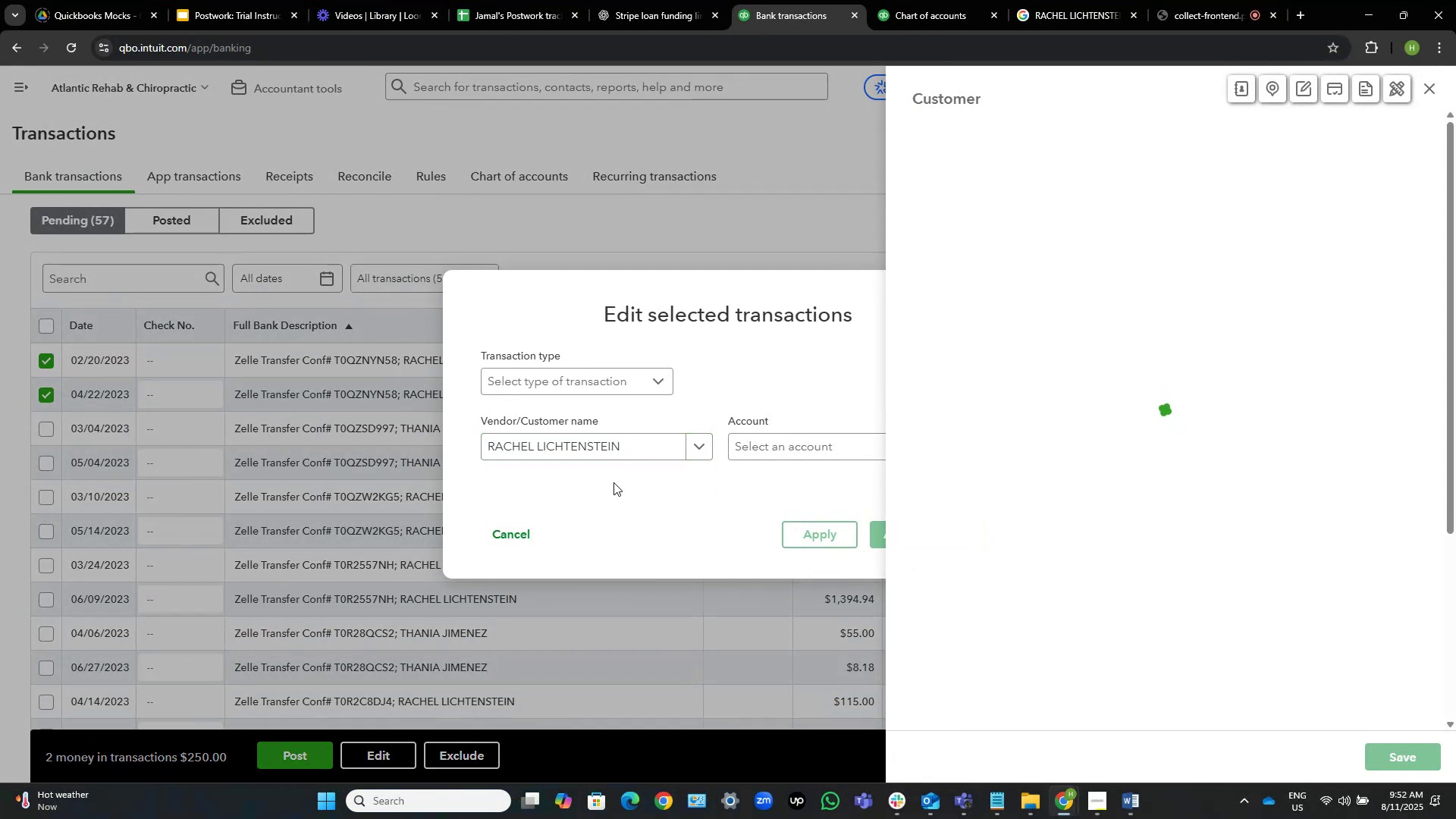 
left_click([1407, 756])
 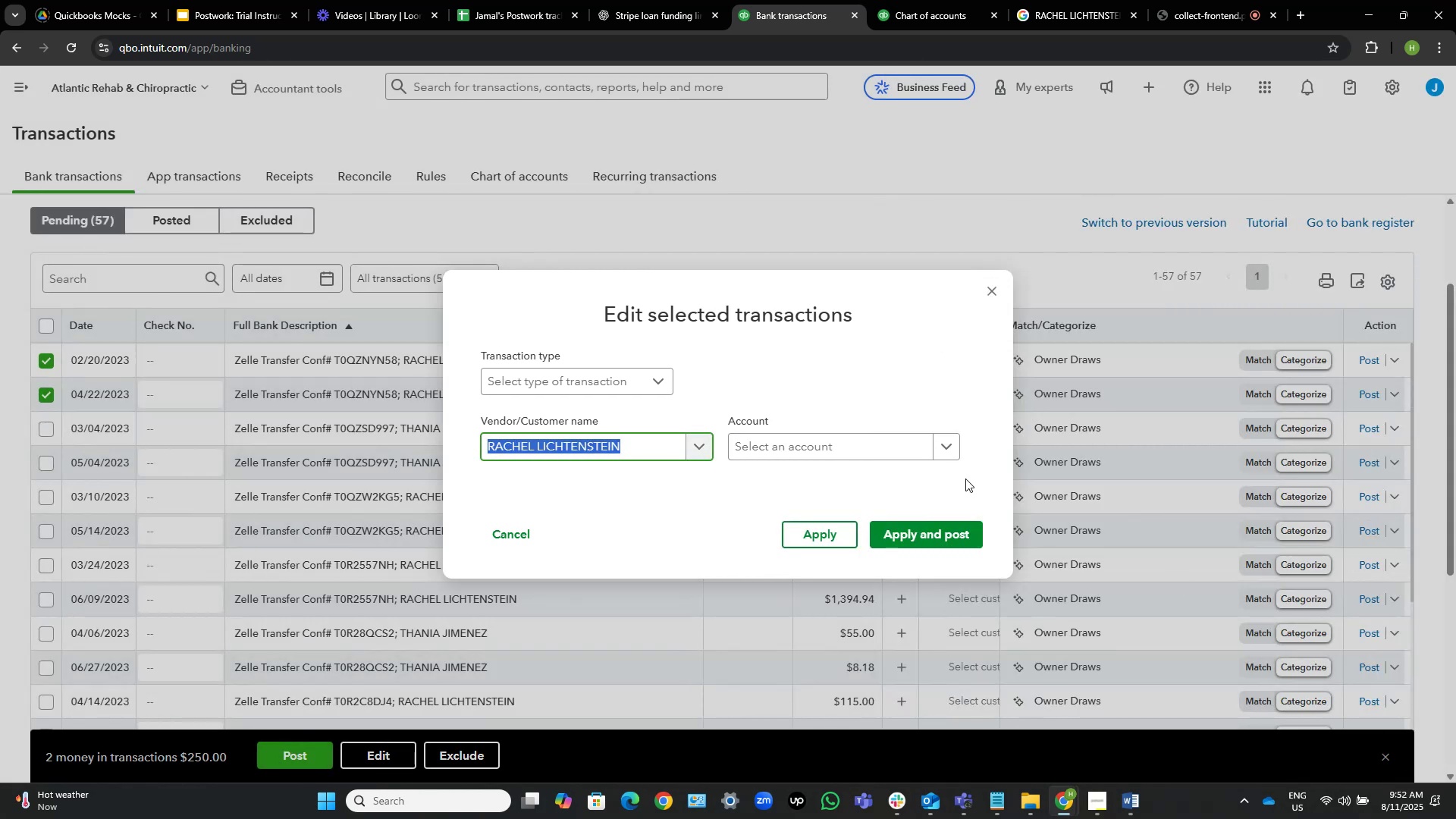 
left_click([830, 446])
 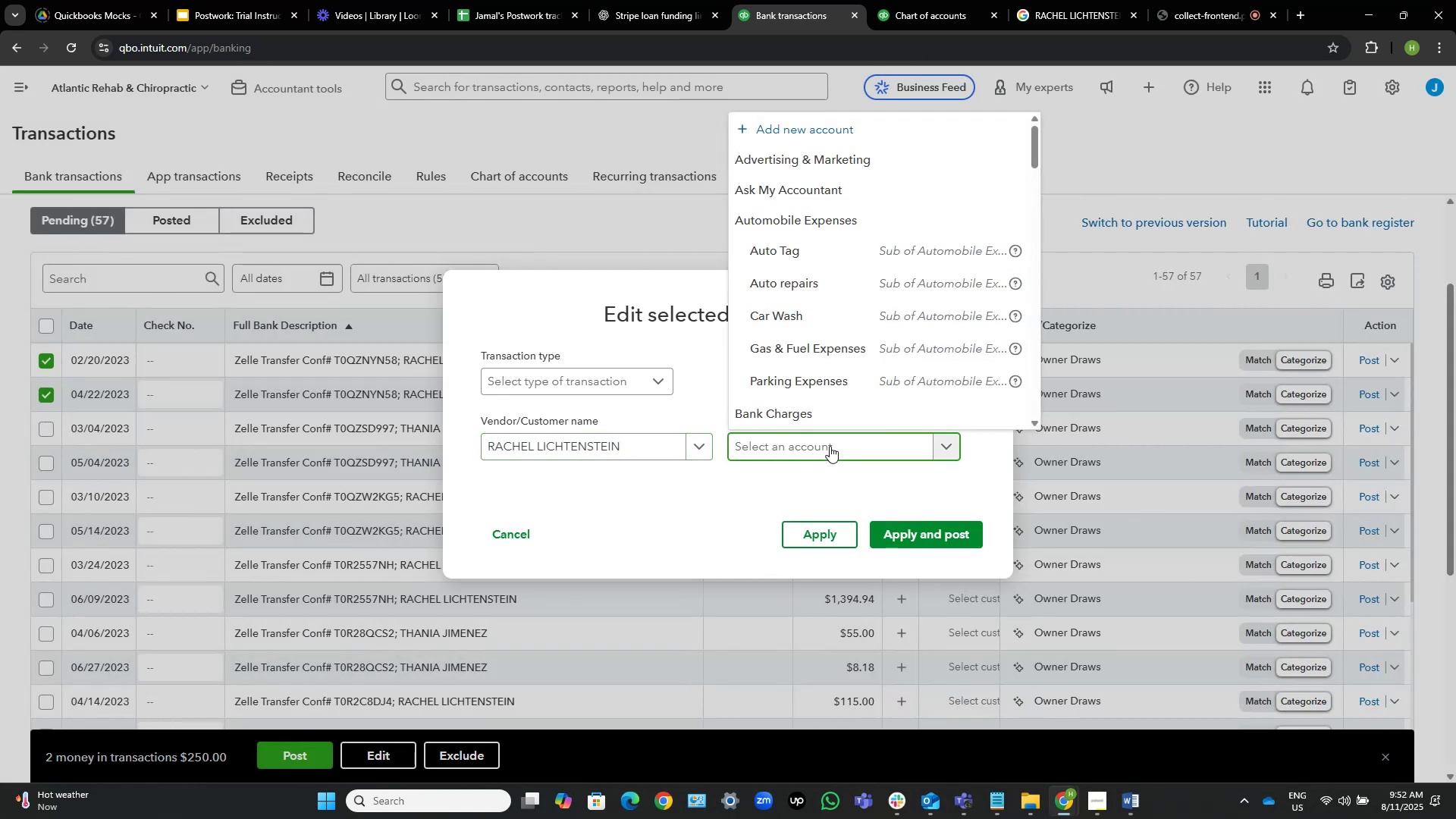 
type(ask)
 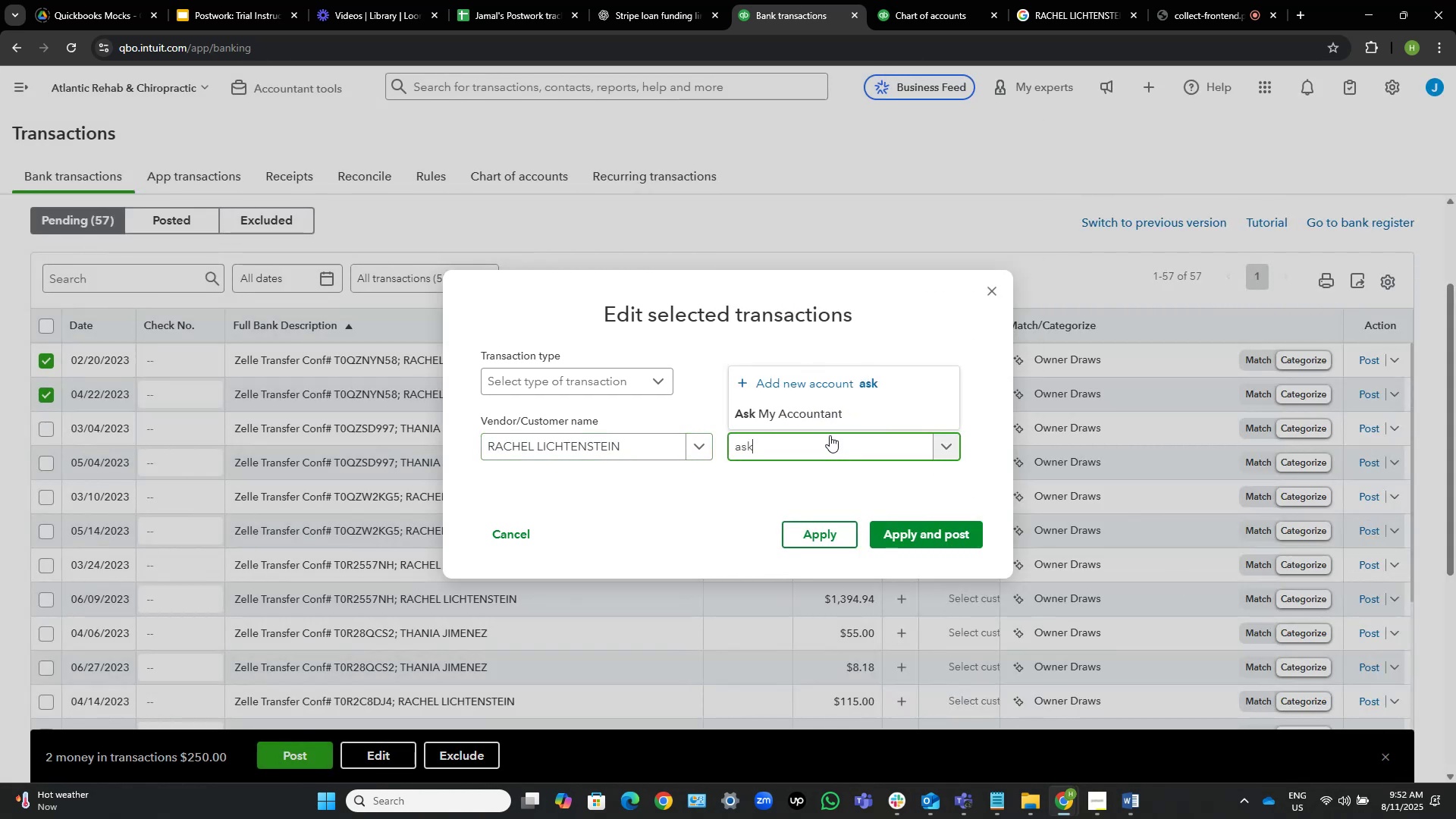 
left_click([838, 412])
 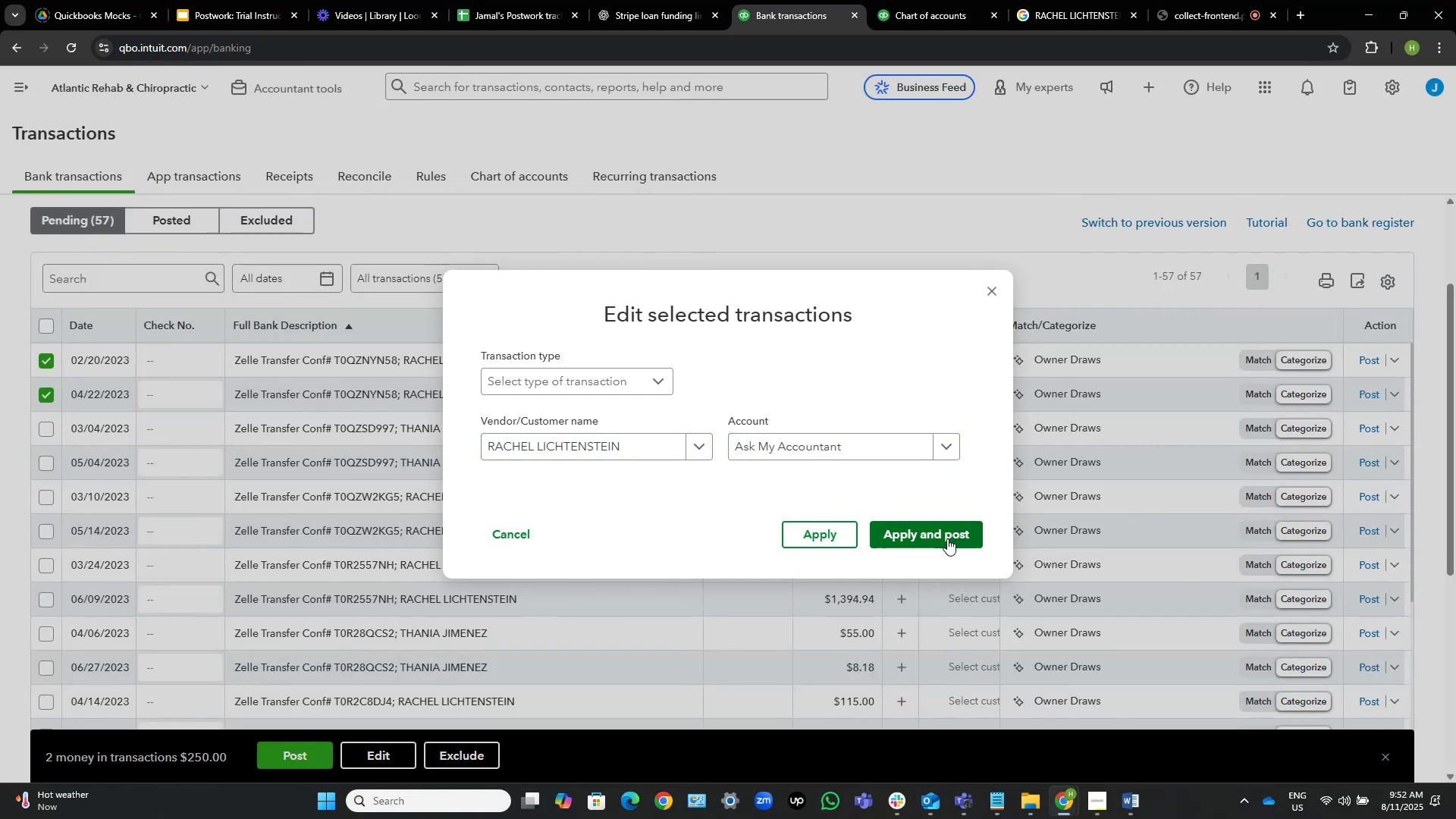 
left_click([943, 543])
 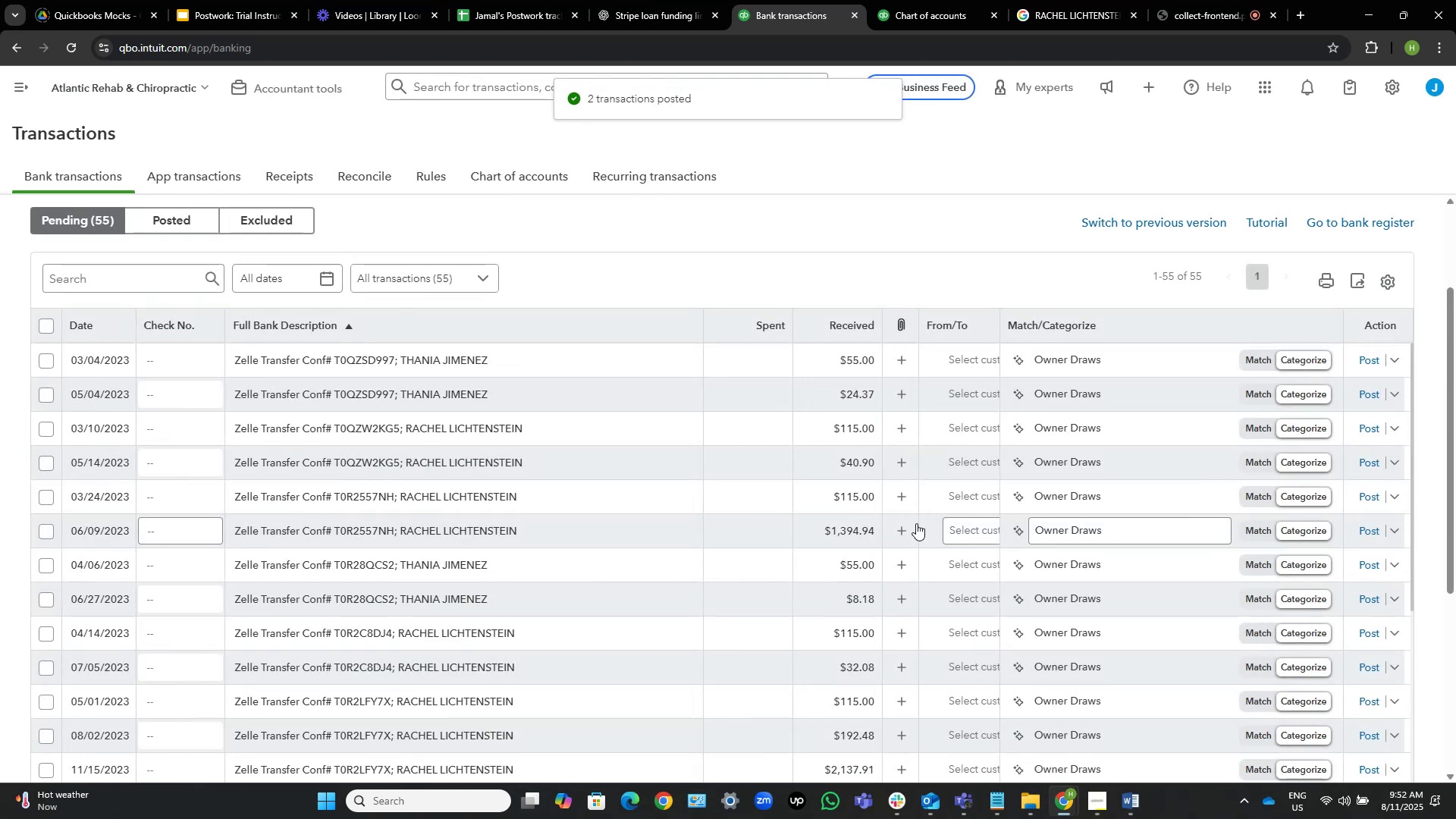 
scroll: coordinate [916, 523], scroll_direction: down, amount: 3.0
 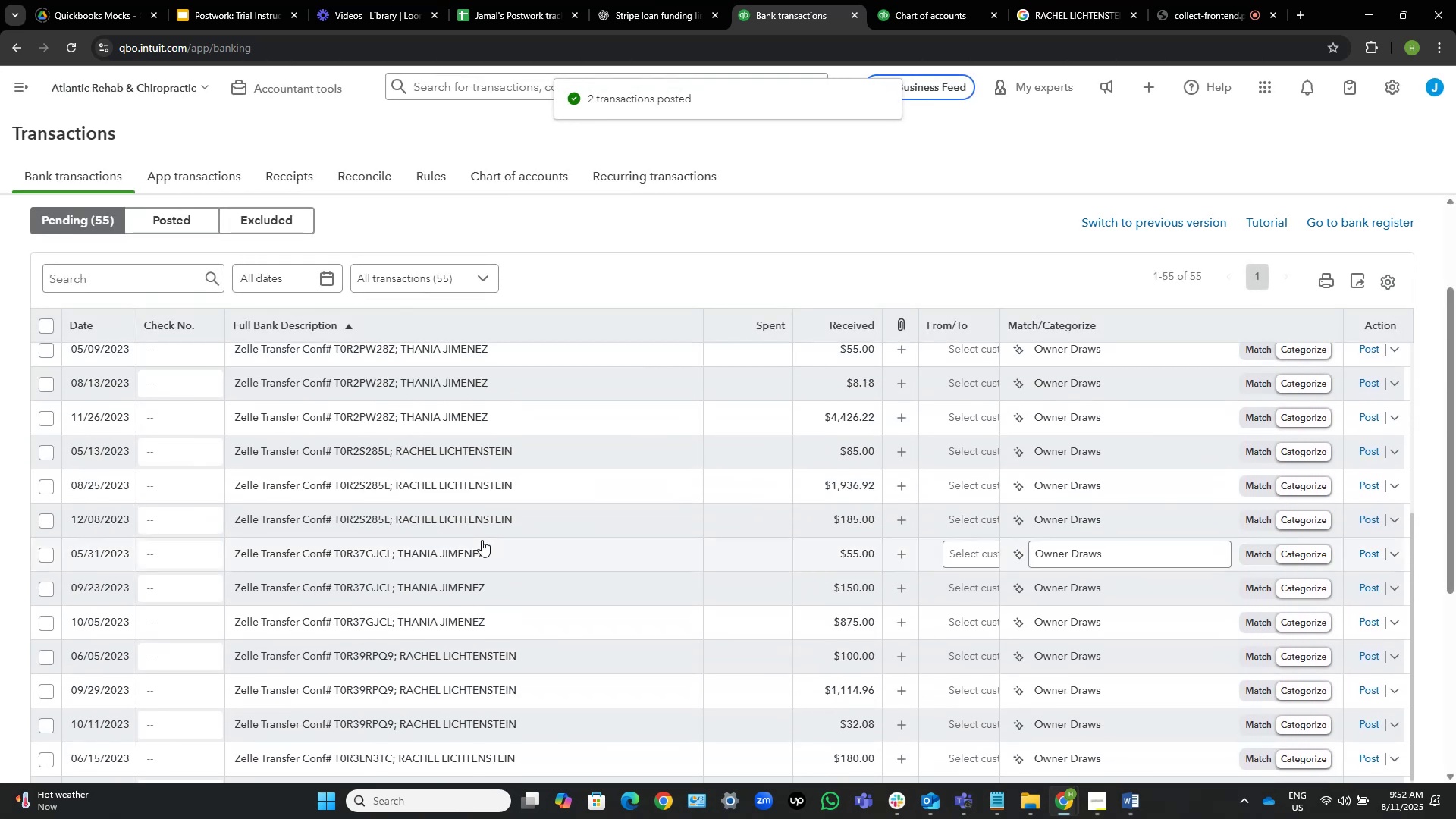 
scroll: coordinate [484, 541], scroll_direction: up, amount: 8.0
 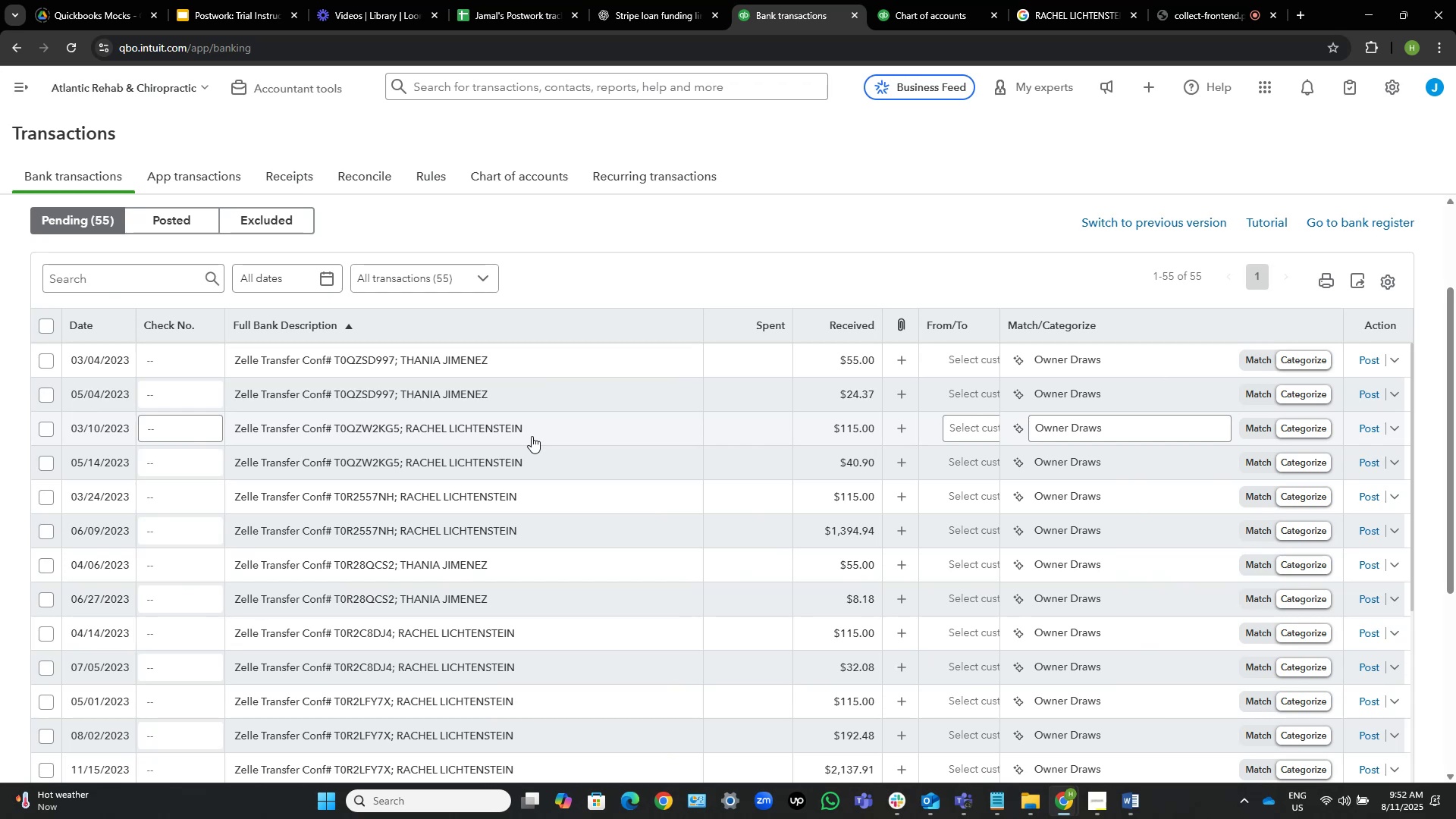 
wait(5.45)
 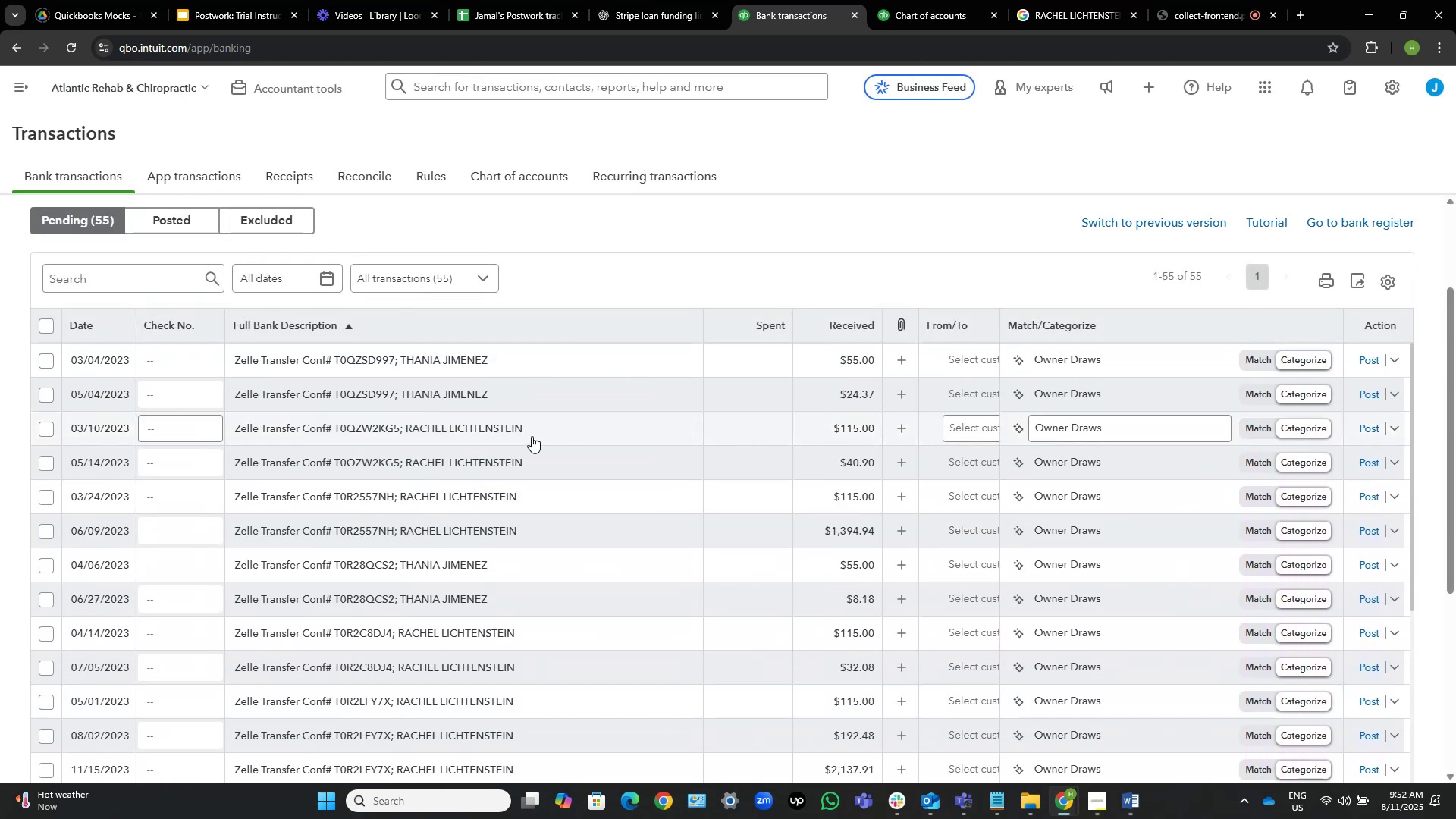 
scroll: coordinate [522, 525], scroll_direction: down, amount: 11.0
 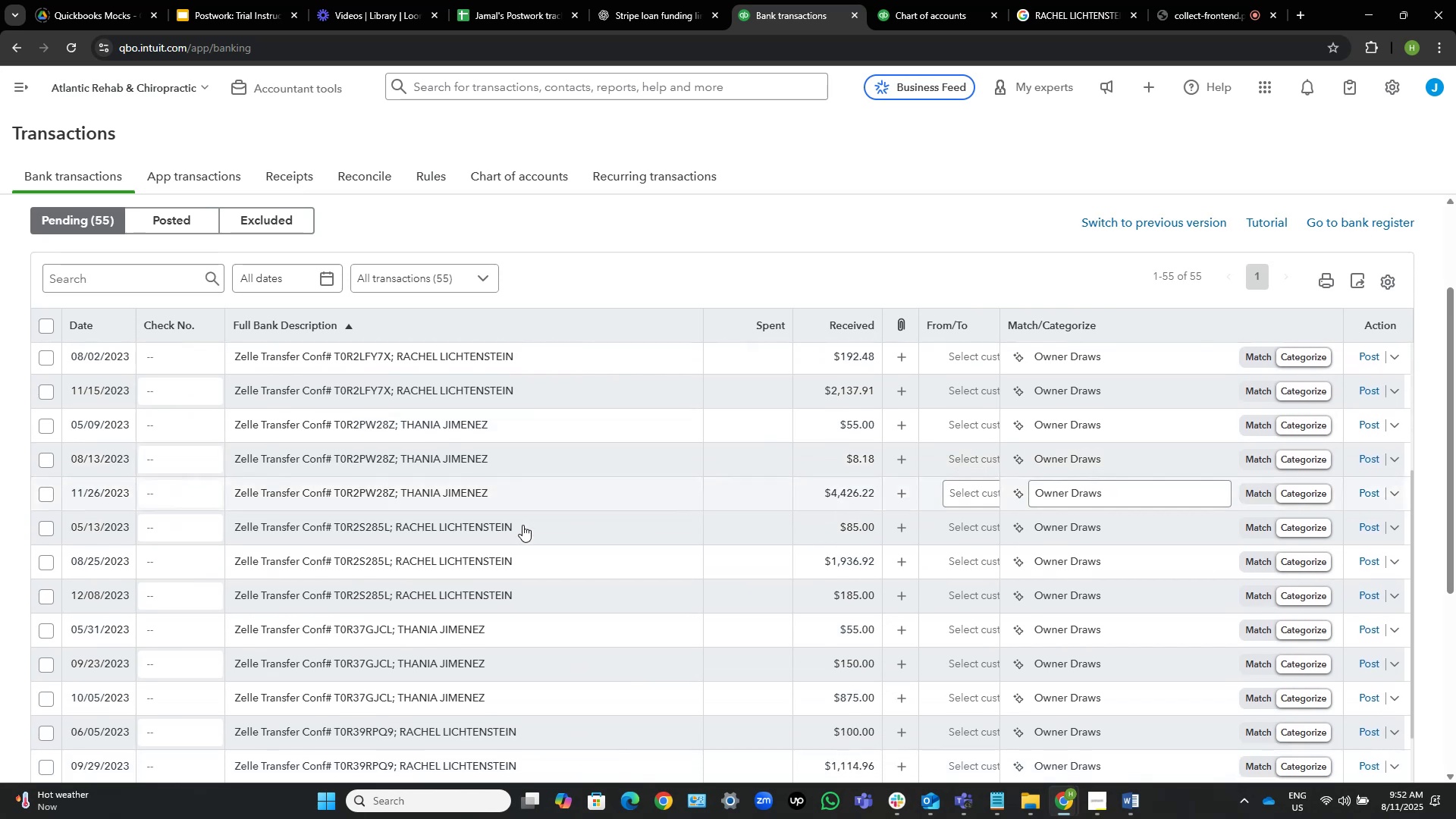 
scroll: coordinate [954, 464], scroll_direction: down, amount: 20.0
 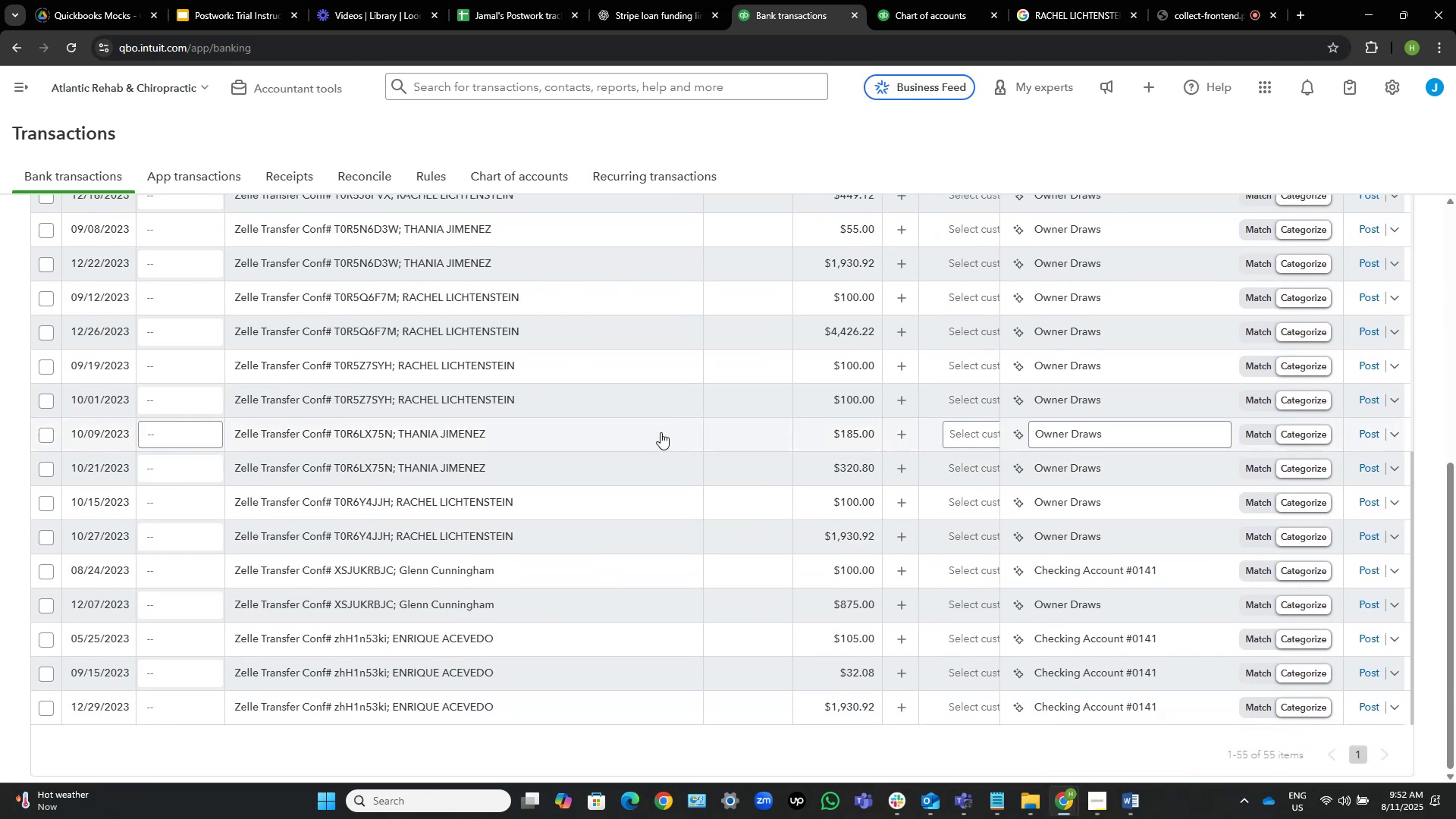 
scroll: coordinate [438, 287], scroll_direction: up, amount: 34.0
 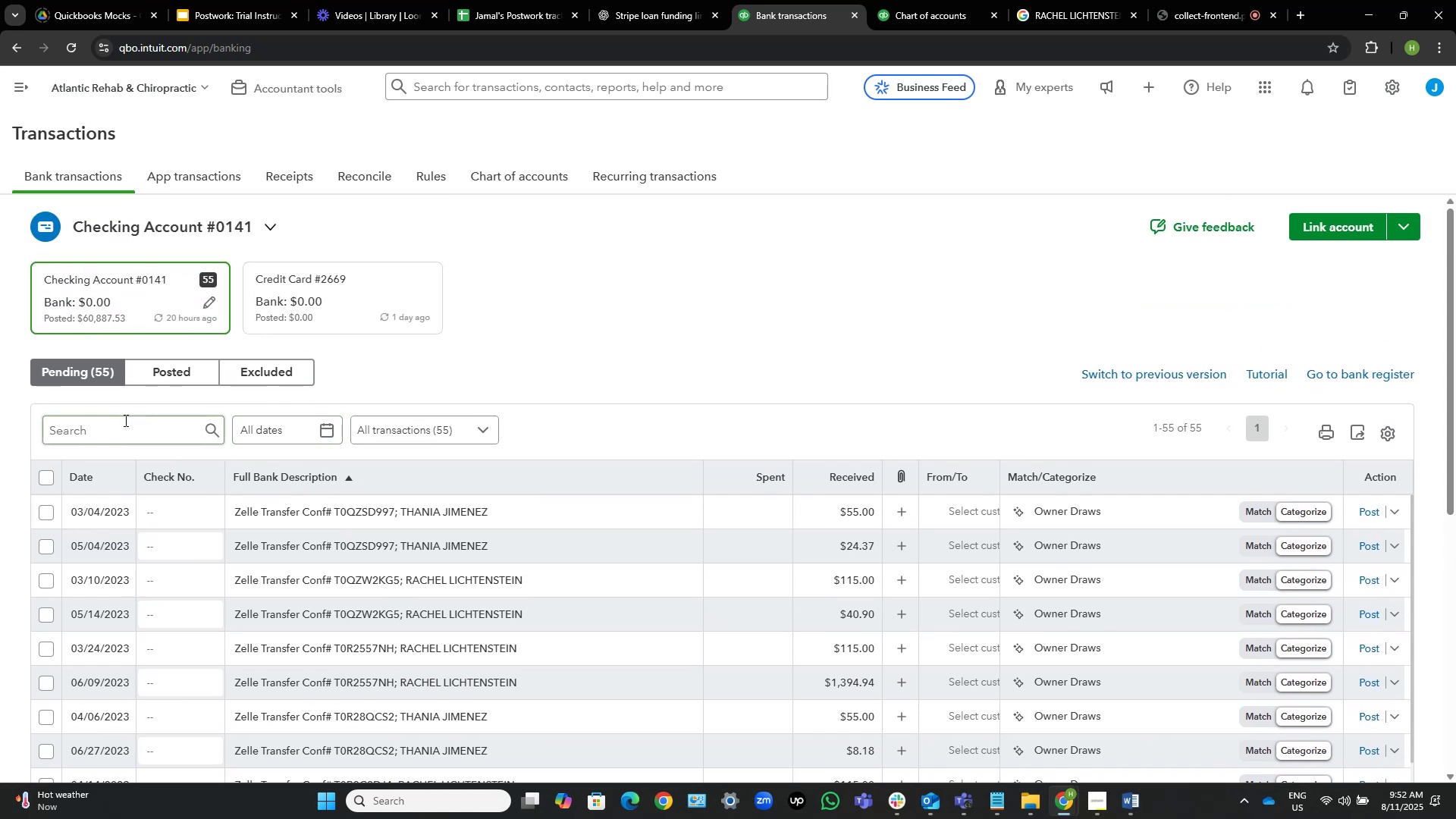 
left_click([107, 432])
 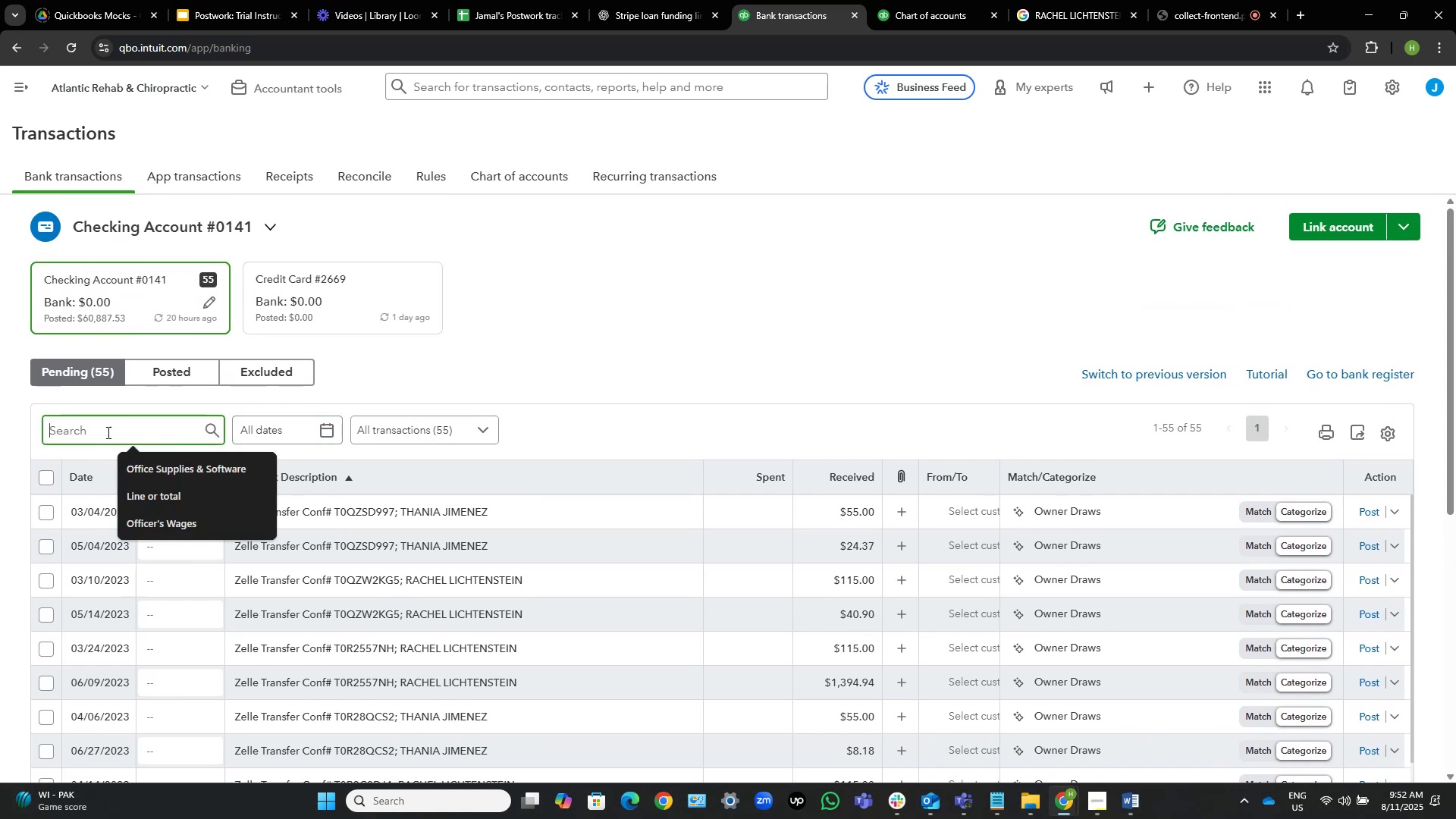 
key(Control+V)
 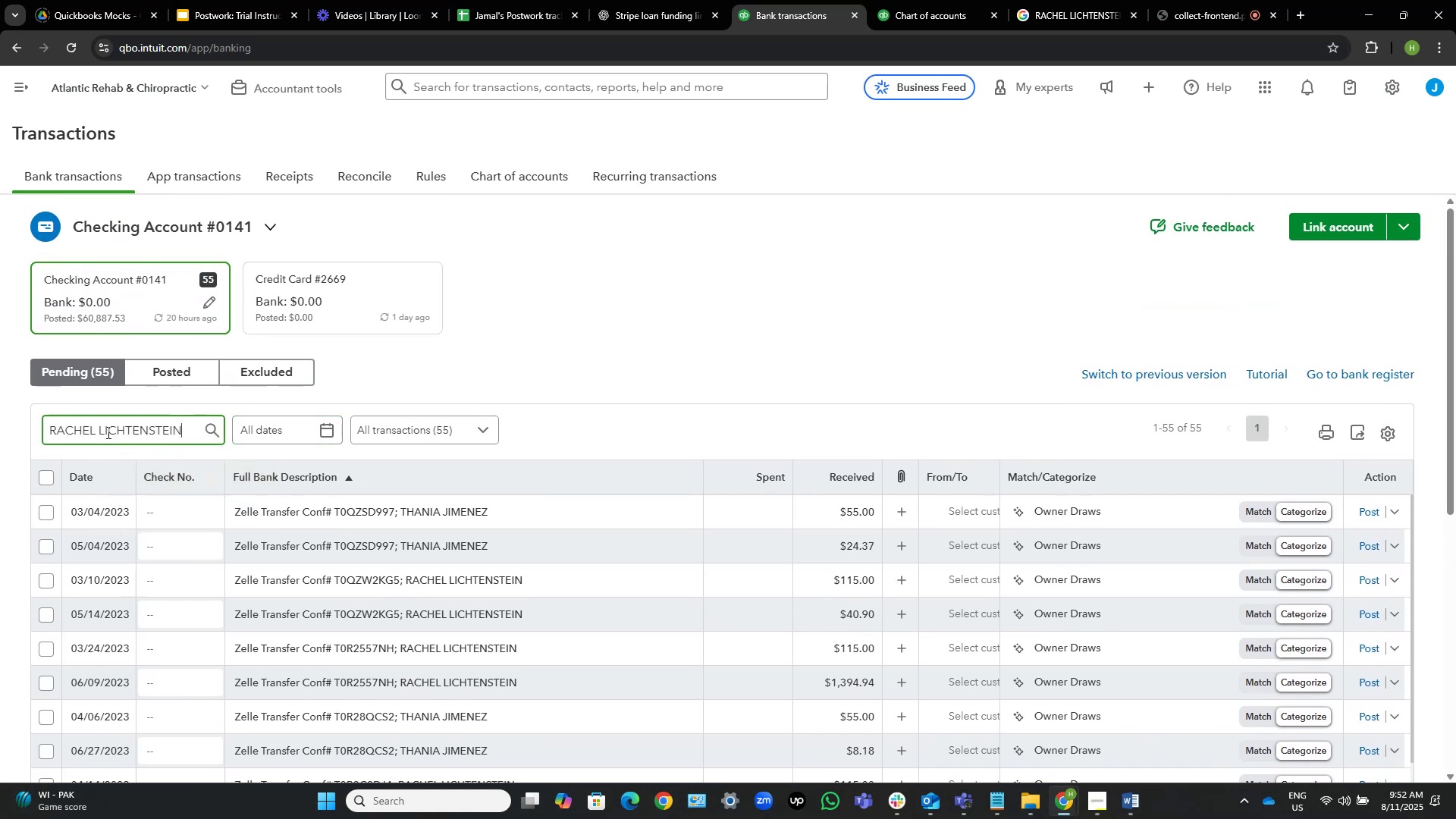 
key(Control+Shift+ArrowLeft)
 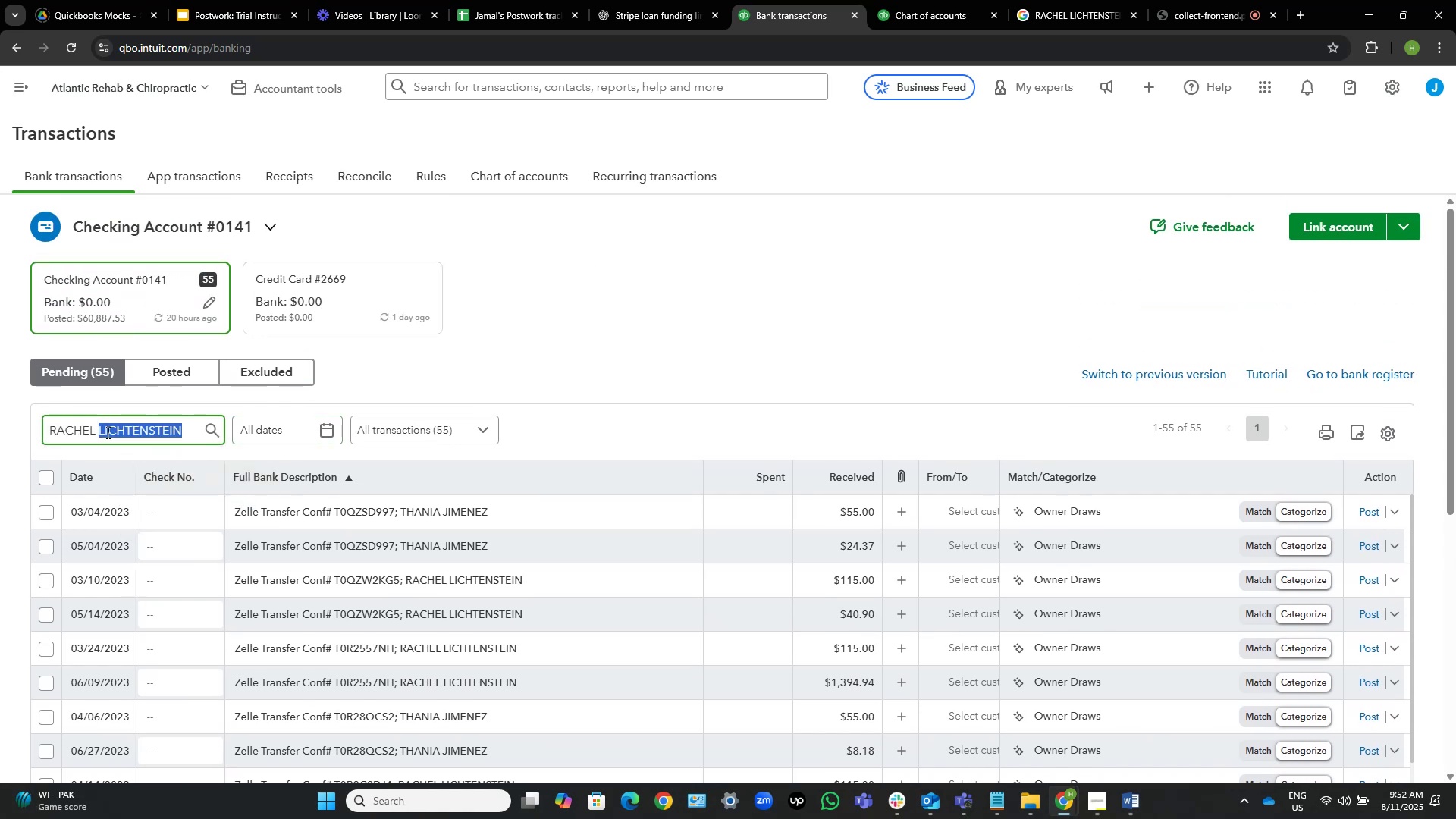 
key(Backspace)
 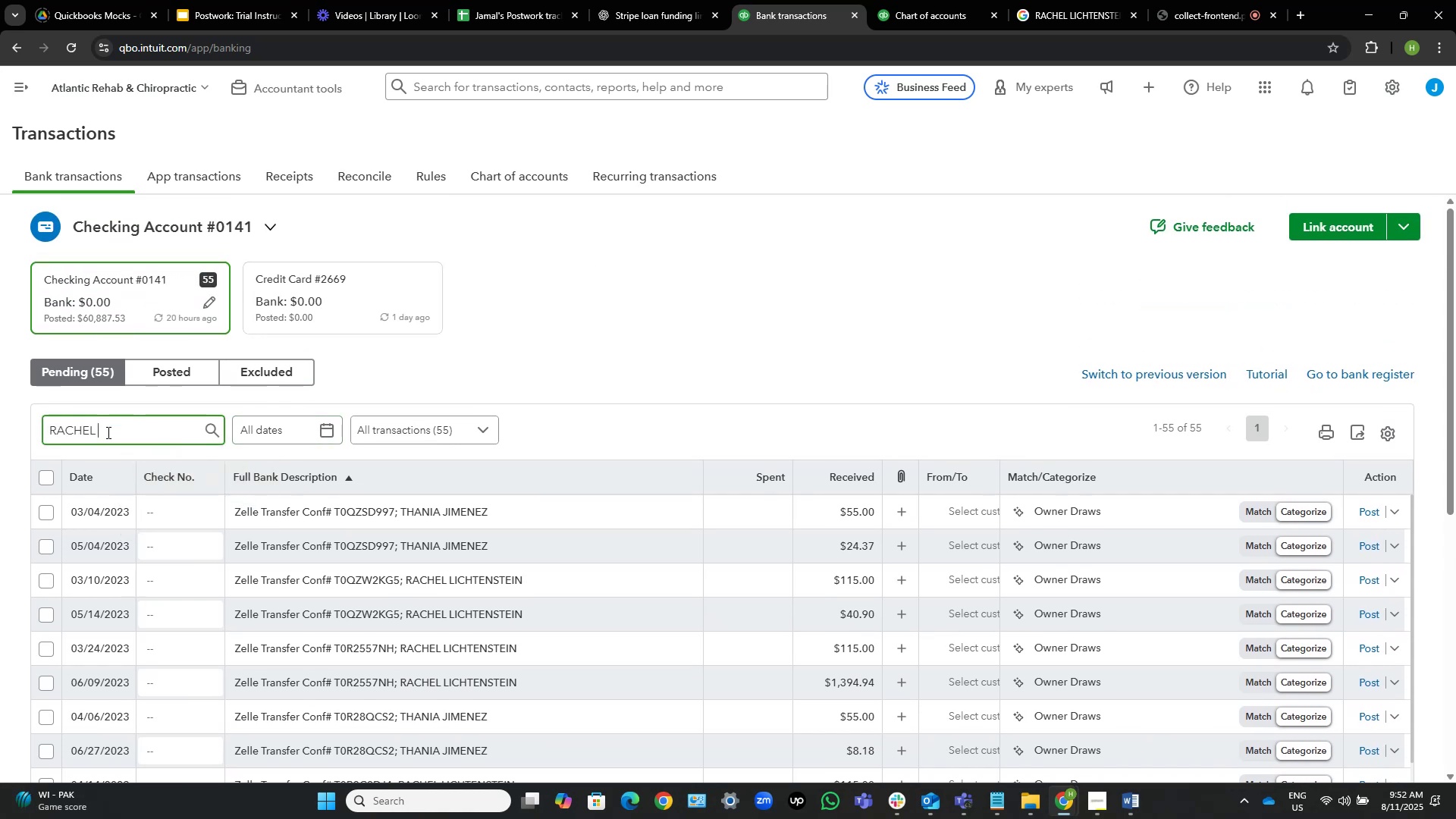 
key(Backspace)
 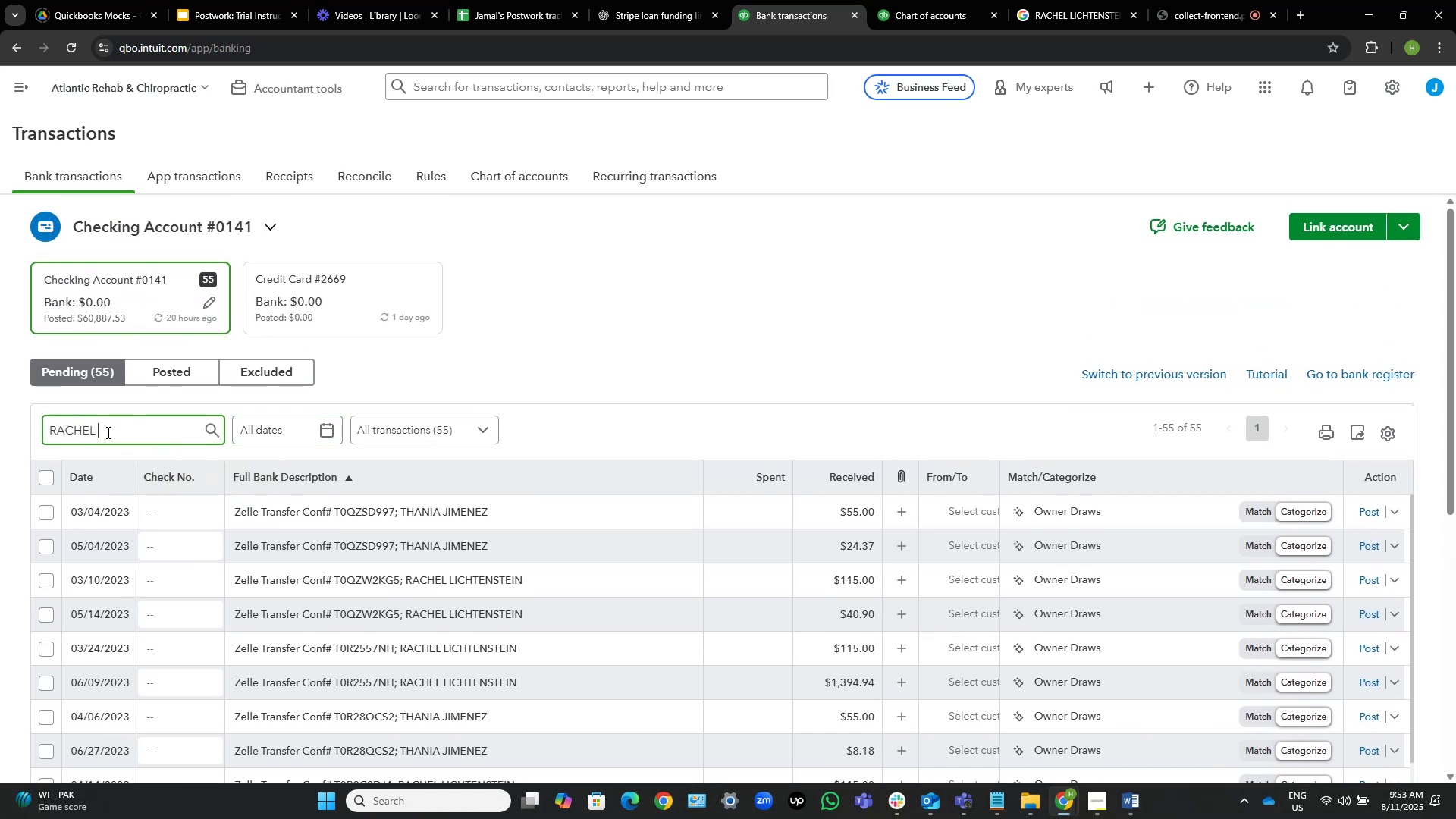 
key(NumpadEnter)
 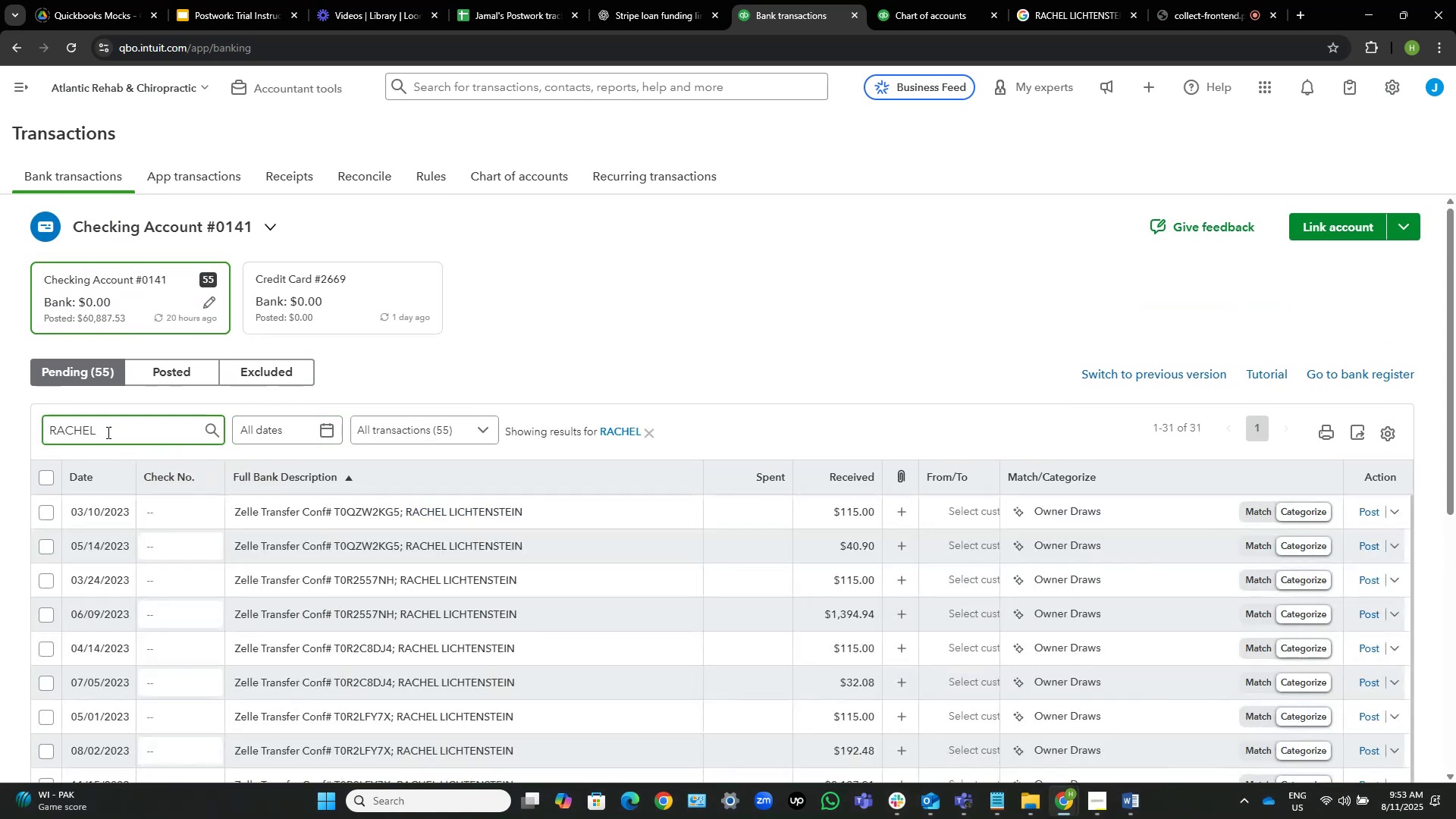 
scroll: coordinate [556, 535], scroll_direction: down, amount: 25.0
 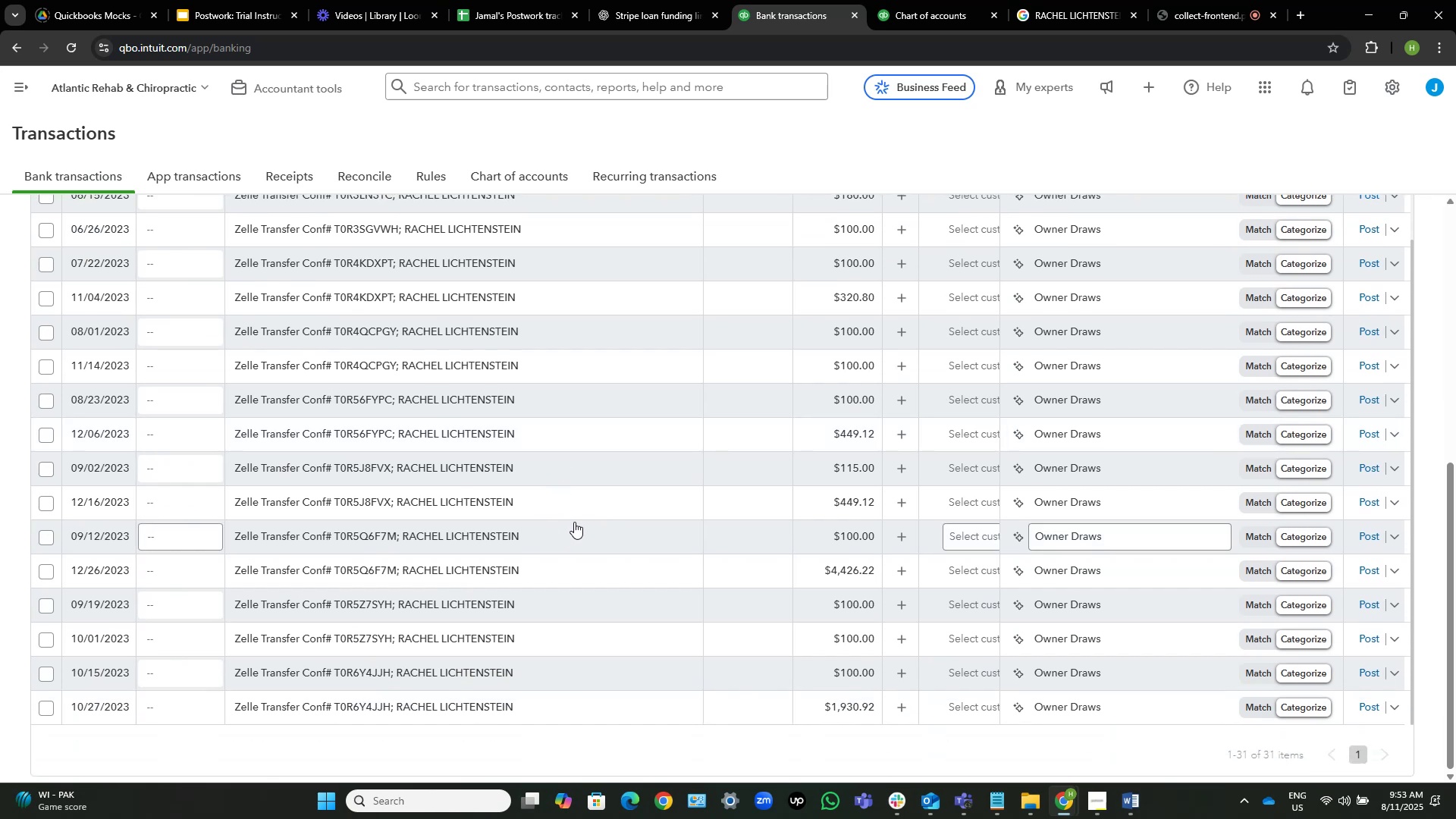 
scroll: coordinate [235, 322], scroll_direction: up, amount: 16.0
 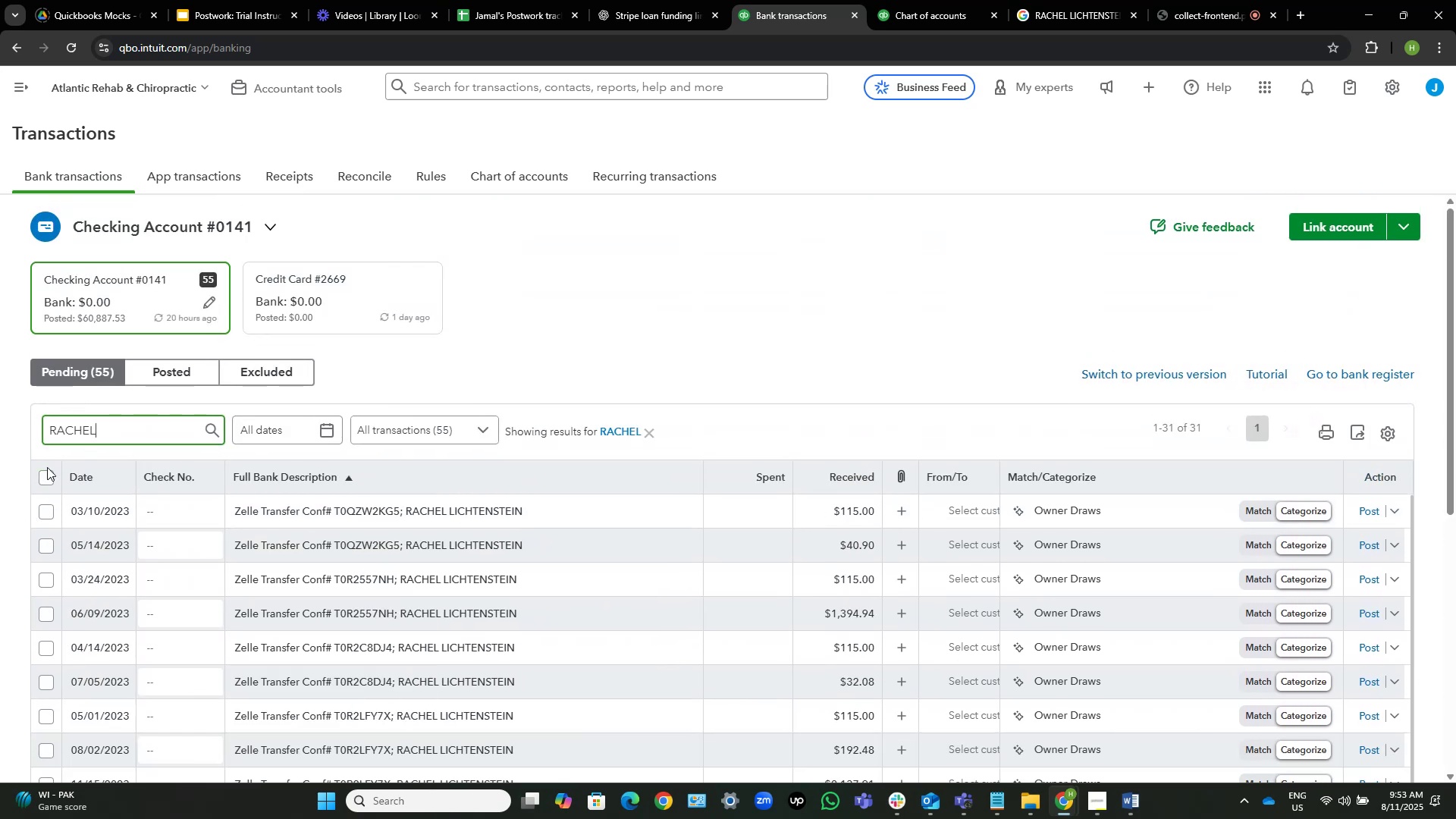 
left_click([45, 475])
 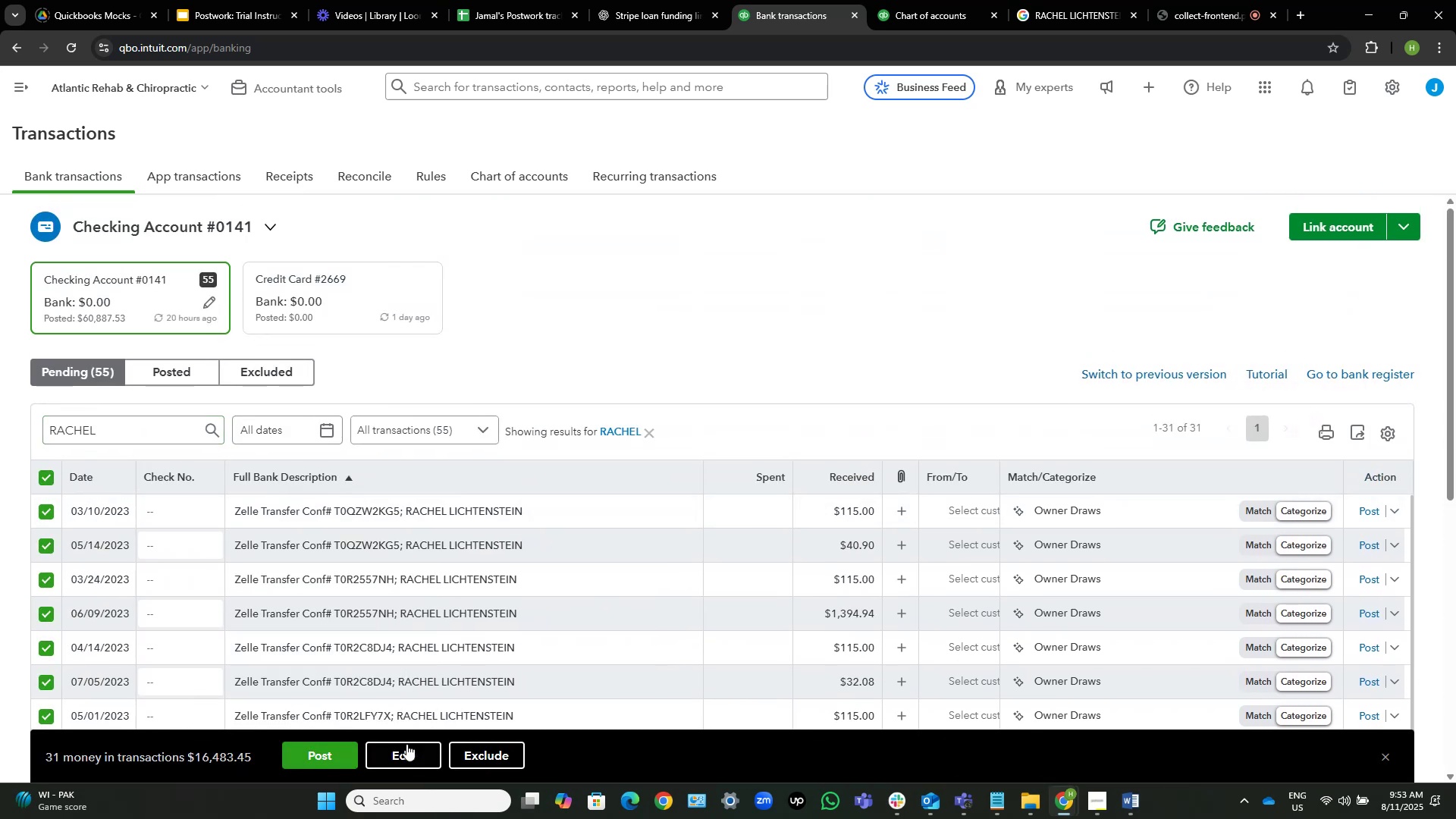 
left_click([413, 753])
 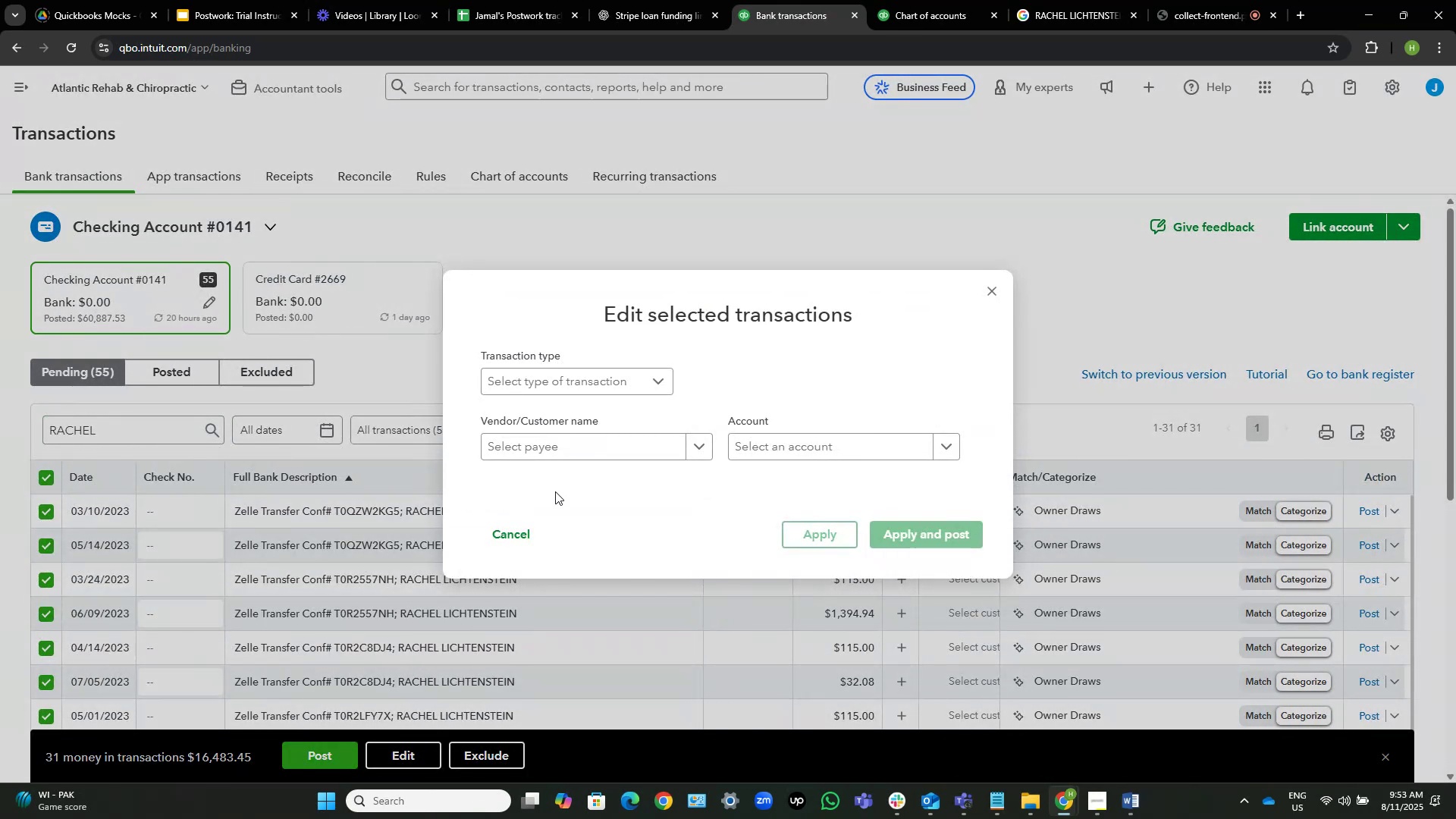 
left_click([562, 444])
 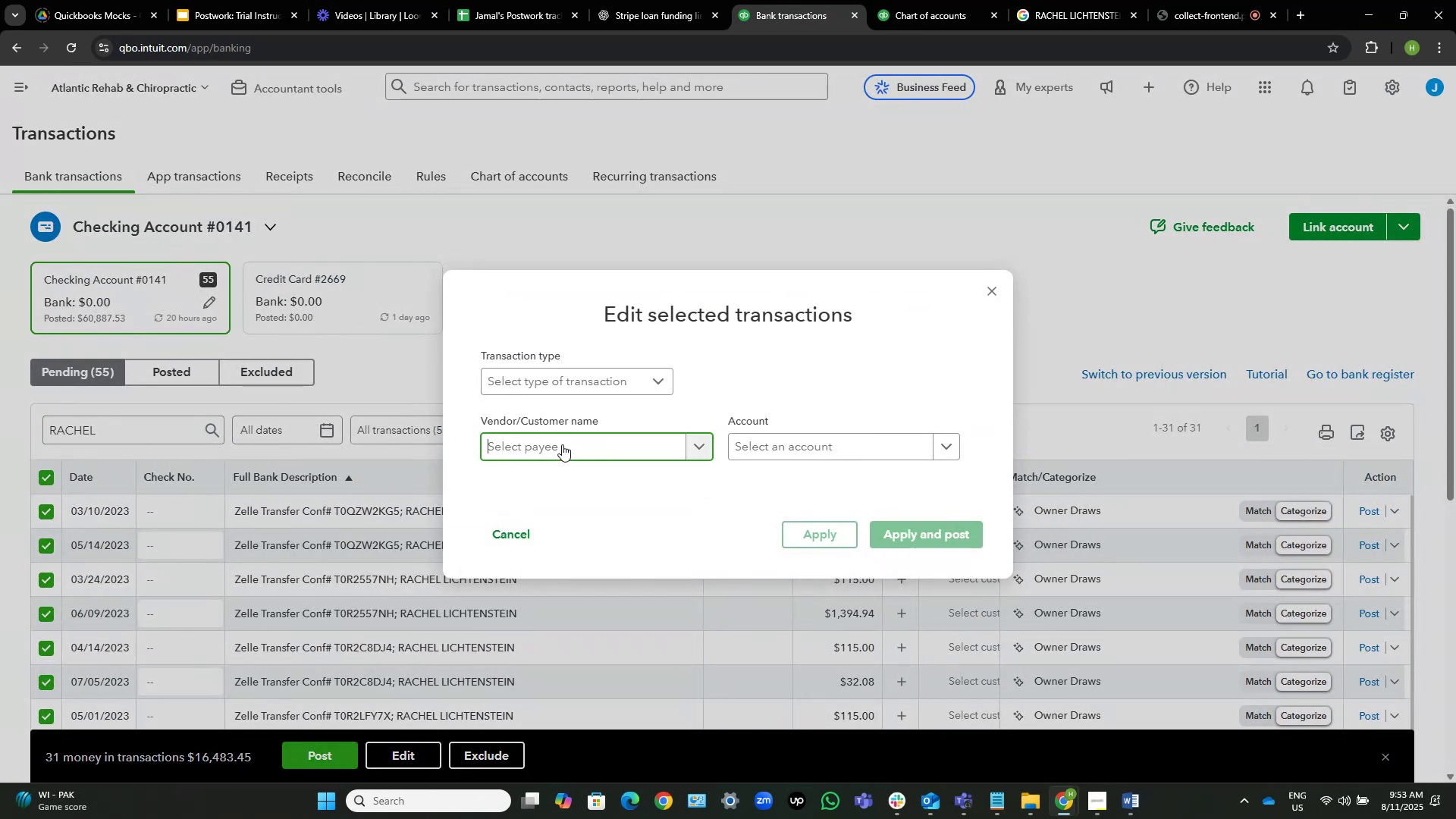 
key(Control+V)
 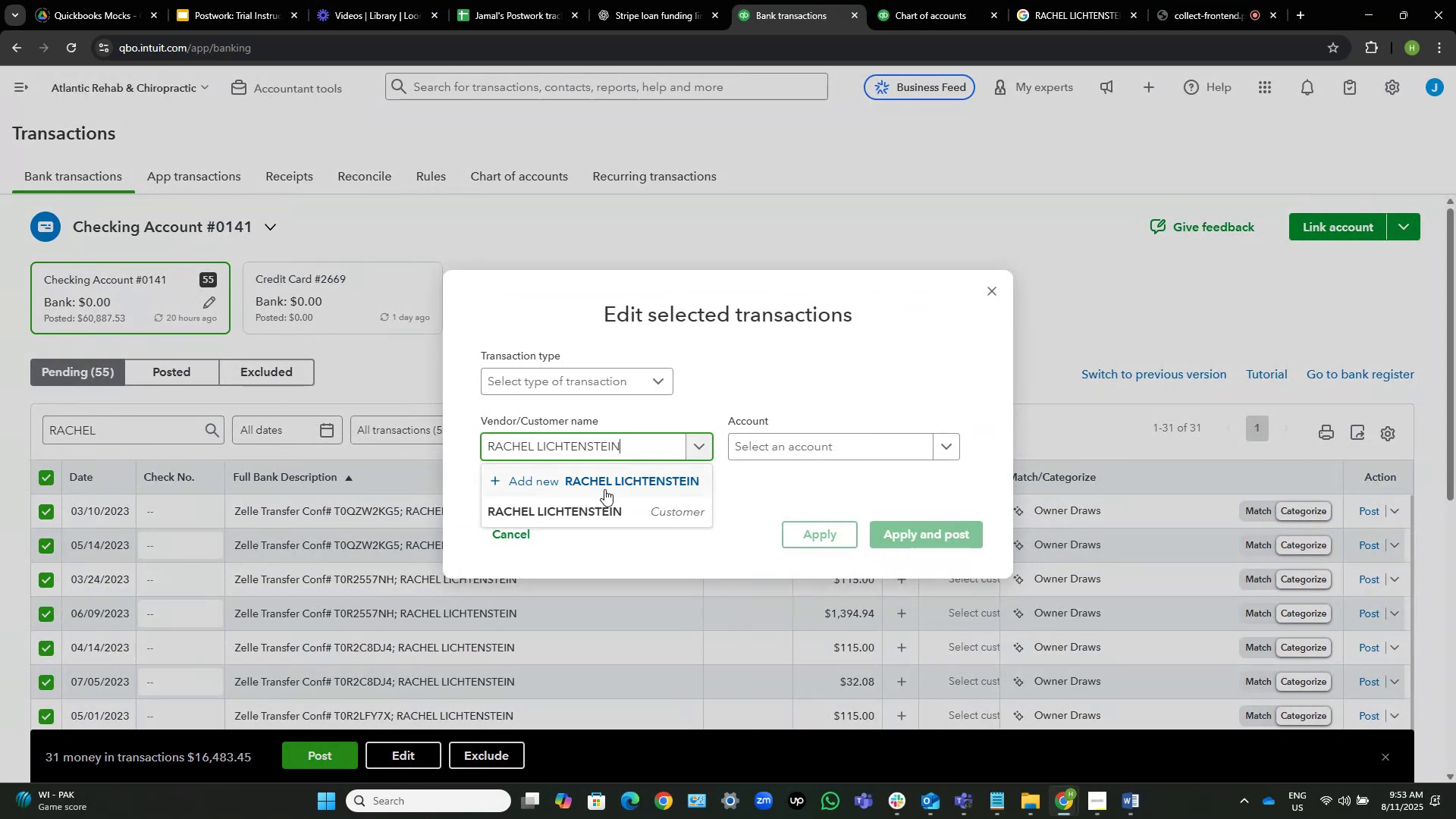 
left_click([582, 513])
 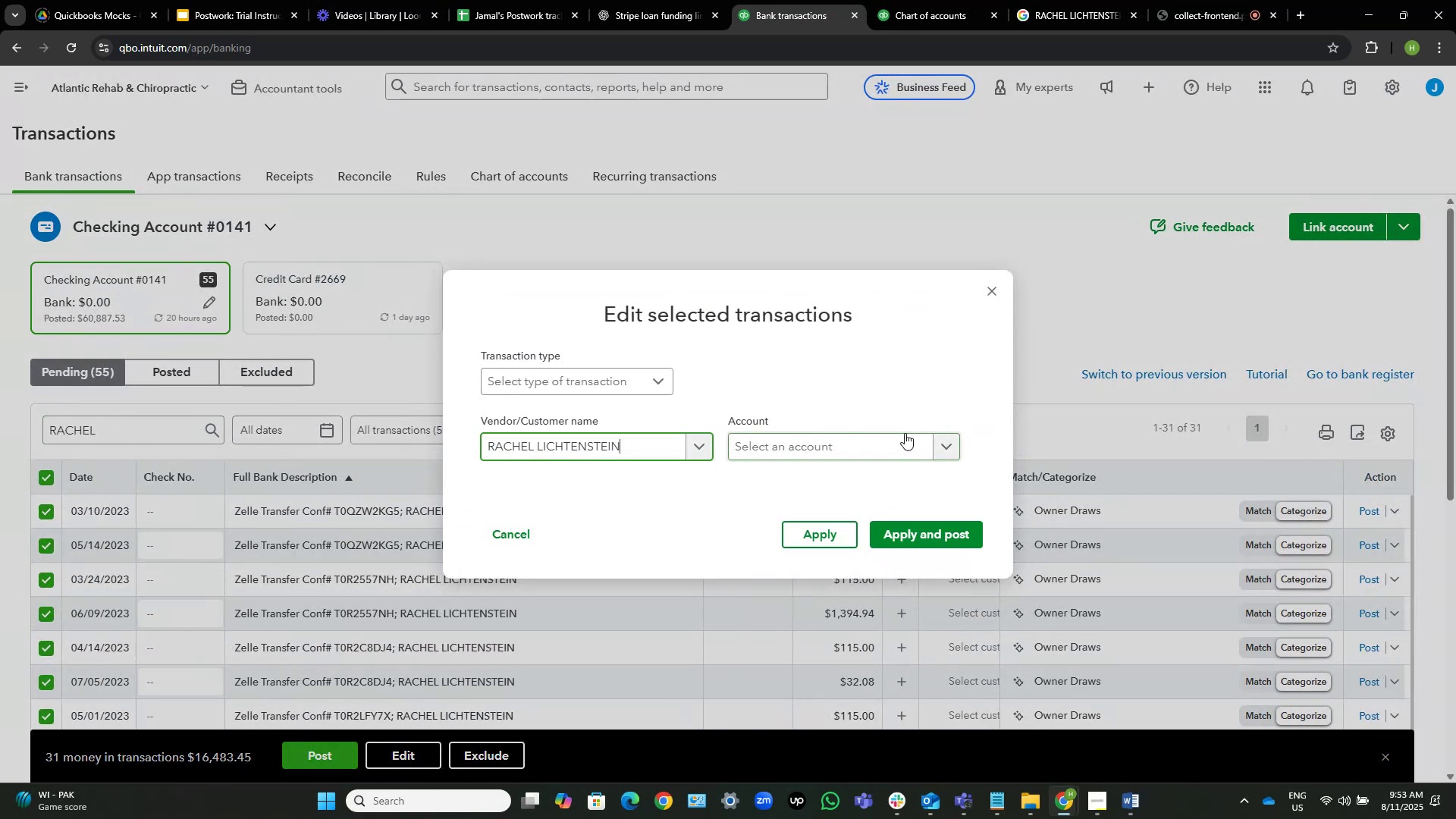 
left_click([905, 433])
 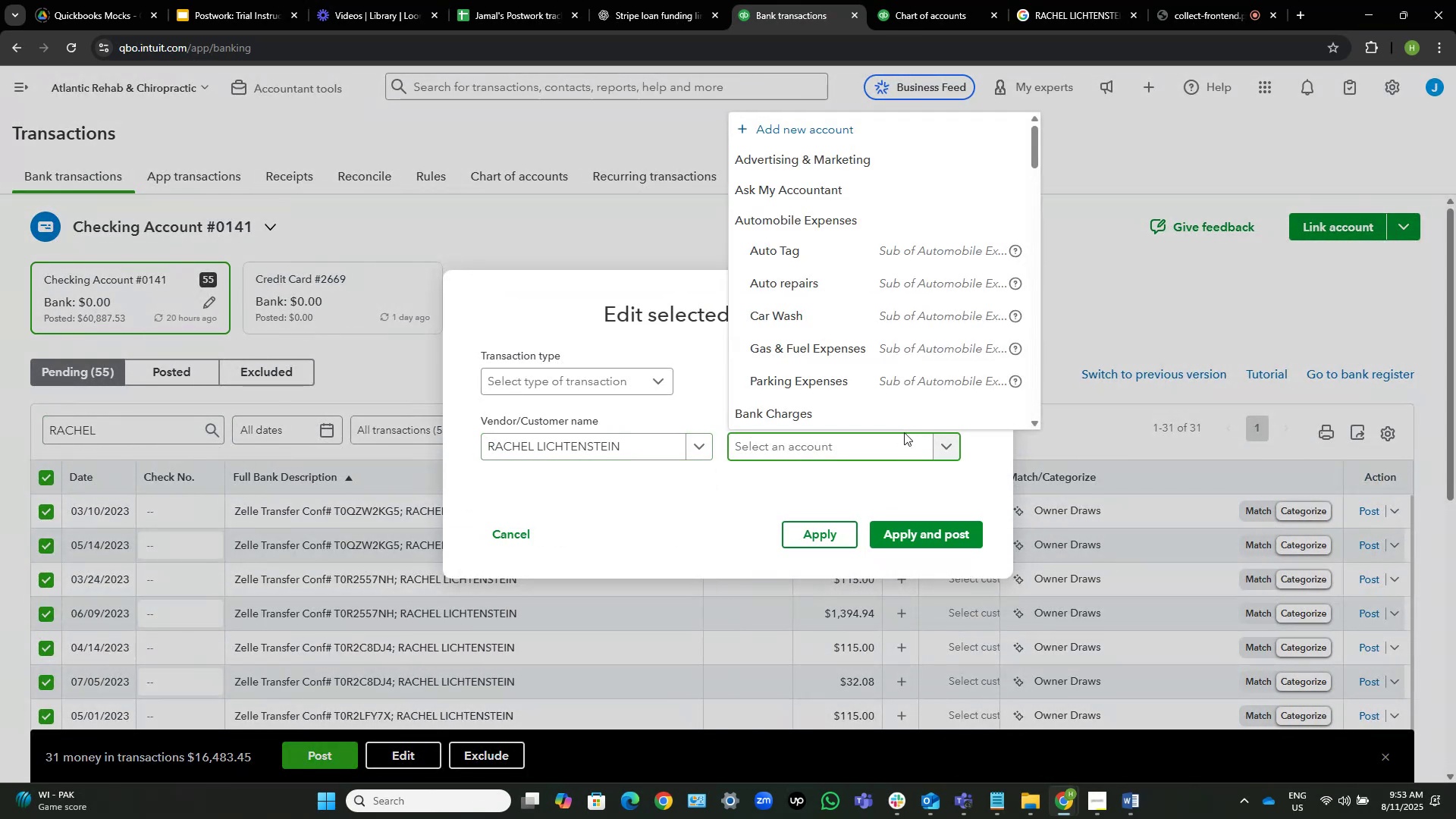 
type(as)
 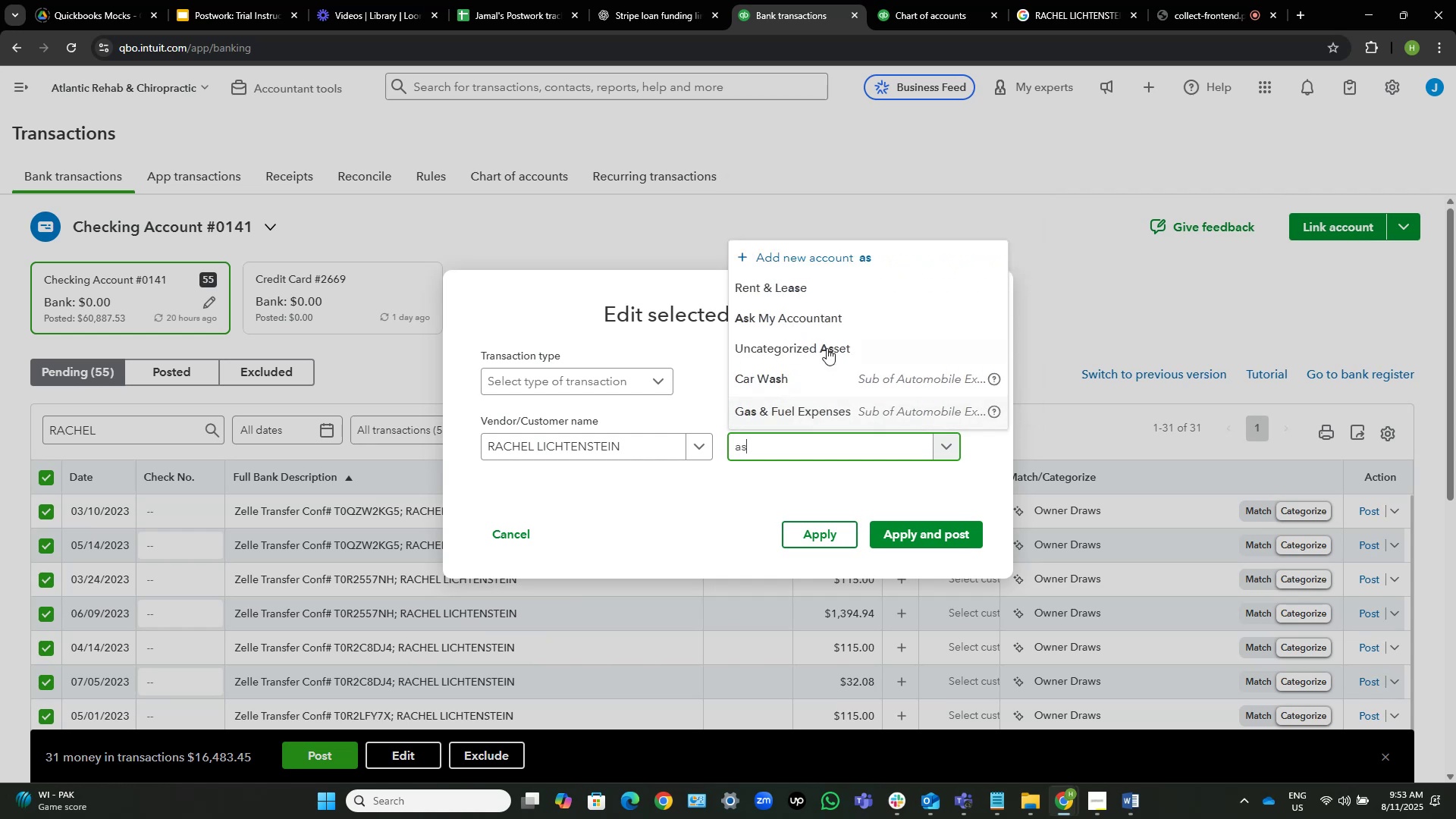 
left_click([824, 318])
 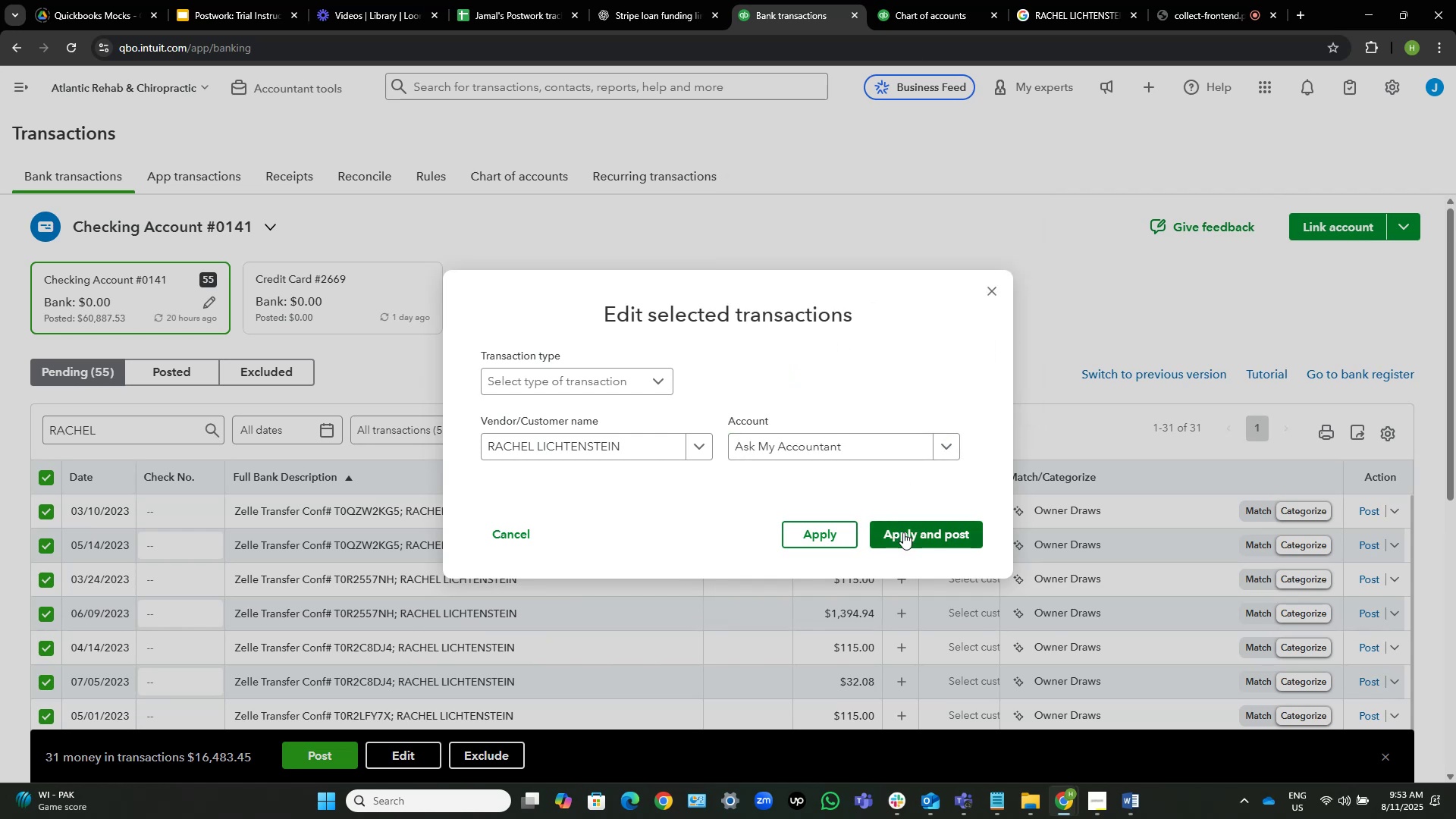 
left_click([903, 532])
 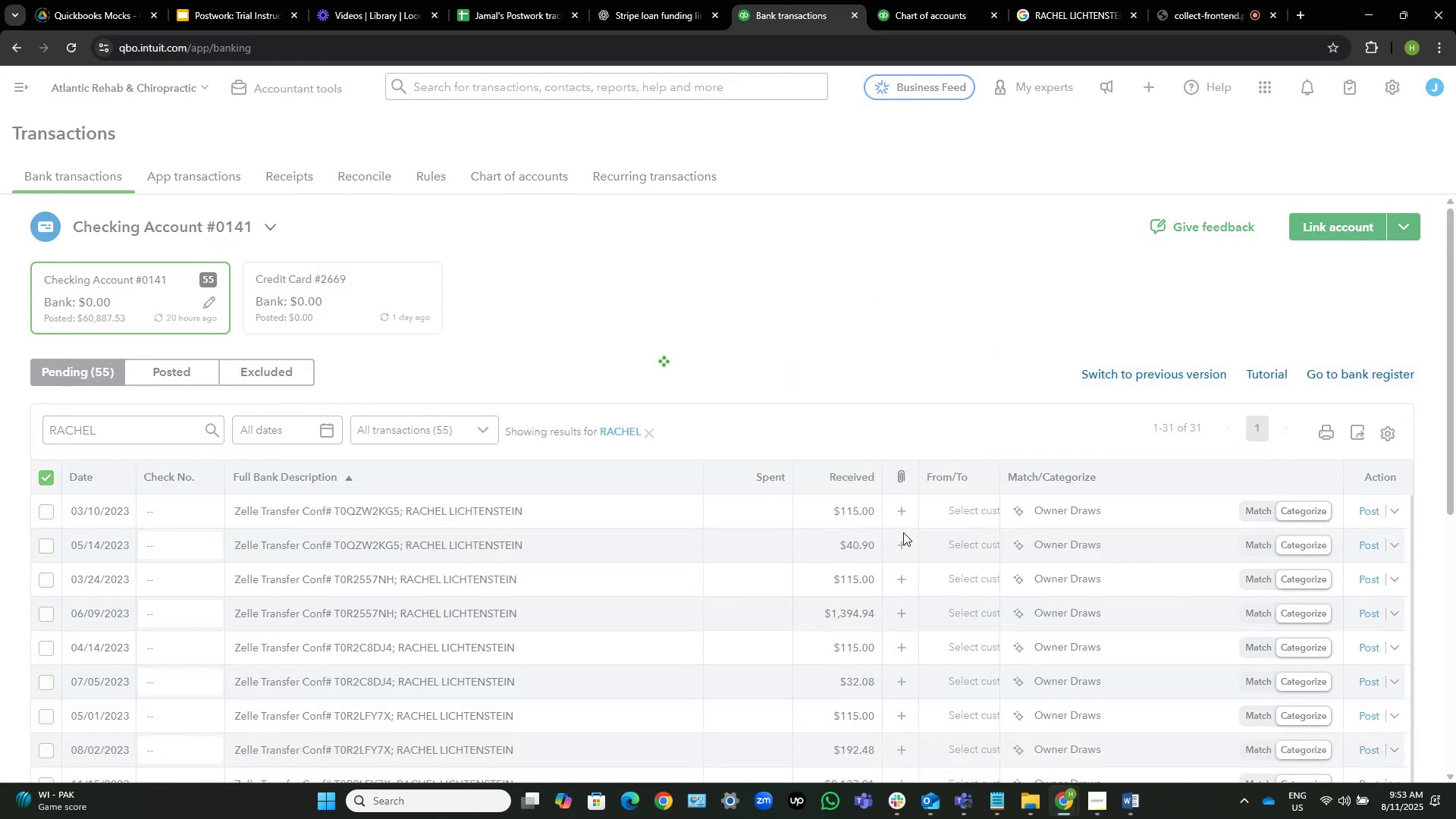 
wait(8.74)
 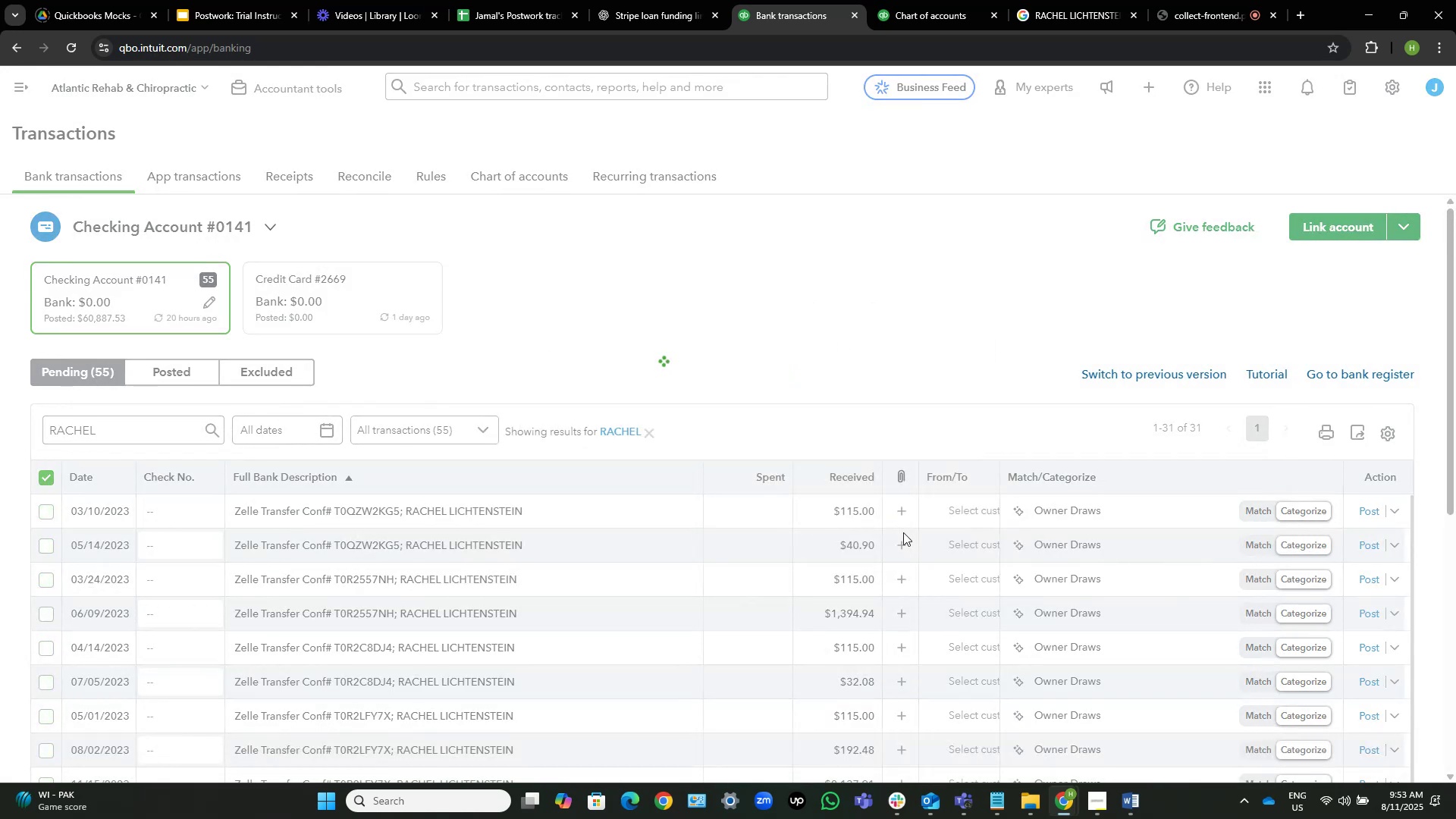 
left_click([655, 434])
 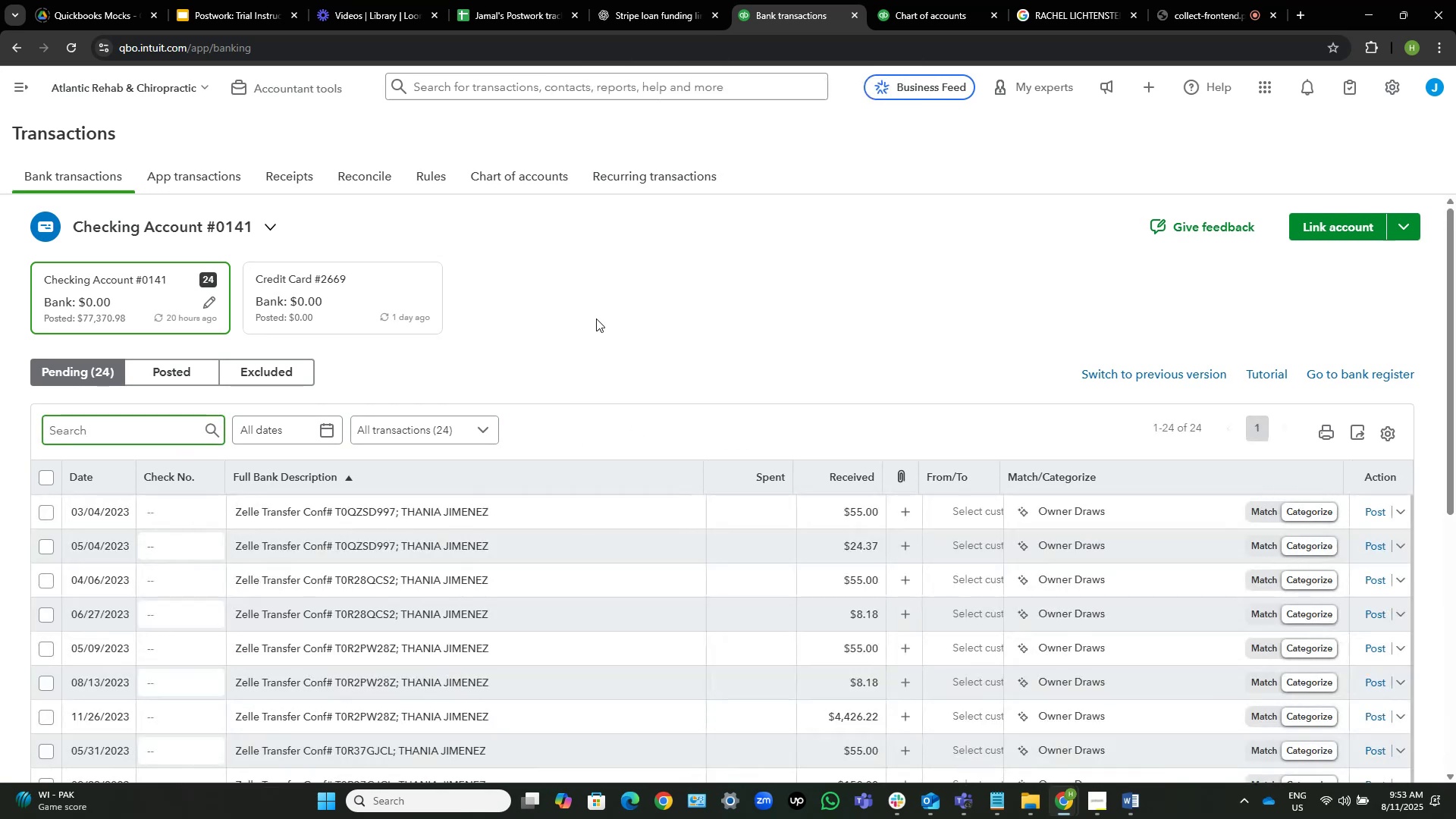 
left_click([1228, 0])
 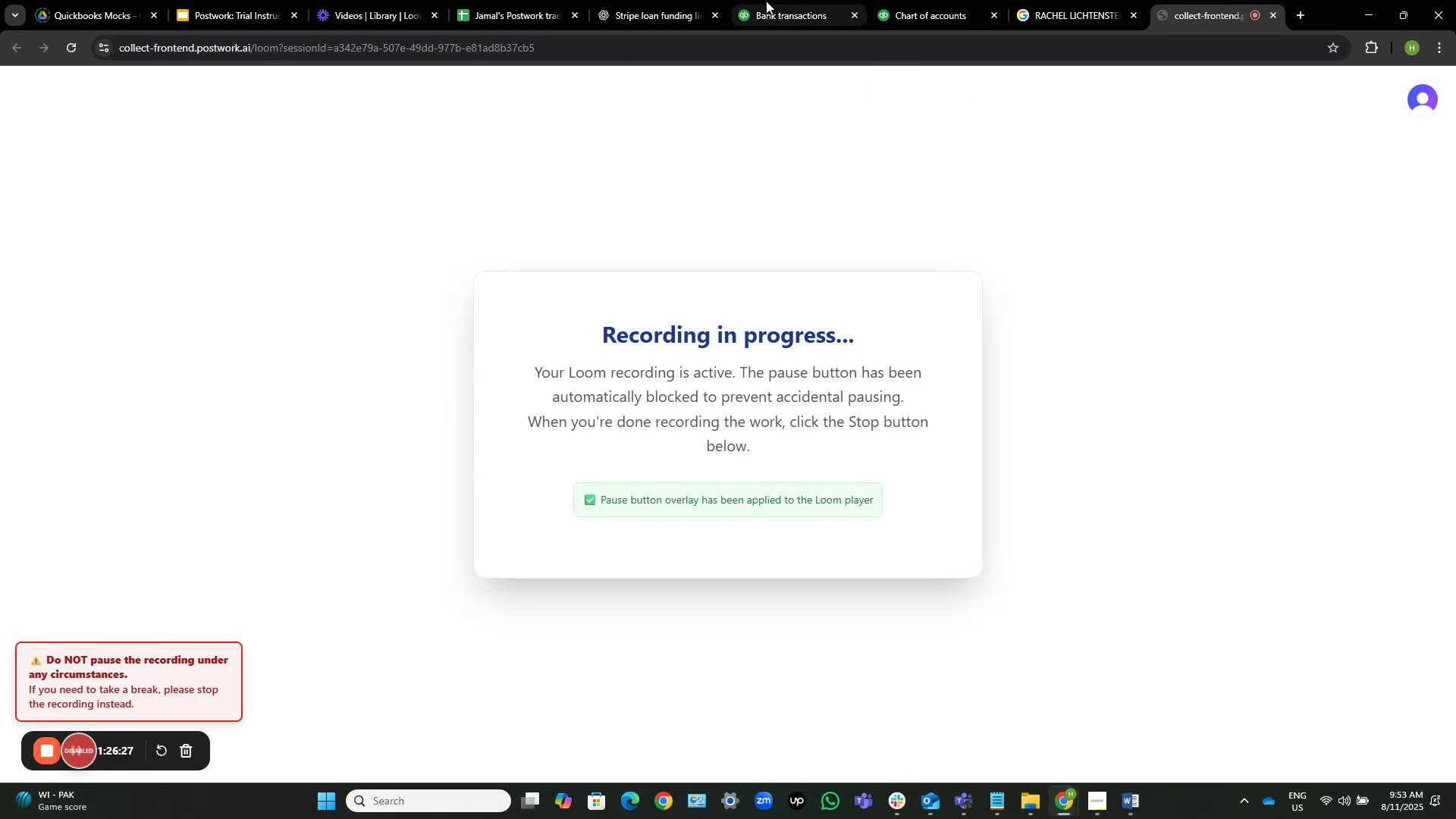 
left_click([766, 1])
 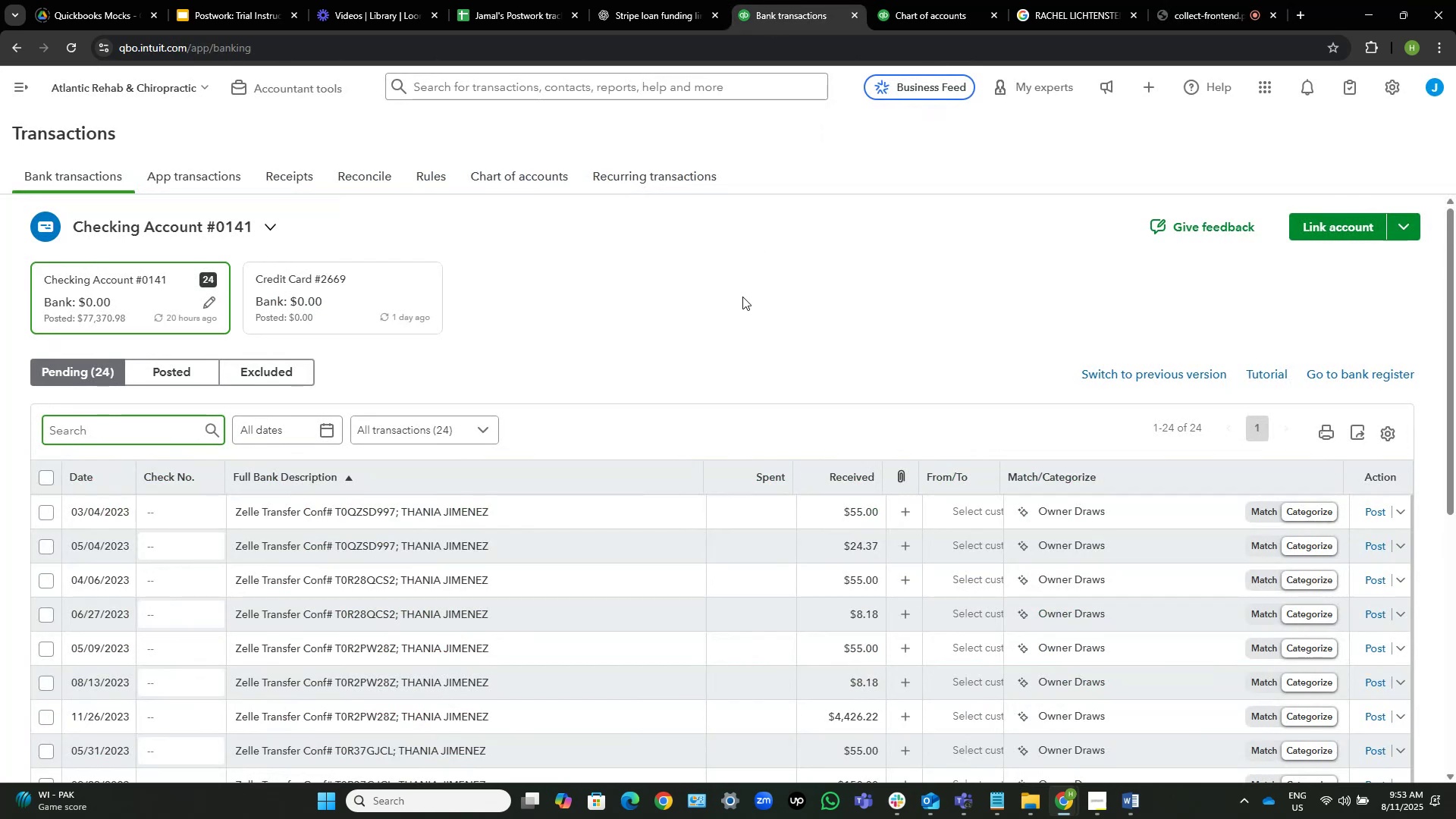 
wait(8.95)
 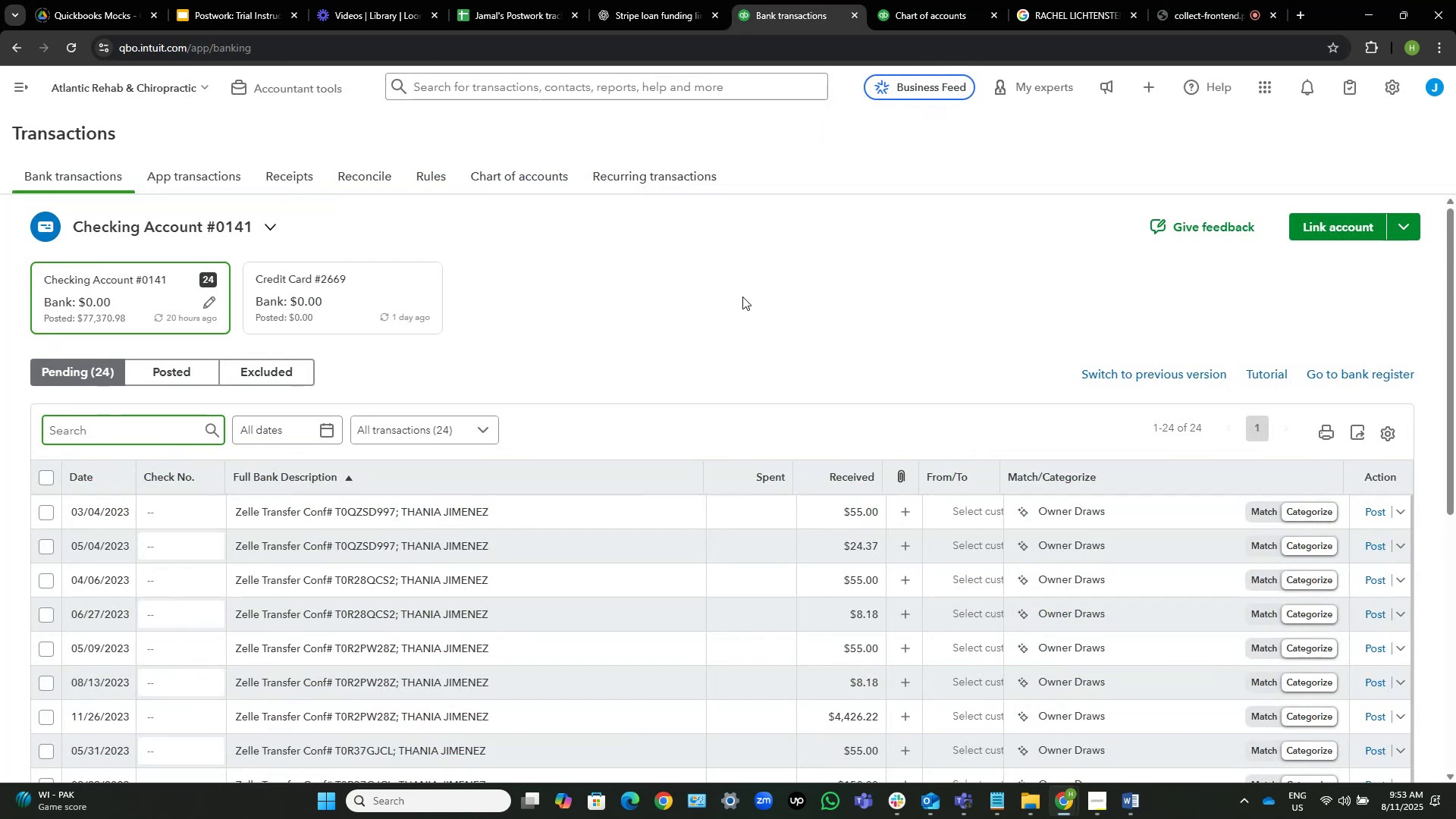 
scroll: coordinate [652, 341], scroll_direction: down, amount: 2.0
 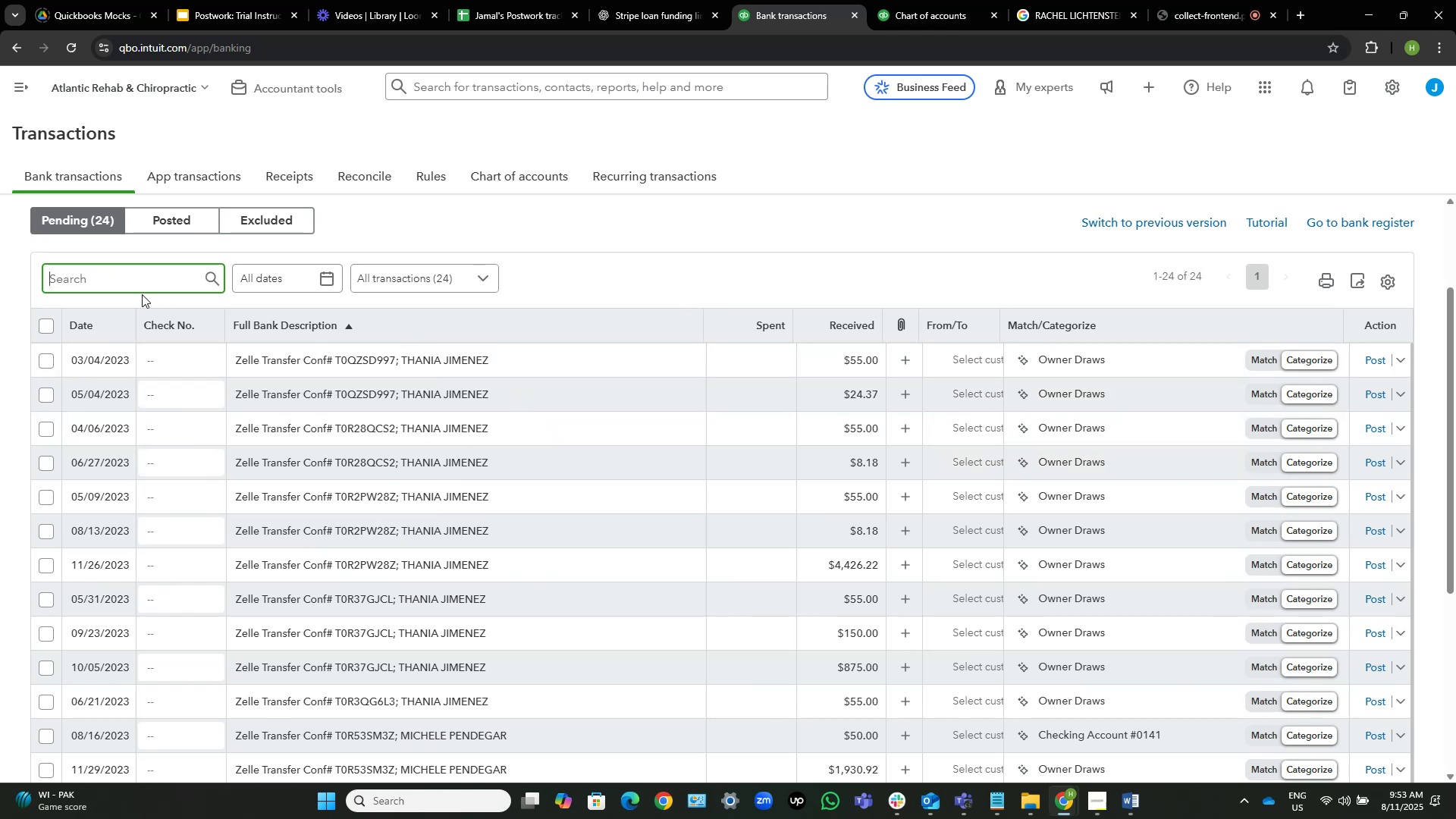 
wait(5.75)
 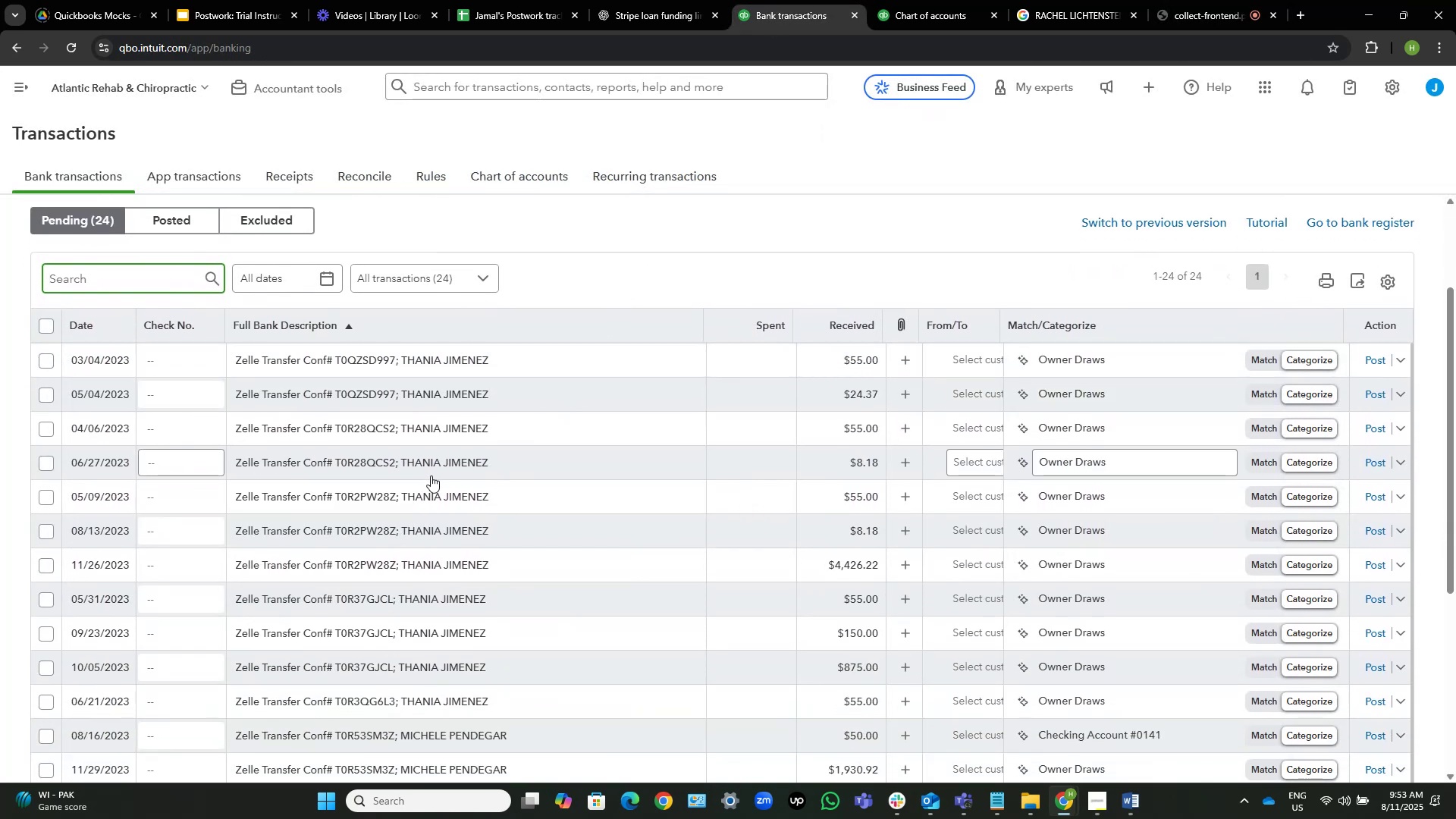 
left_click([142, 287])
 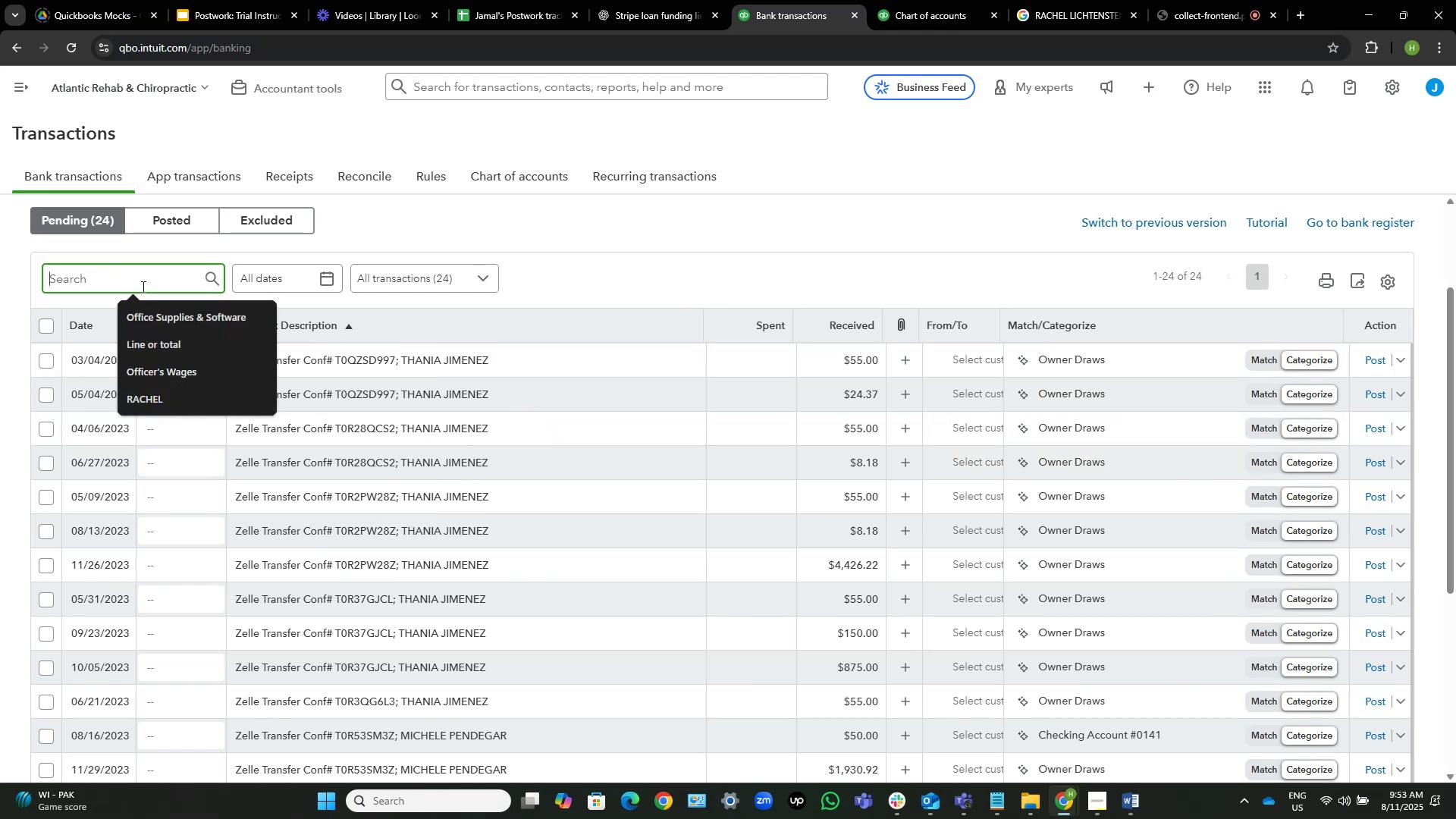 
type(thania)
 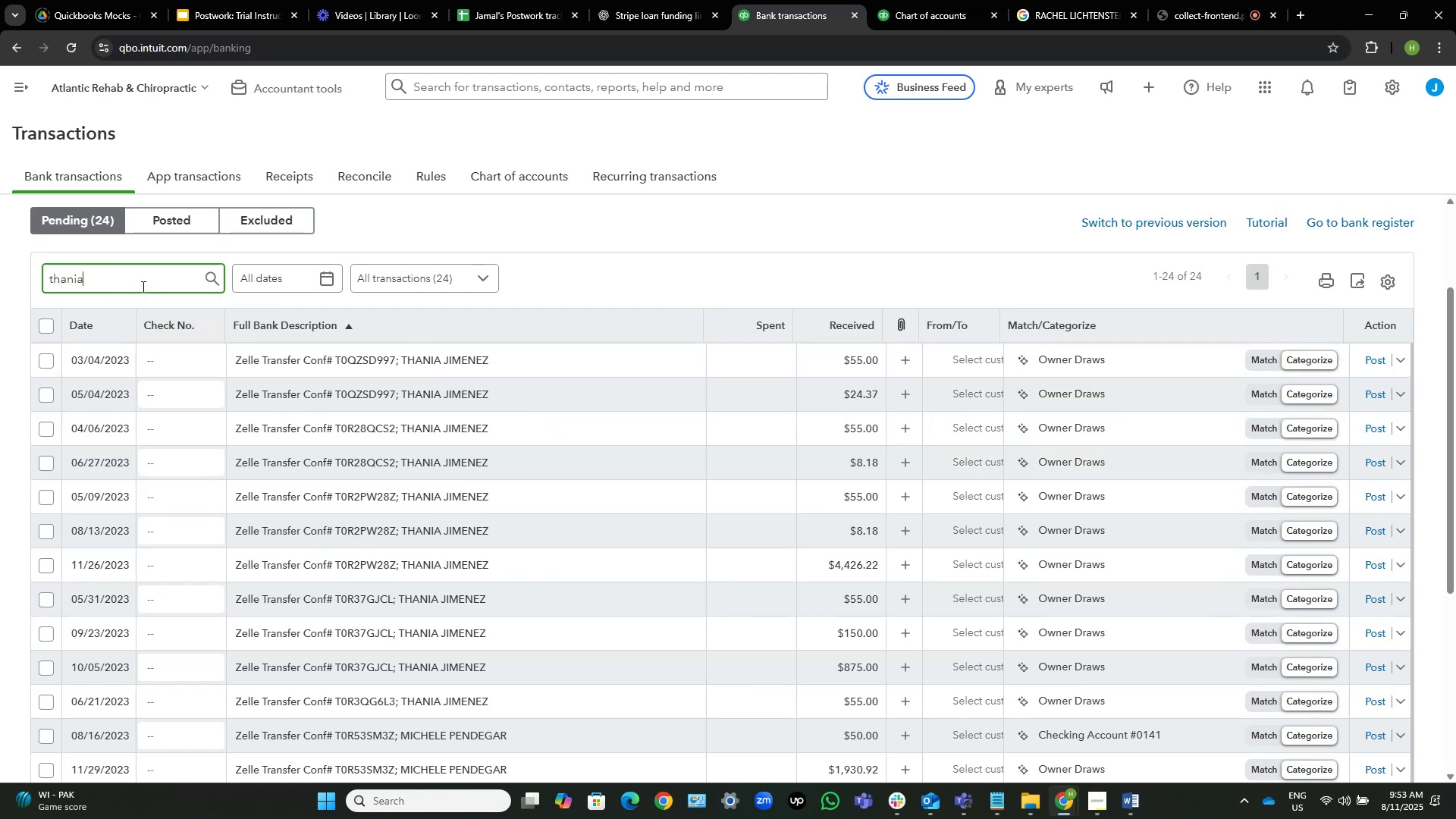 
key(Enter)
 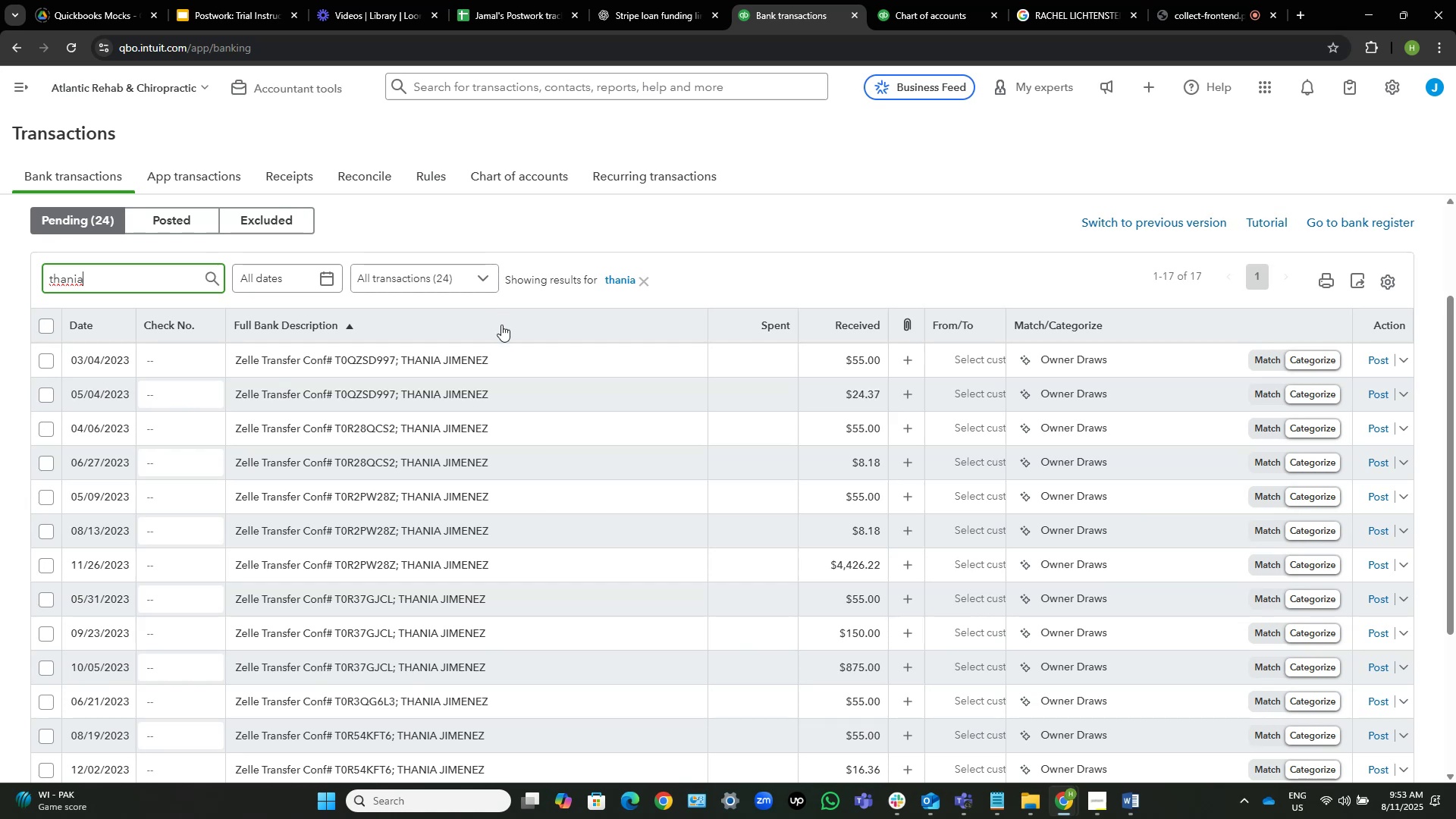 
left_click_drag(start_coordinate=[497, 356], to_coordinate=[403, 355])
 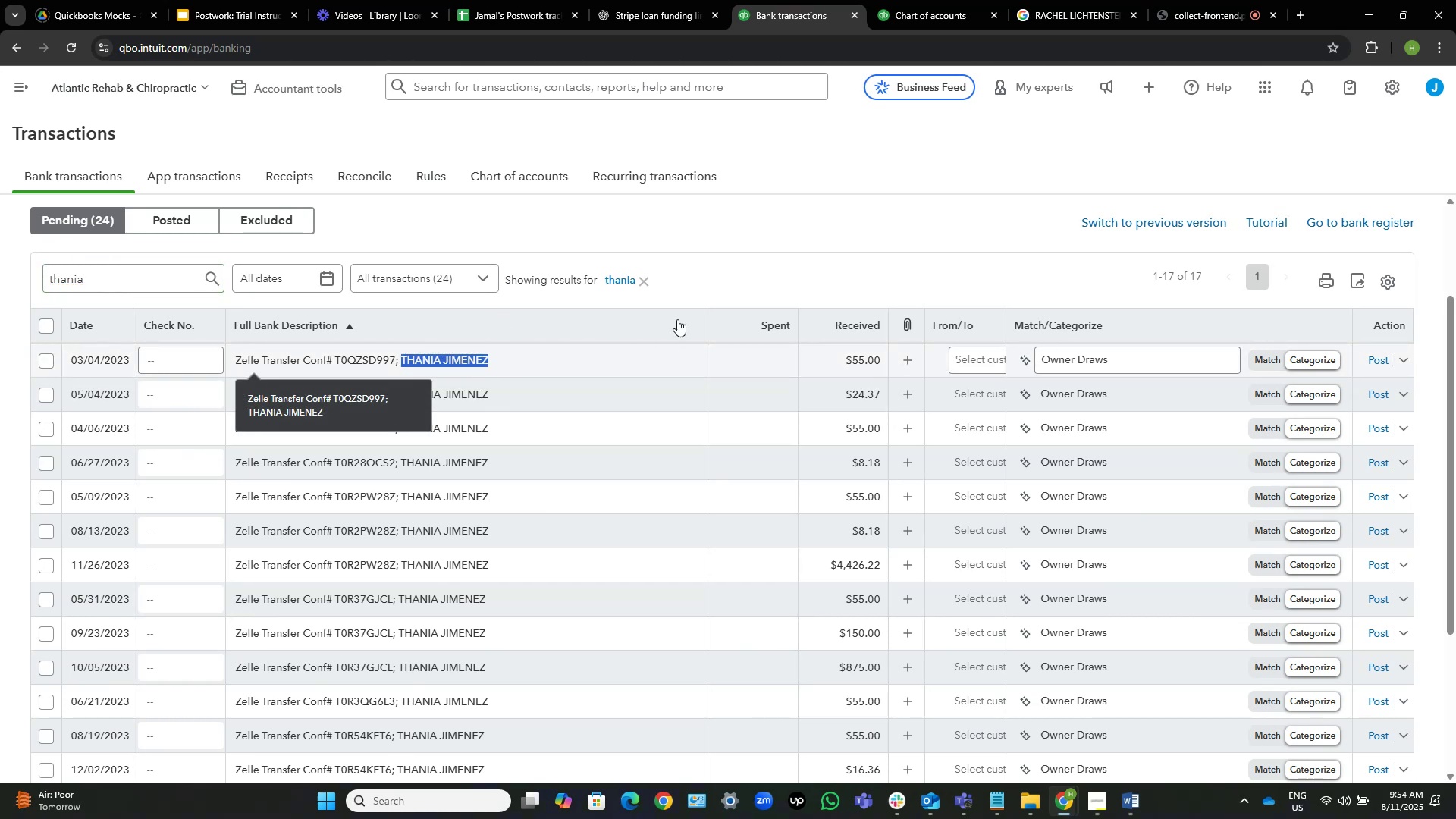 
hold_key(key=ControlLeft, duration=0.8)
 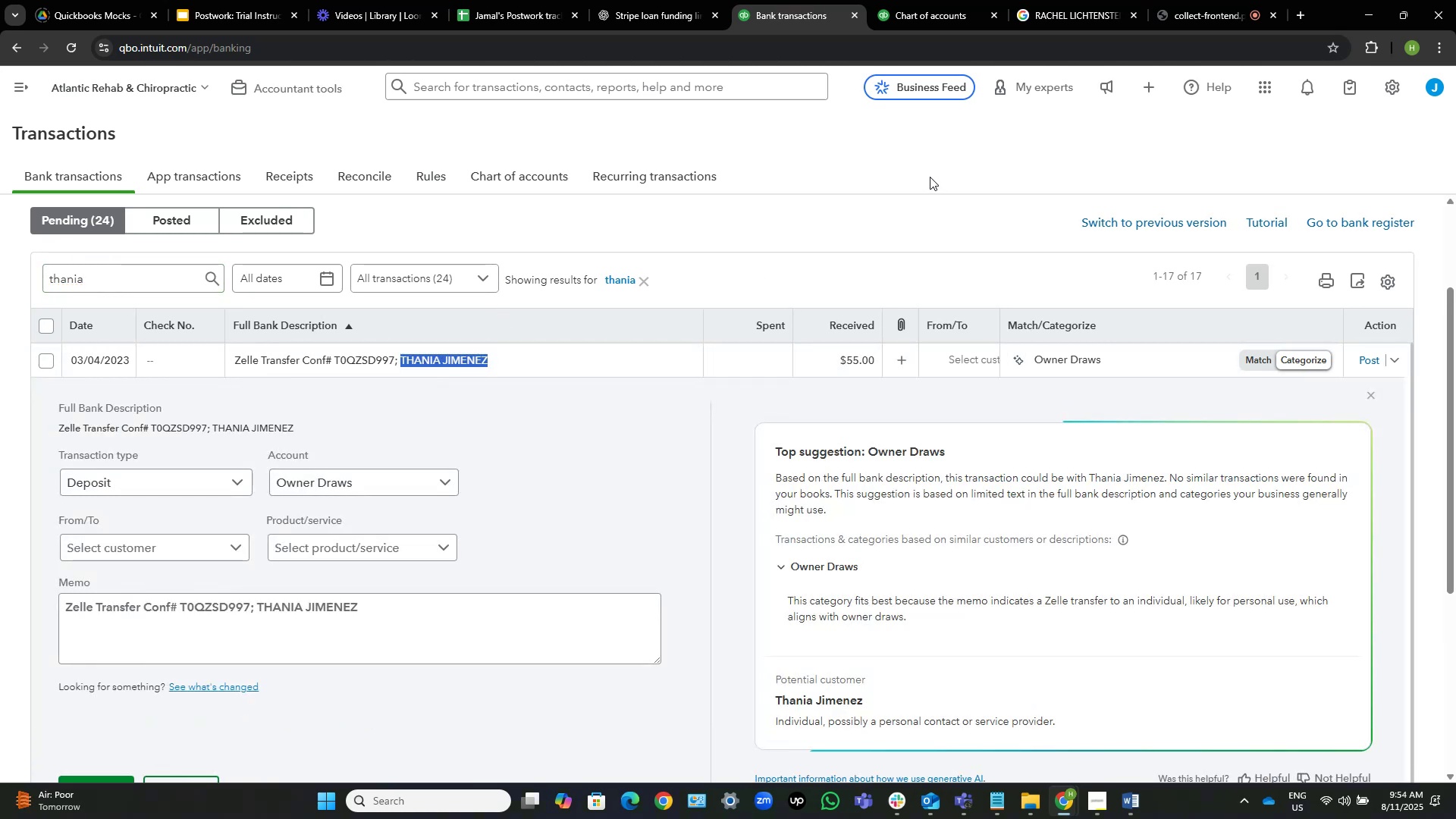 
hold_key(key=C, duration=0.33)
 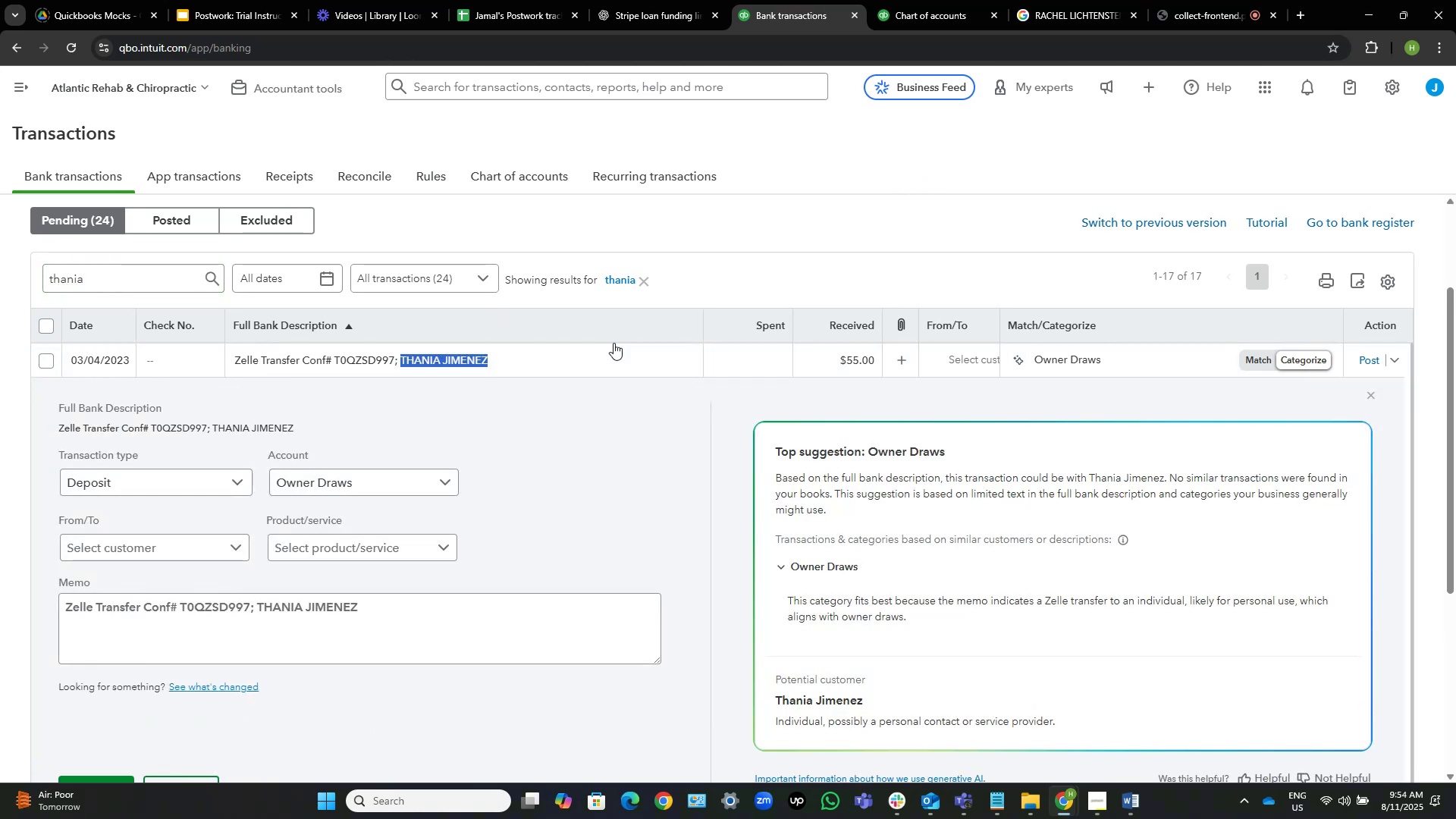 
left_click([562, 369])
 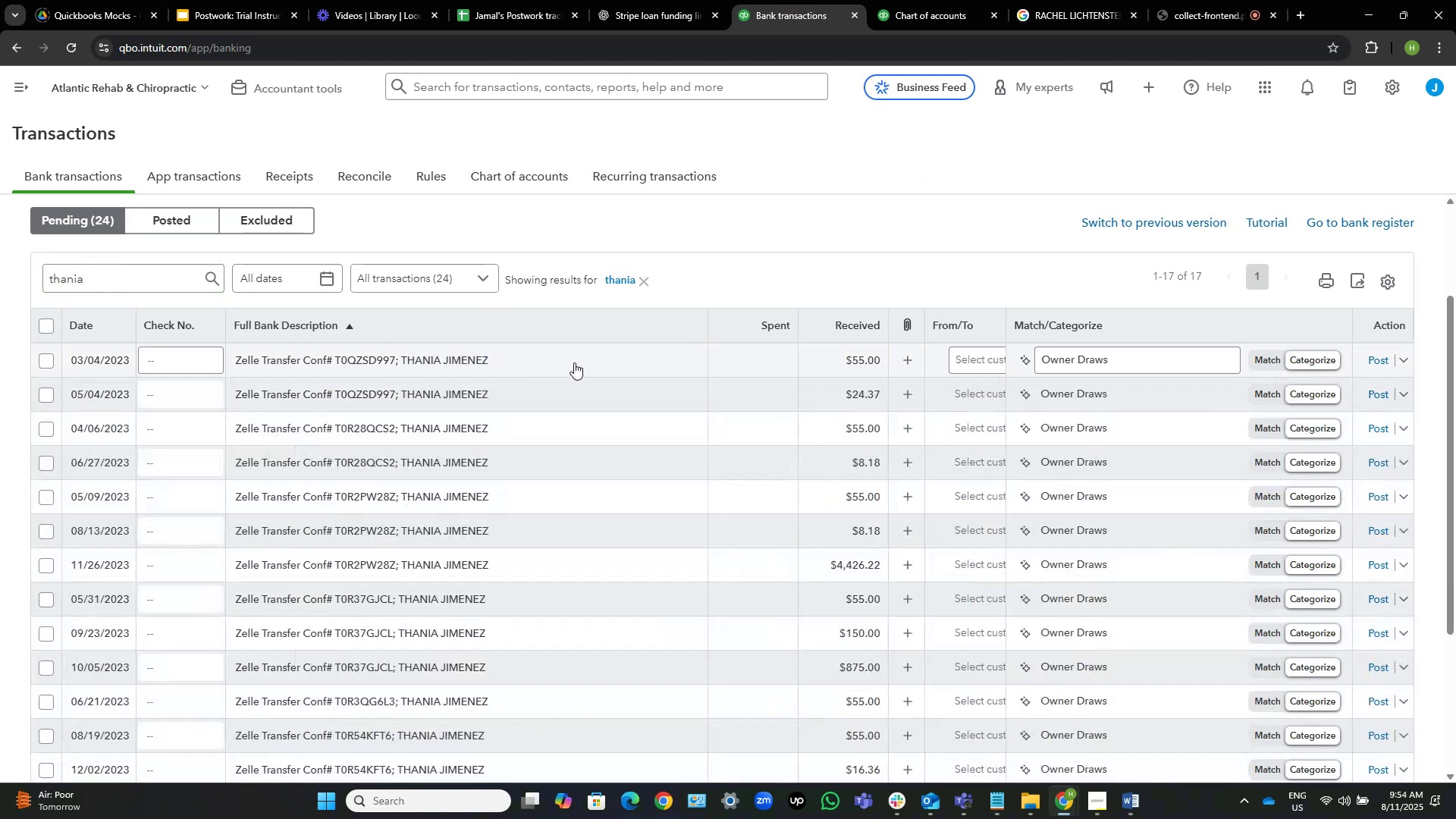 
scroll: coordinate [665, 394], scroll_direction: down, amount: 9.0
 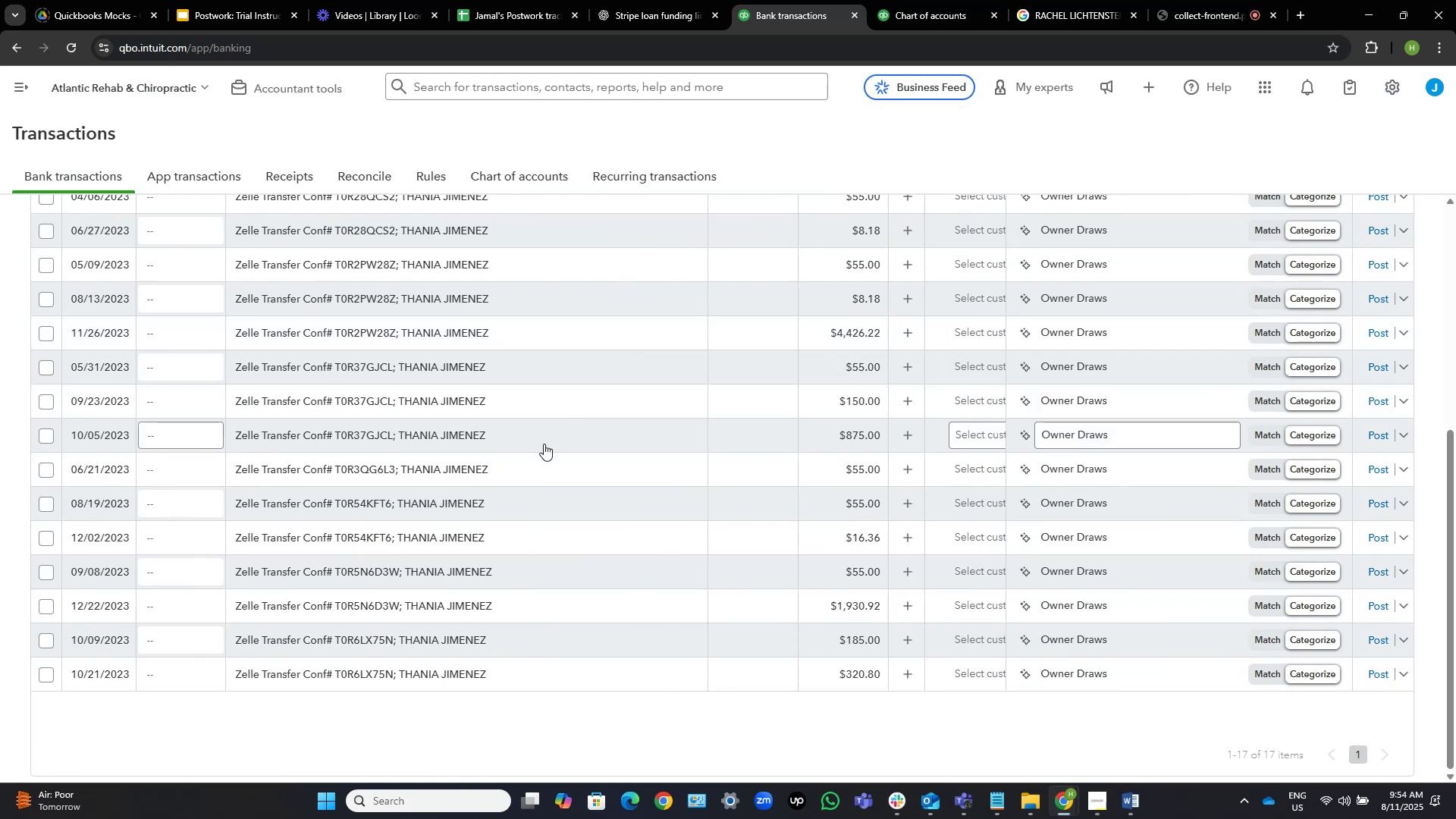 
scroll: coordinate [544, 444], scroll_direction: up, amount: 5.0
 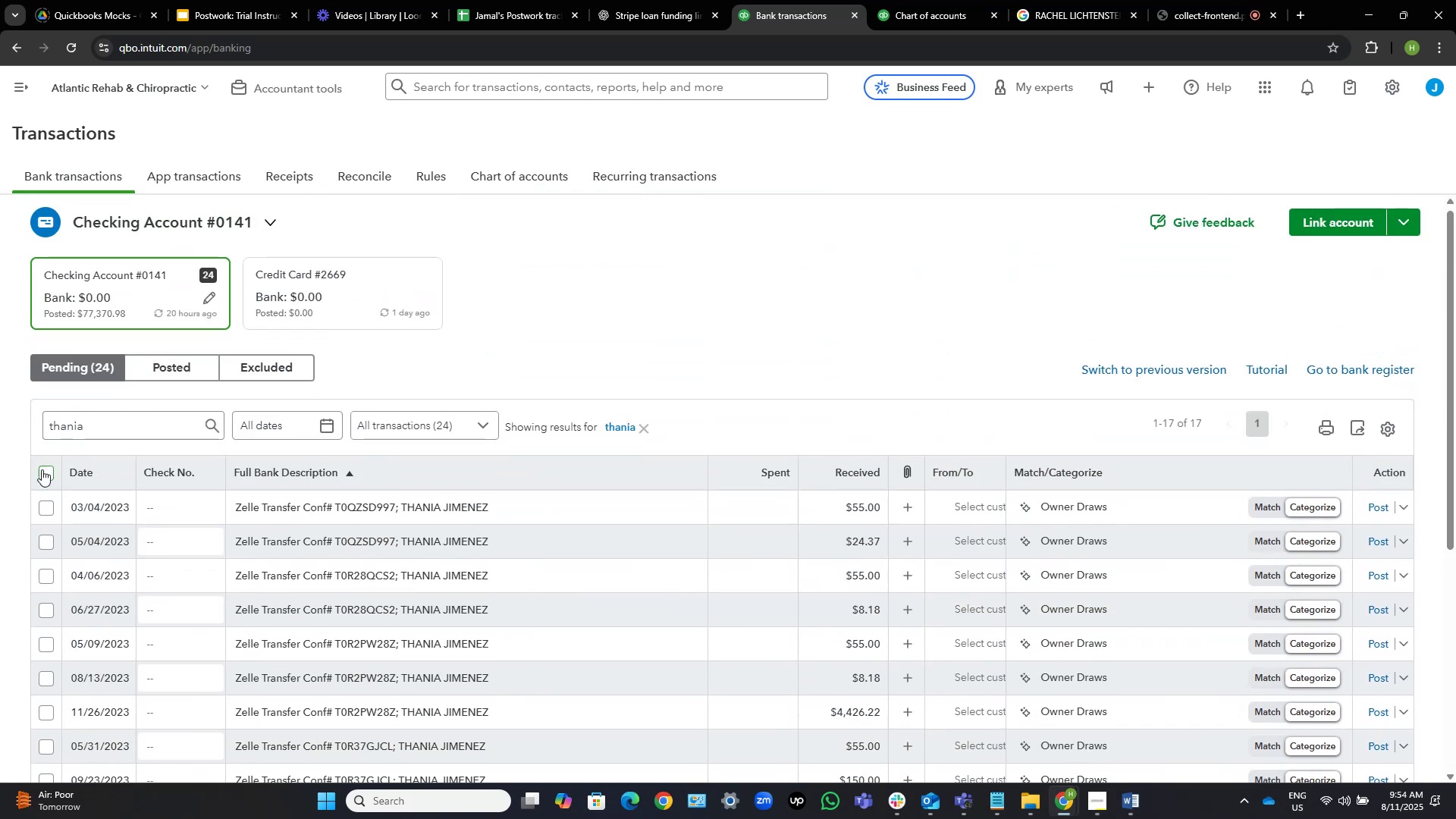 
left_click([44, 472])
 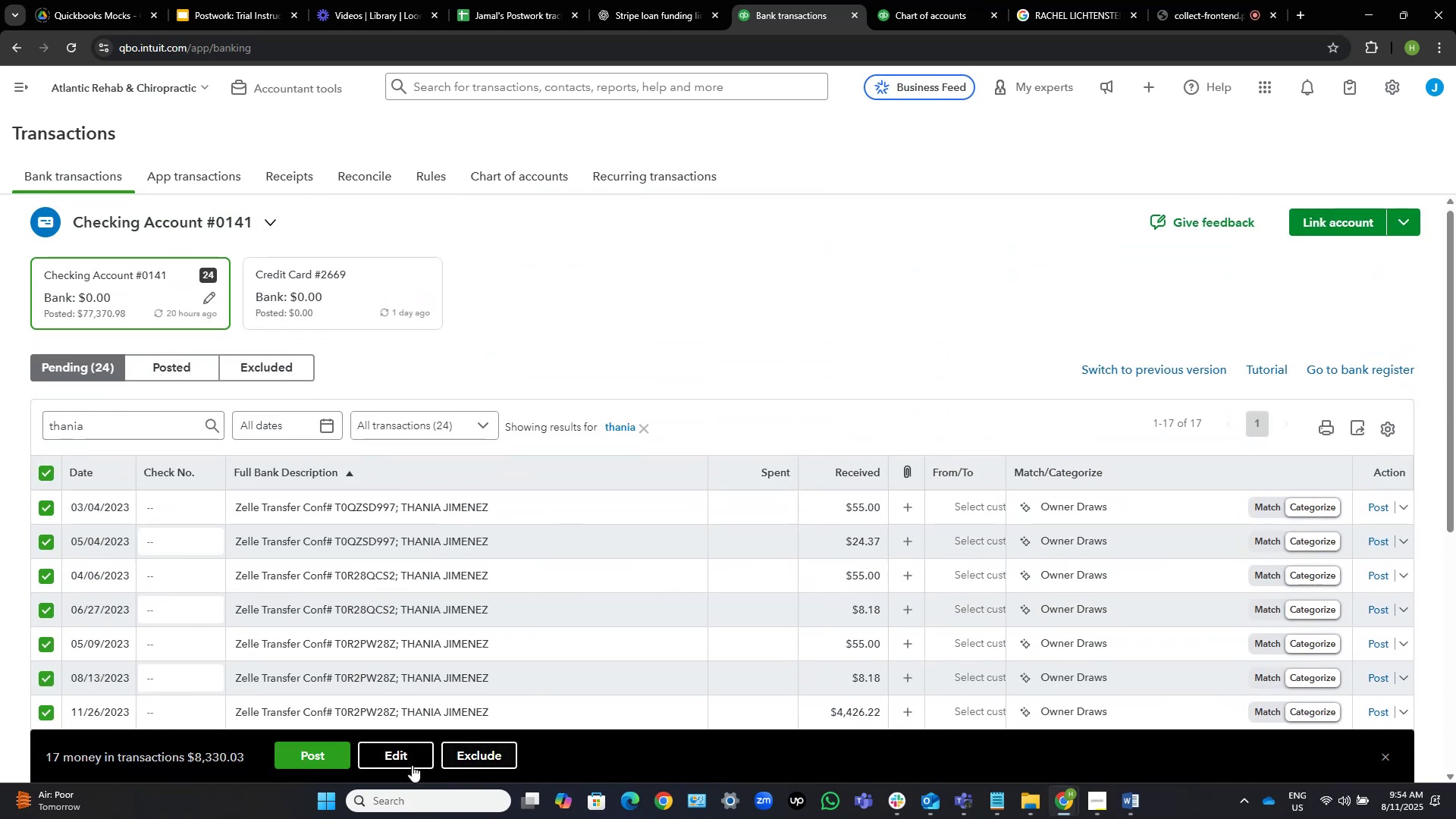 
left_click([402, 757])
 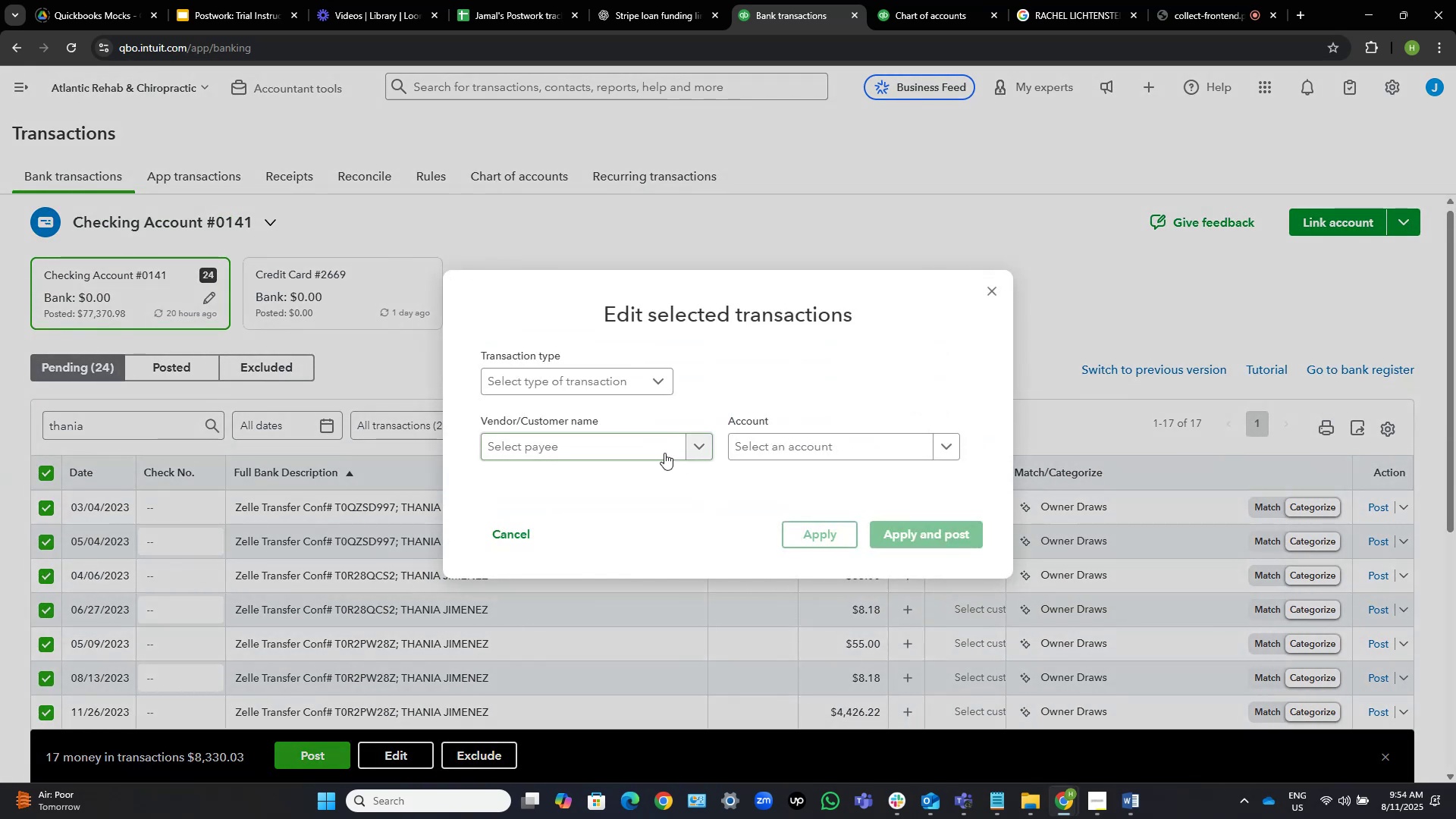 
left_click([651, 444])
 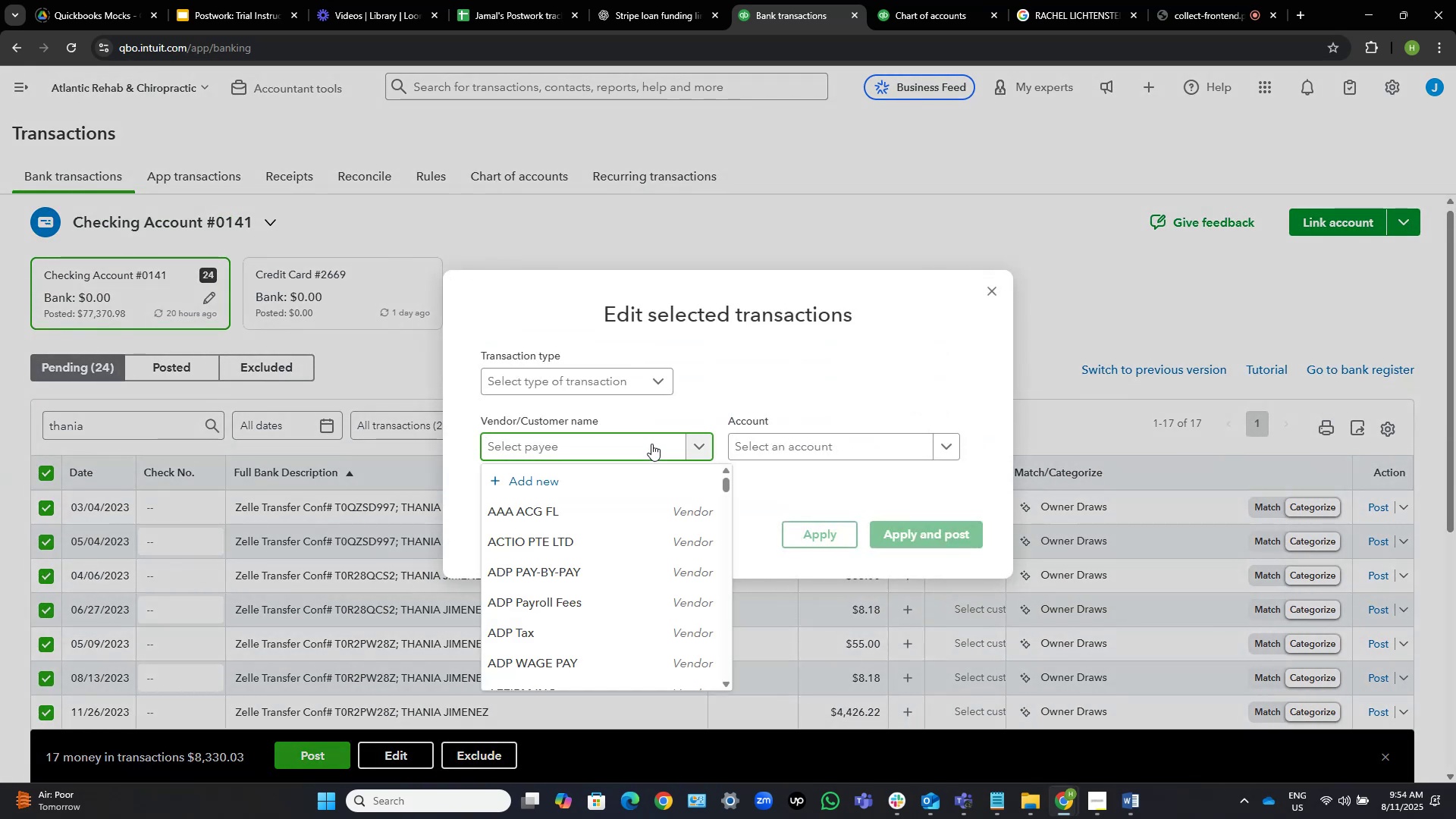 
type(than)
 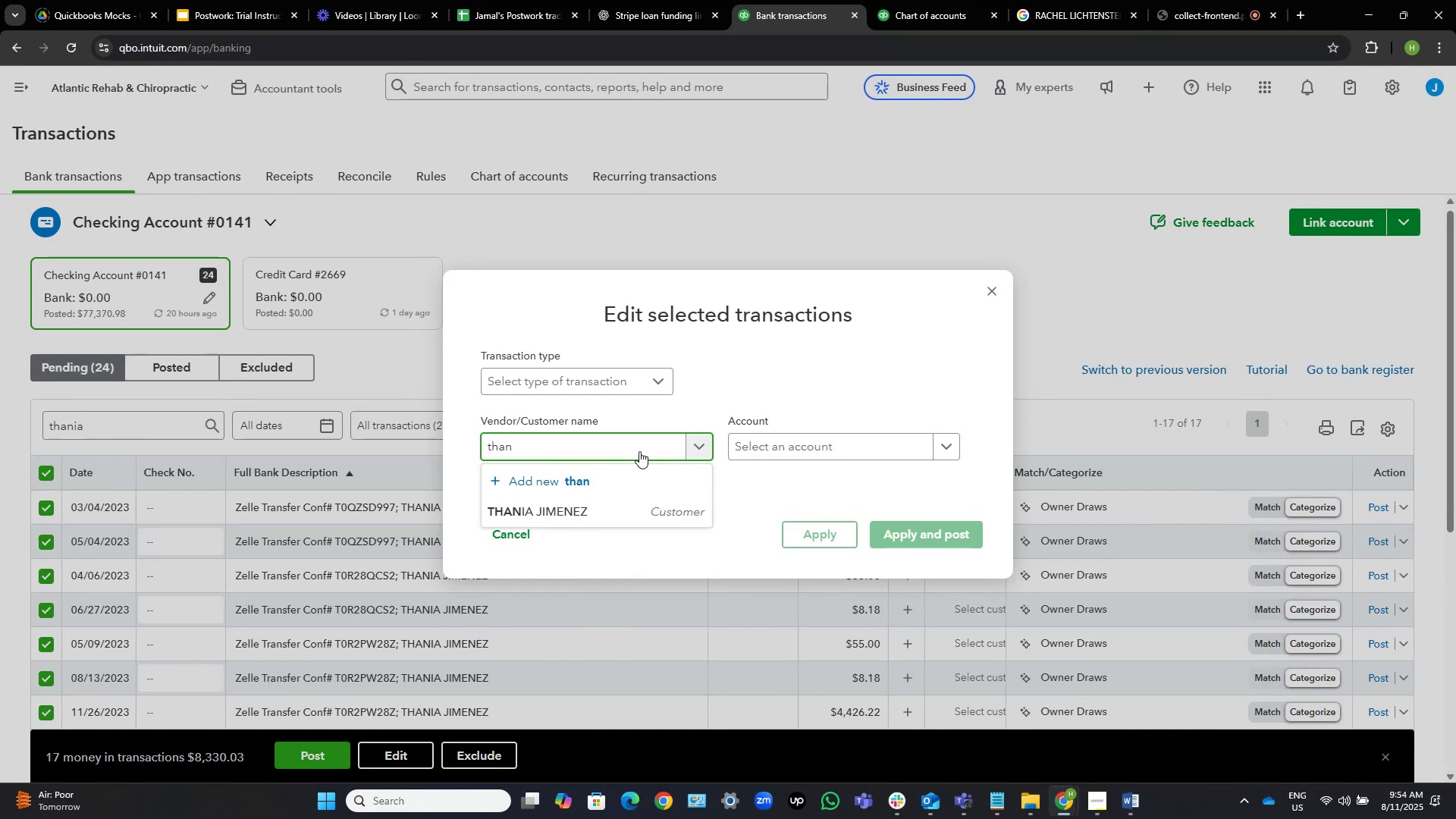 
wait(5.59)
 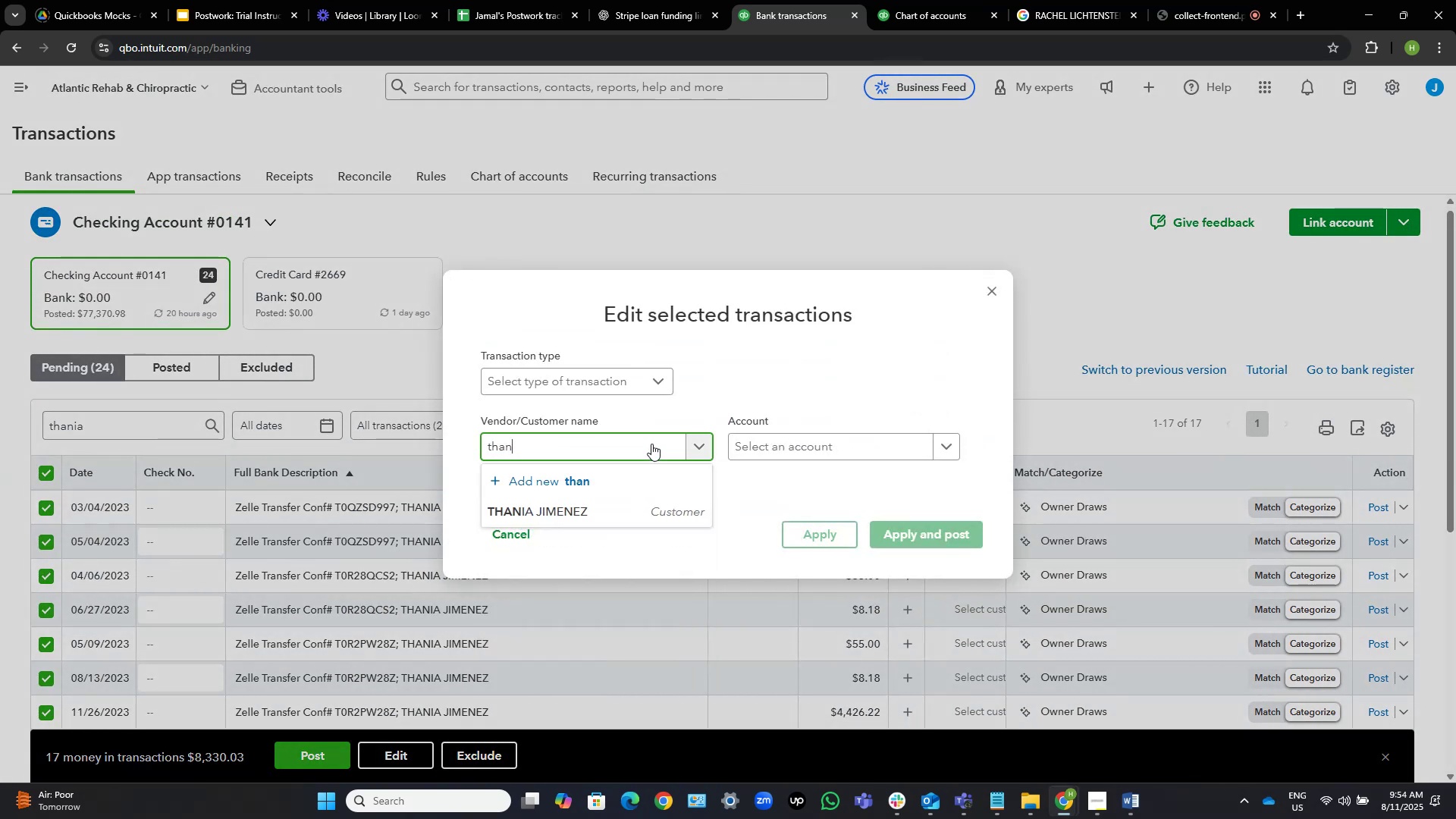 
left_click([602, 515])
 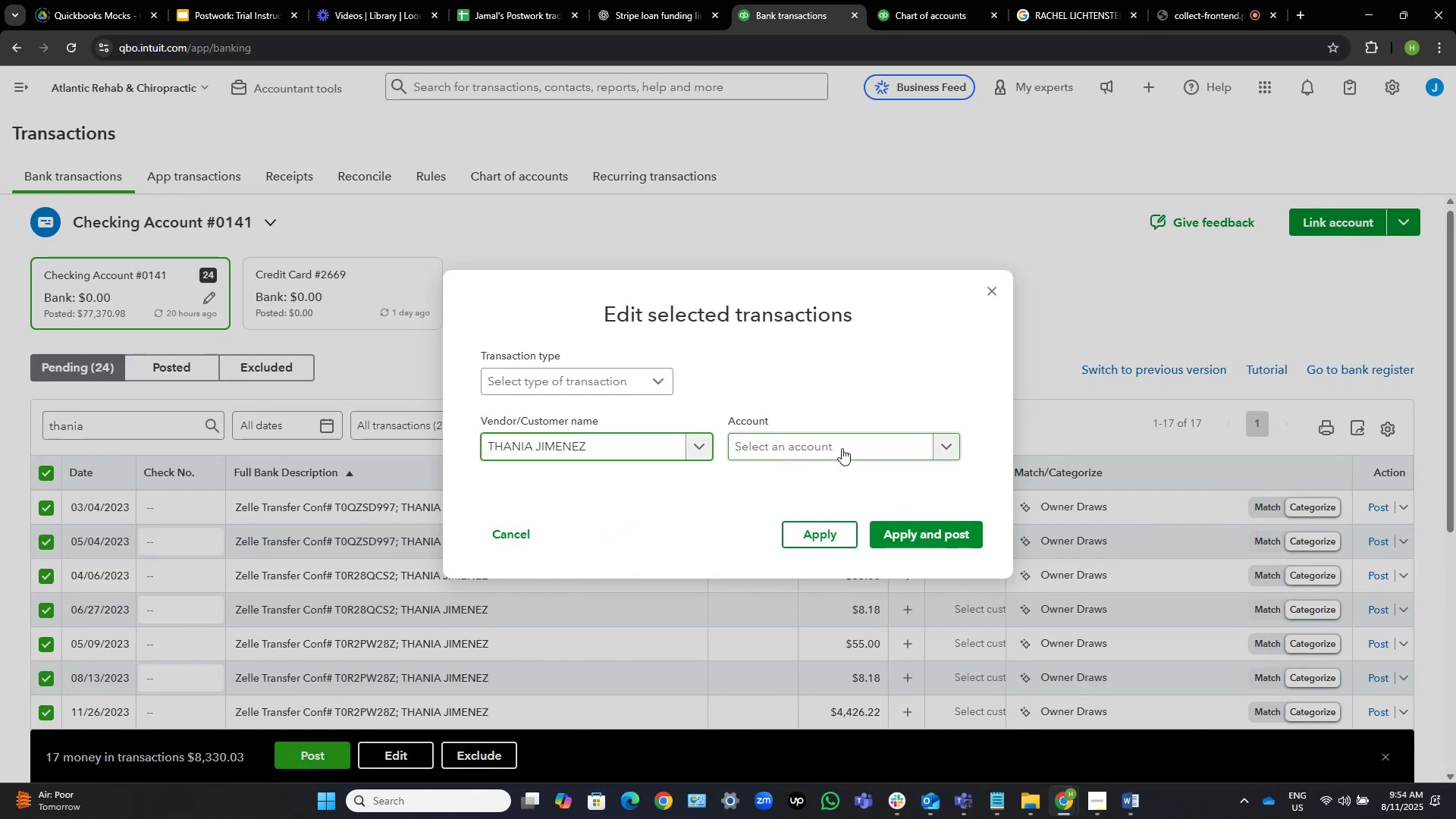 
left_click([842, 448])
 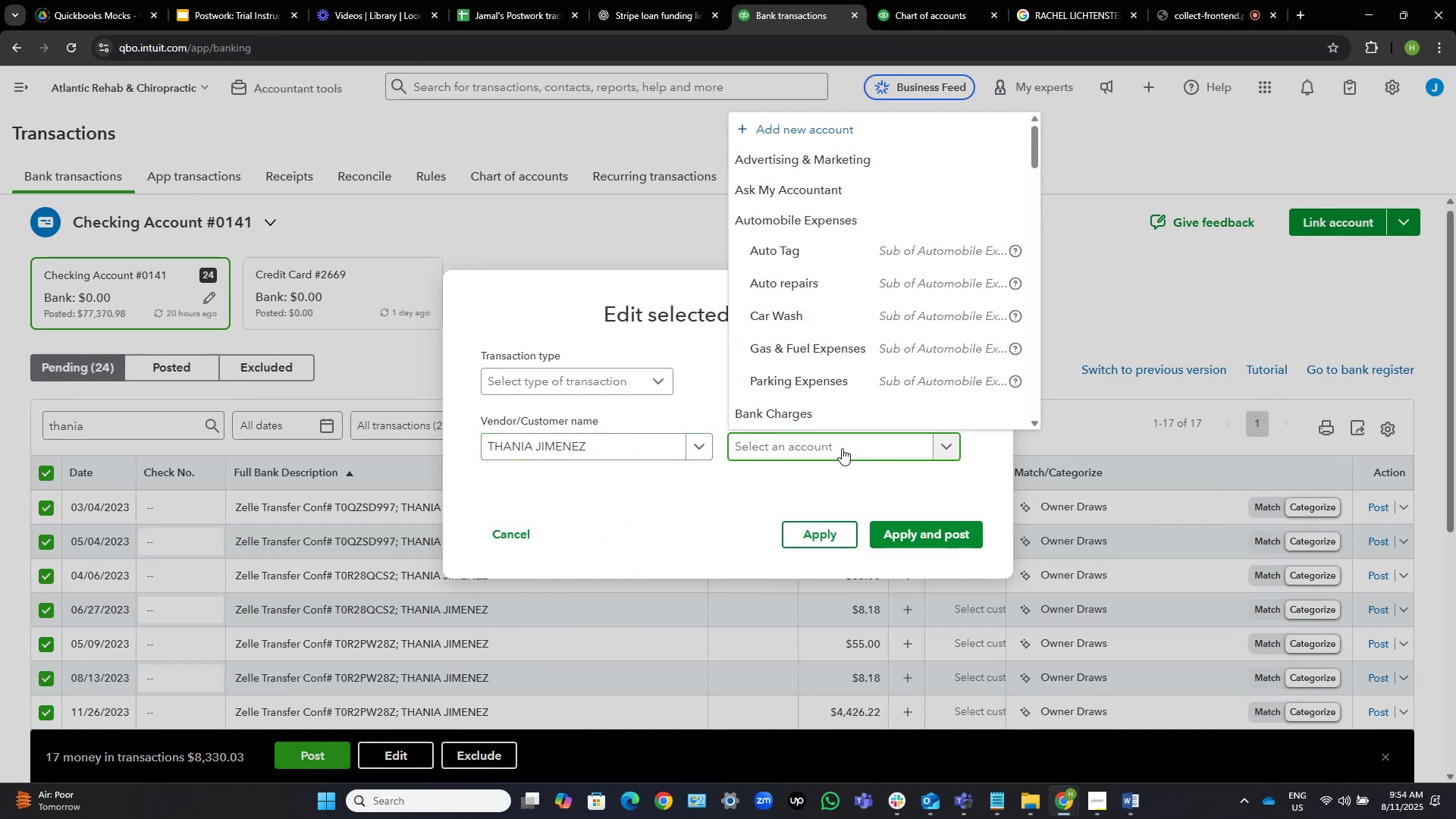 
type(ask)
 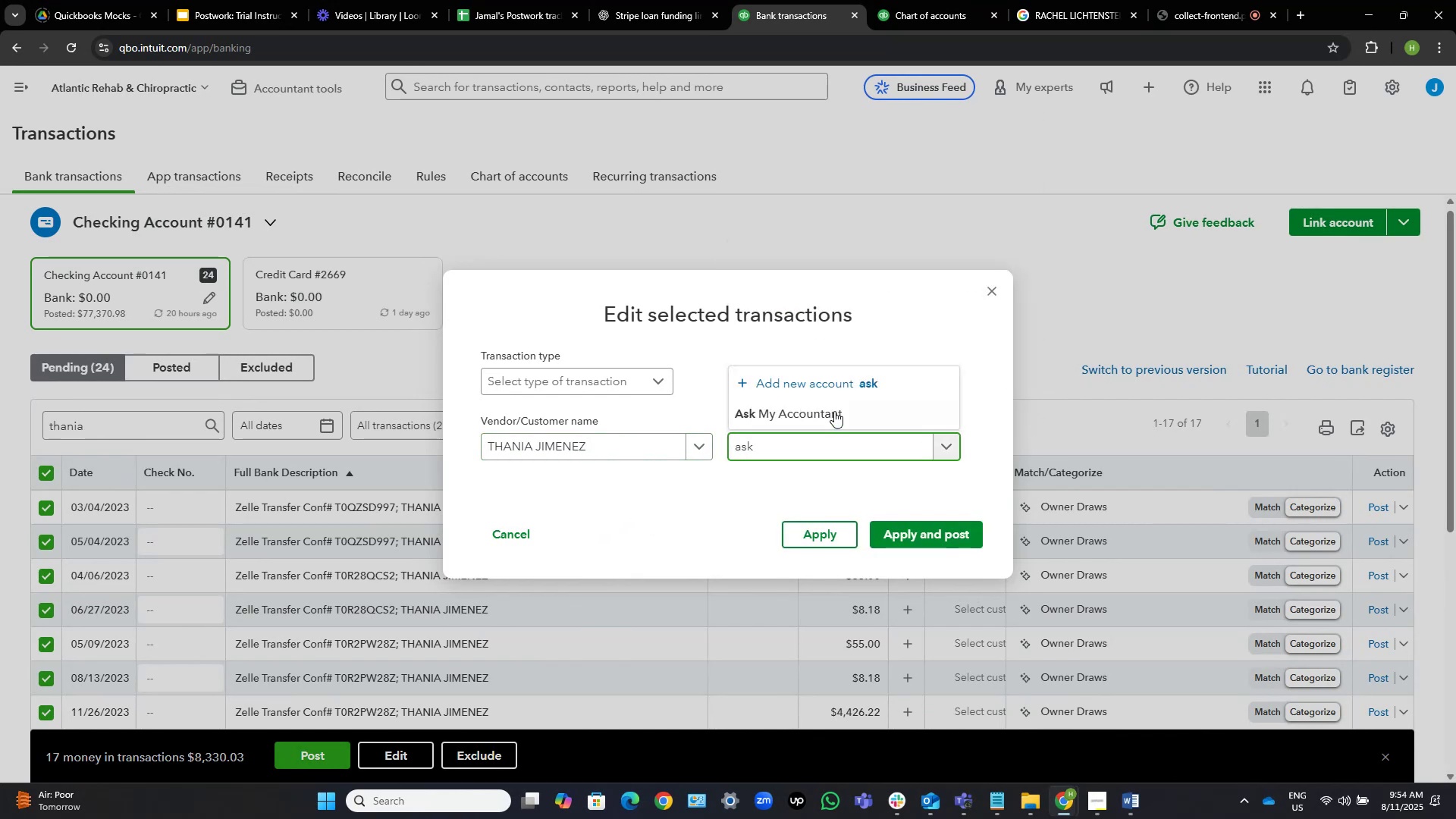 
left_click([830, 405])
 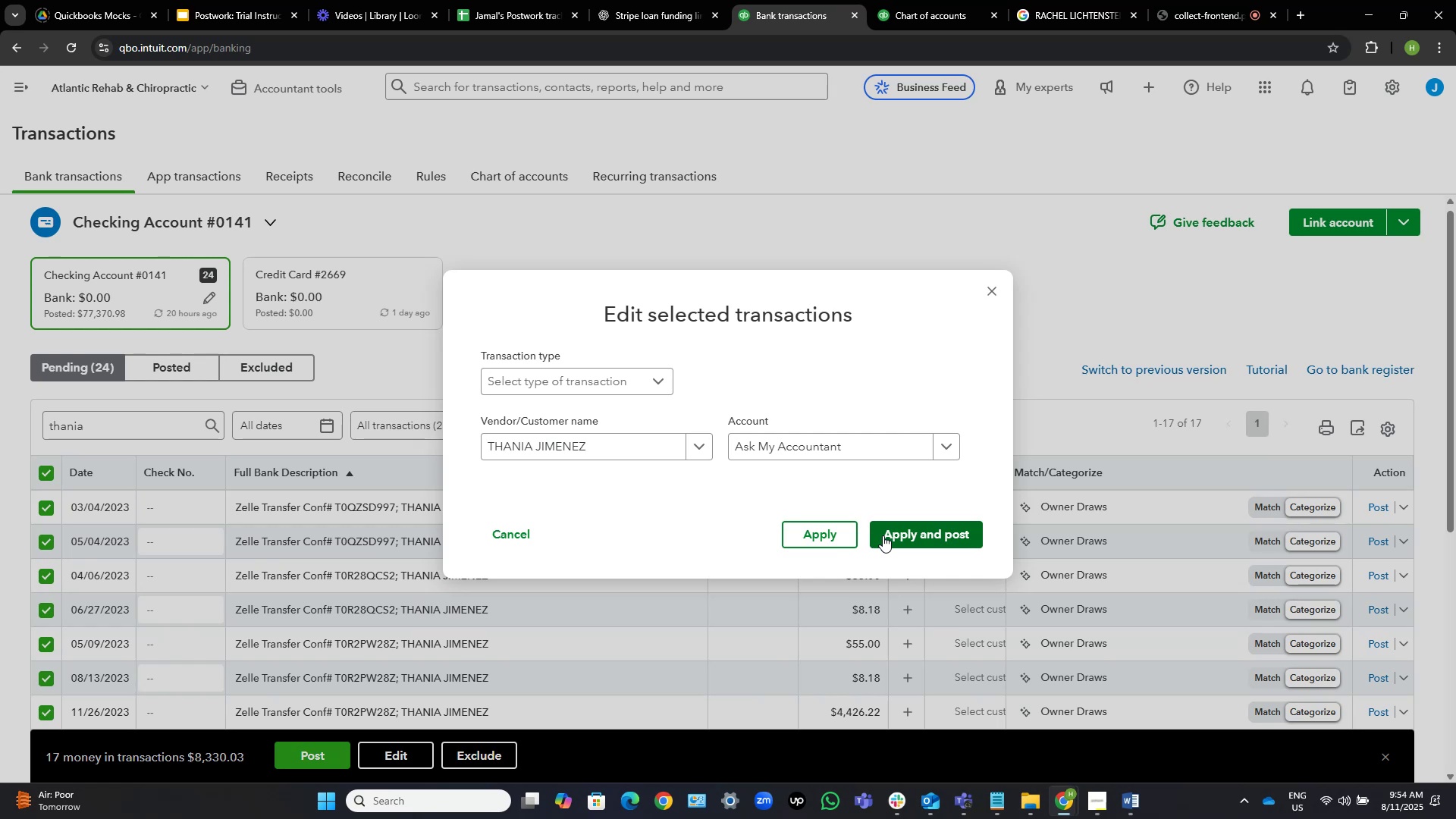 
wait(20.28)
 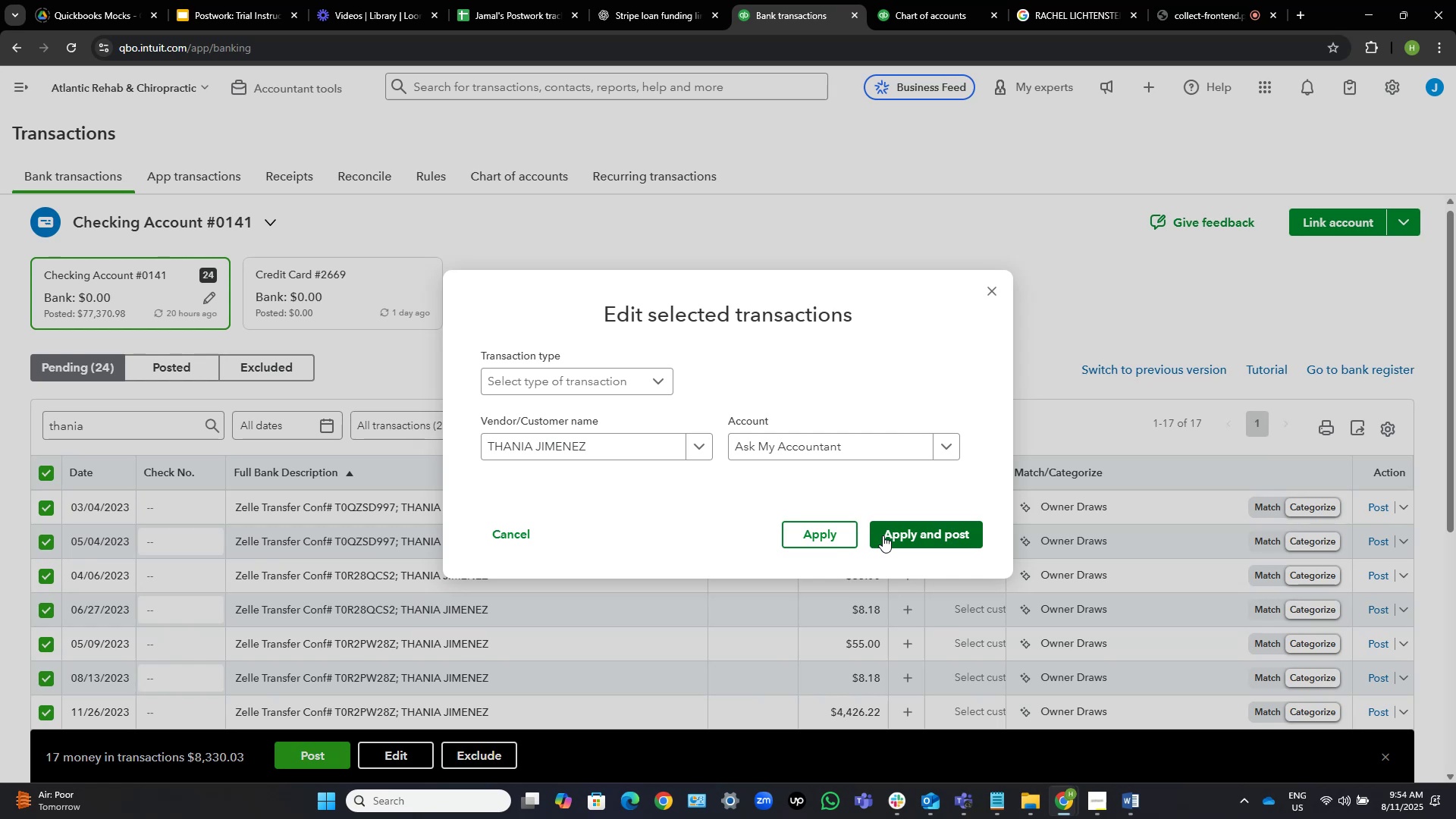 
left_click([920, 525])
 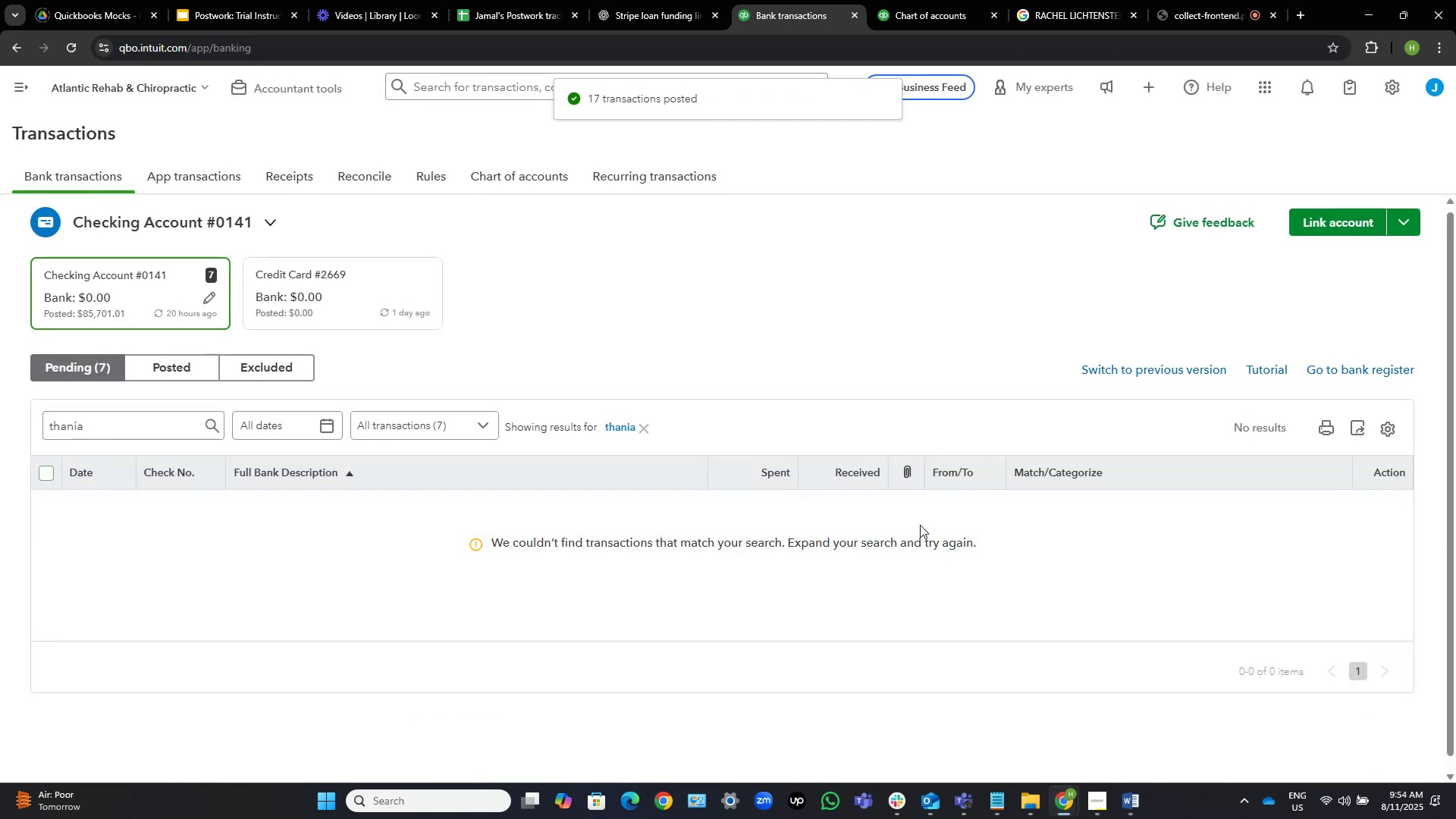 
wait(5.78)
 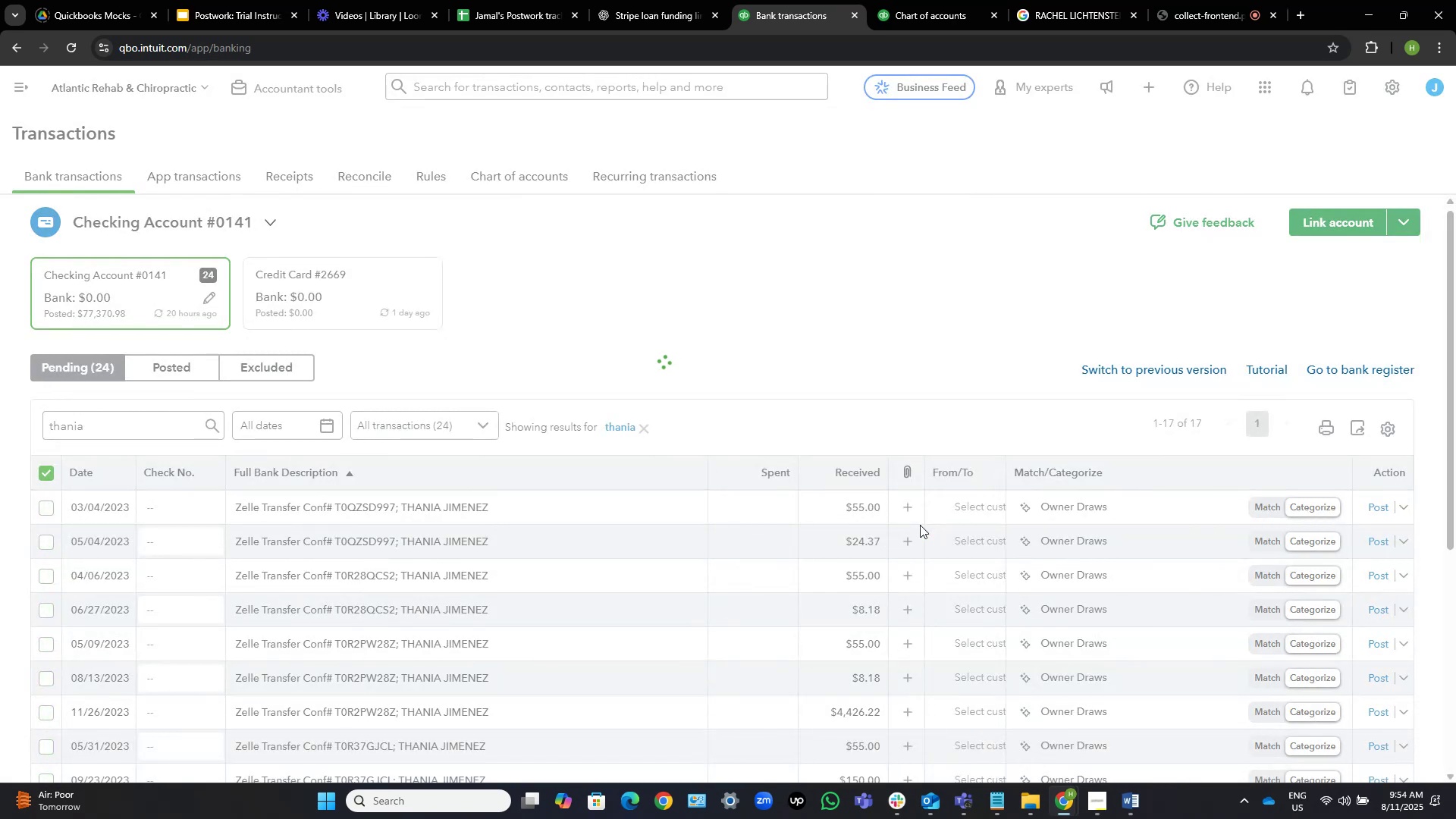 
left_click([648, 426])
 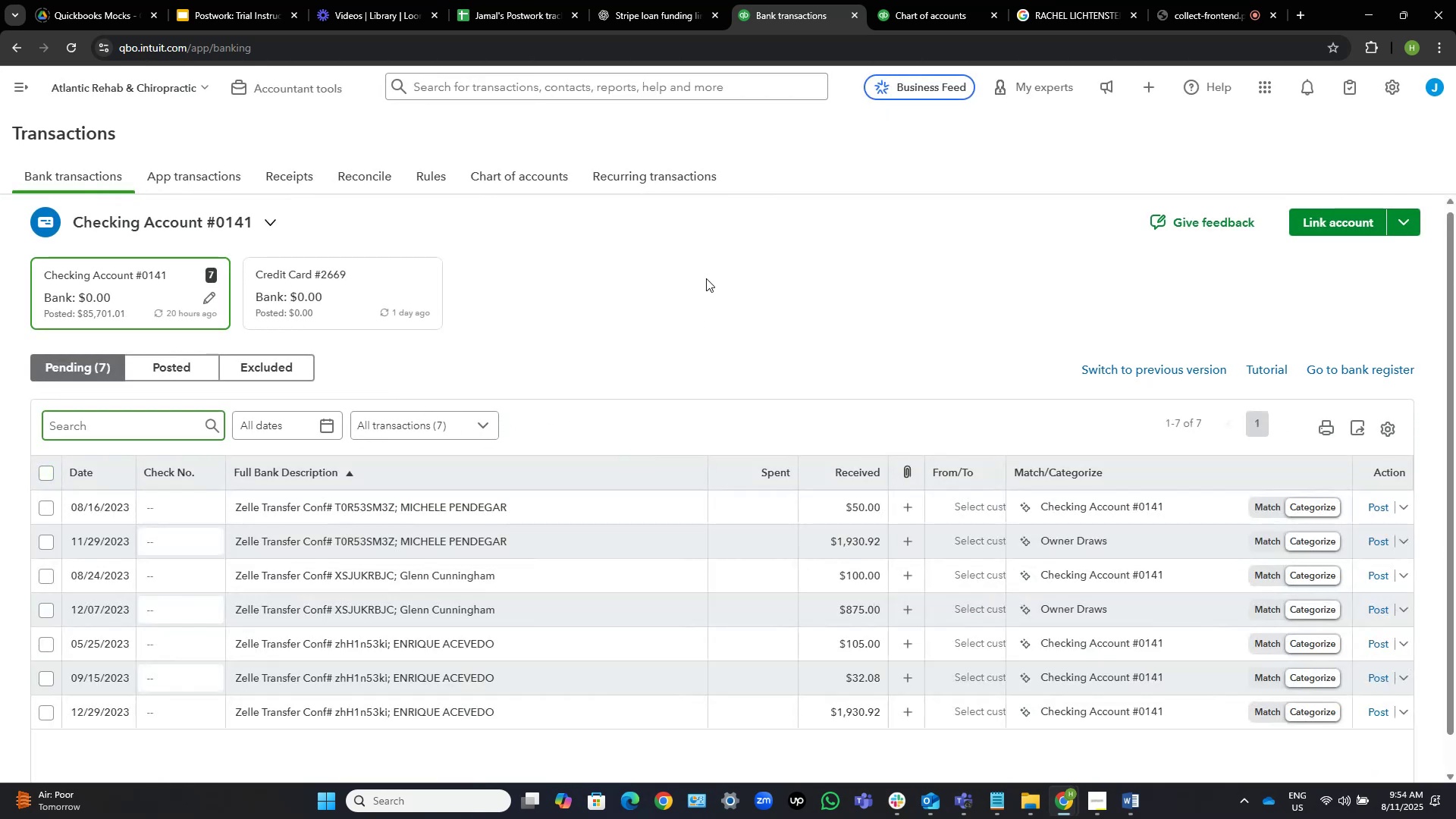 
scroll: coordinate [629, 366], scroll_direction: down, amount: 7.0
 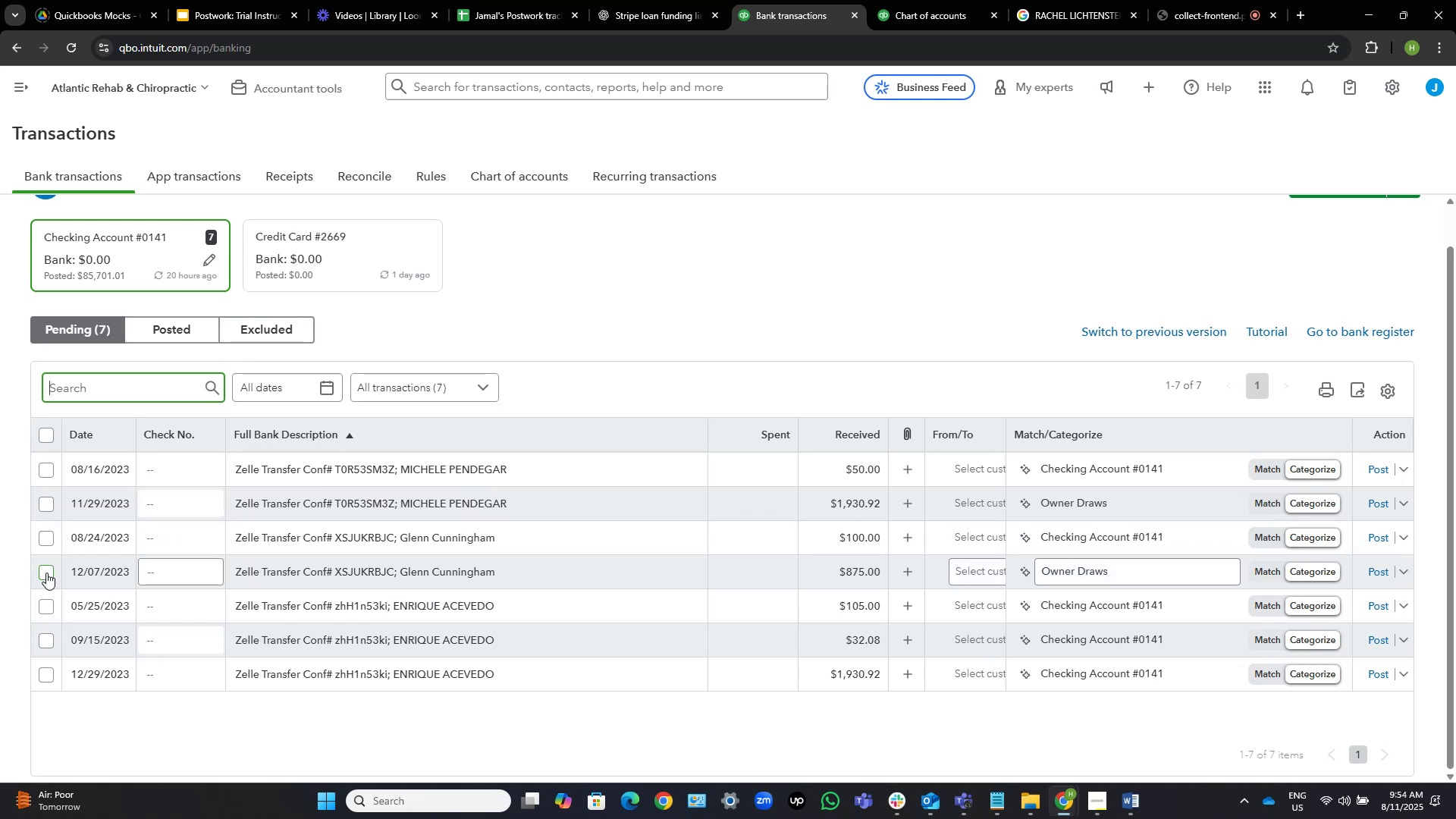 
wait(6.23)
 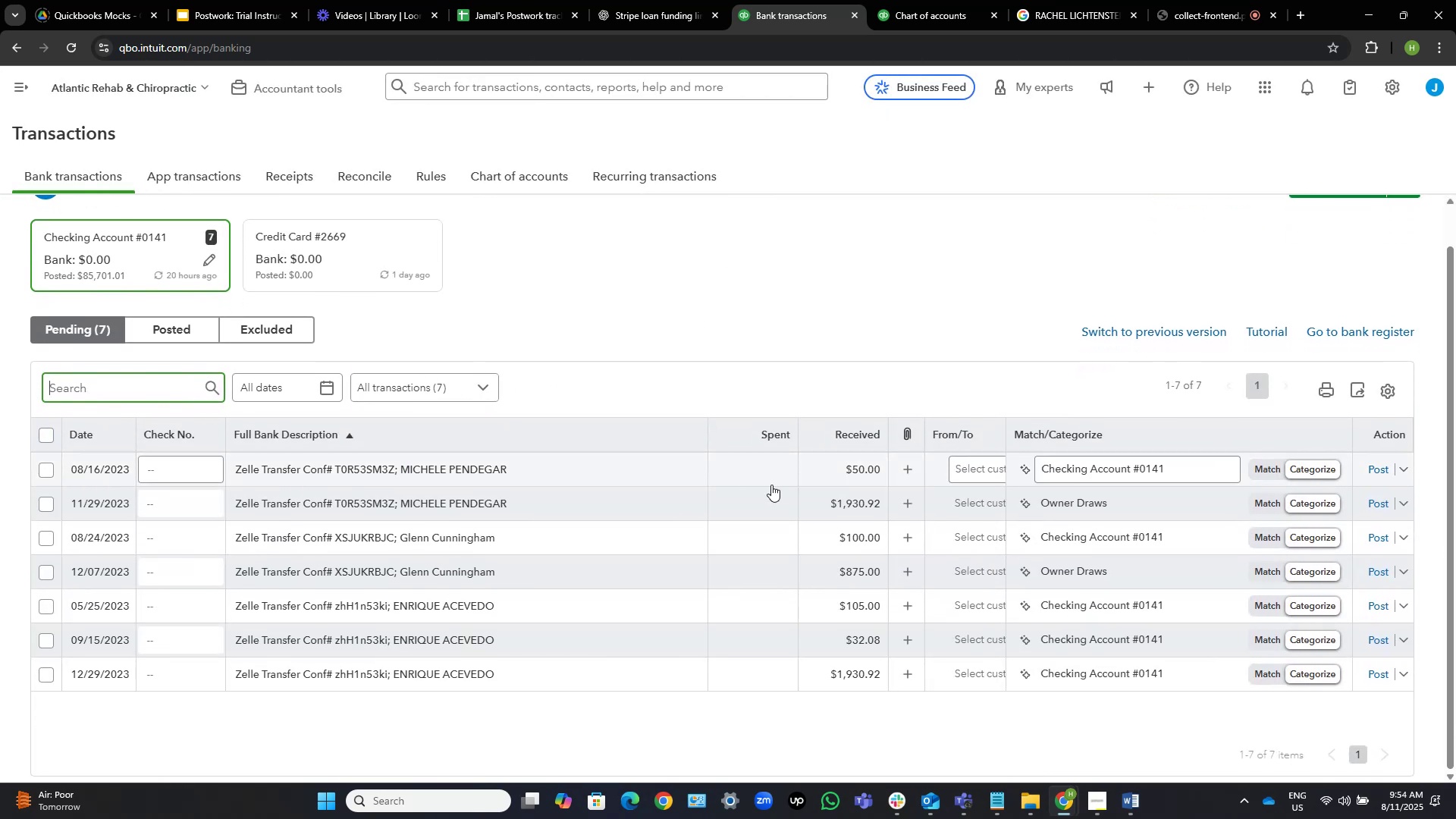 
left_click([46, 572])
 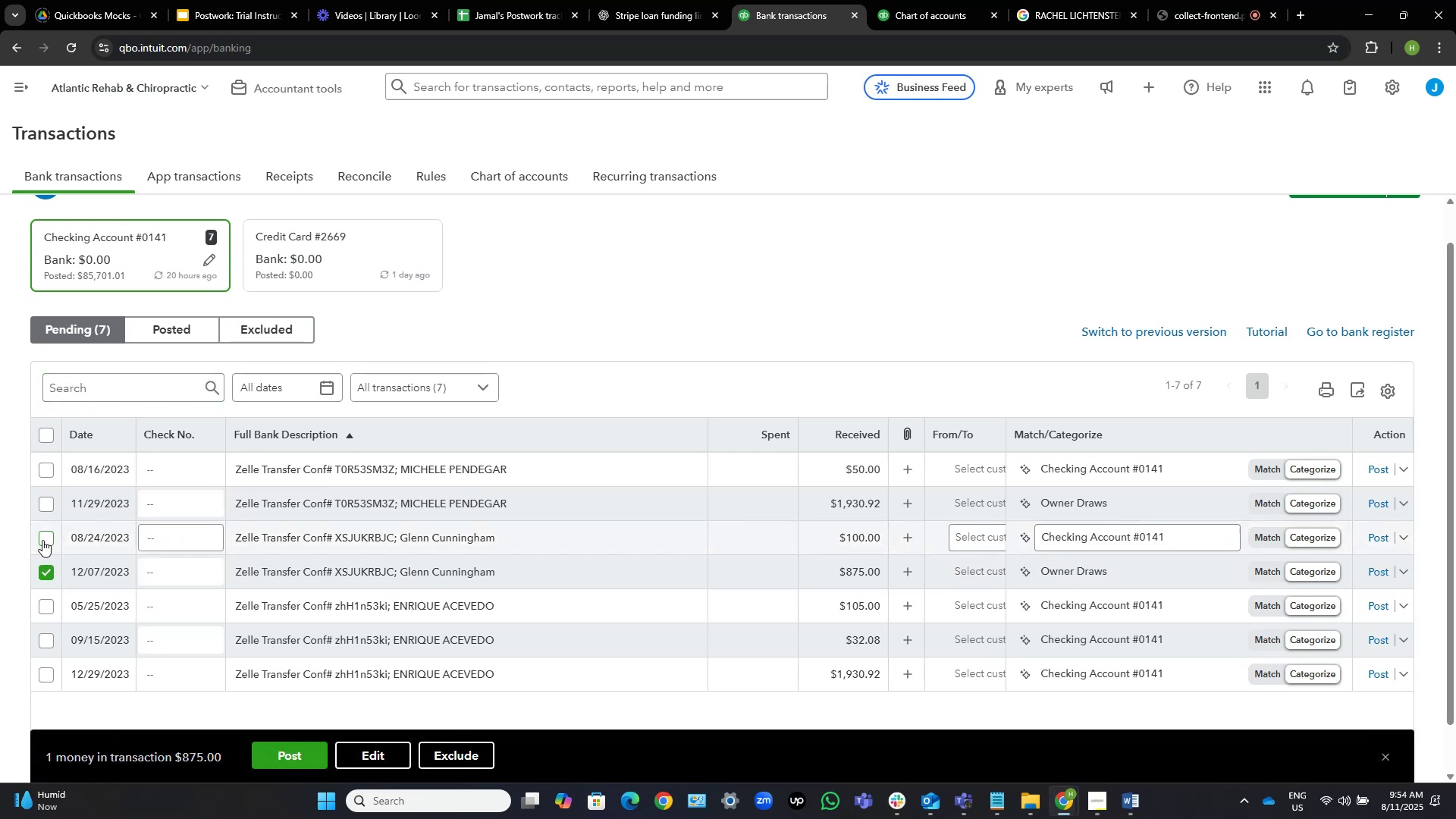 
left_click([43, 538])
 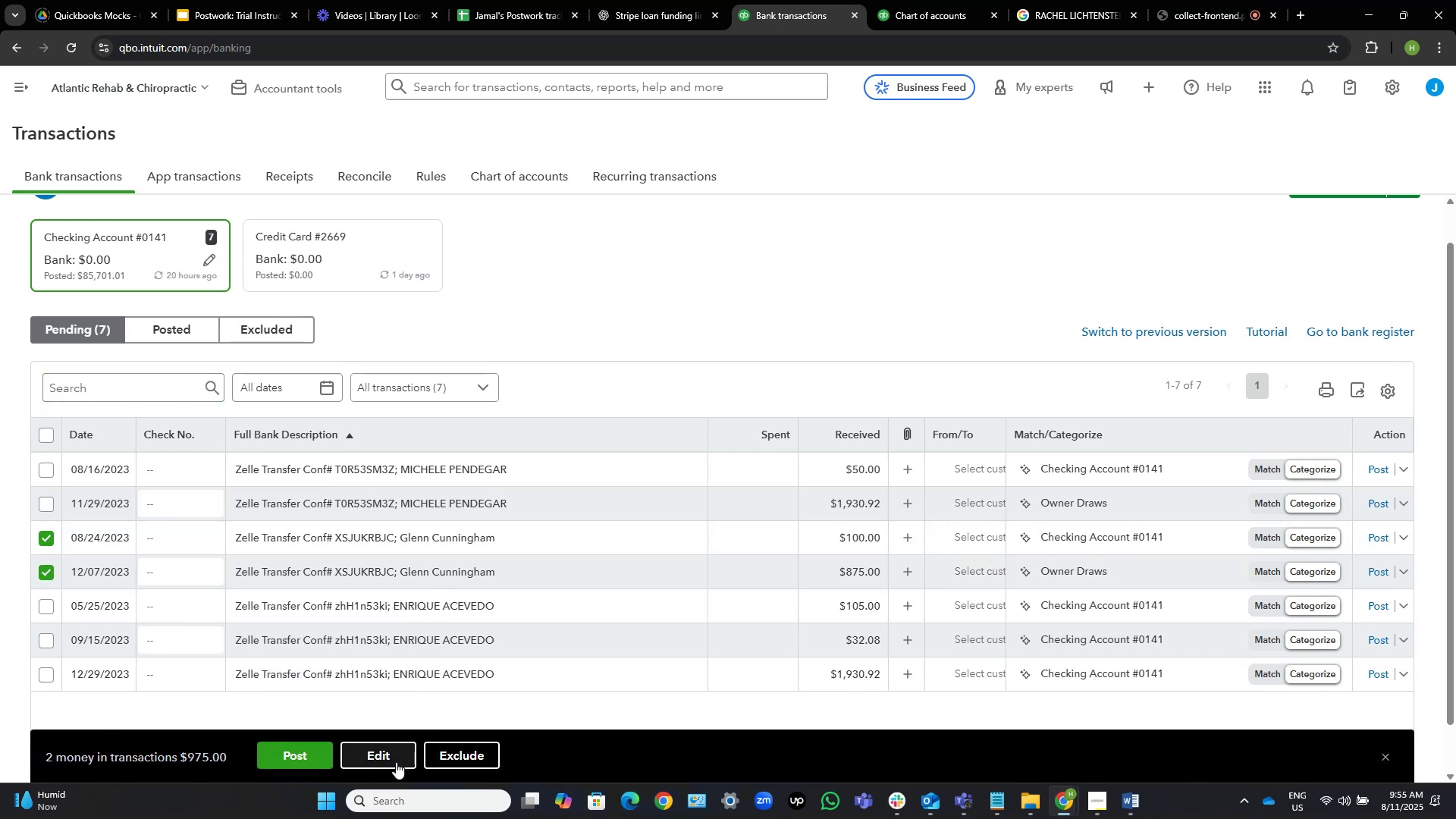 
left_click([396, 762])
 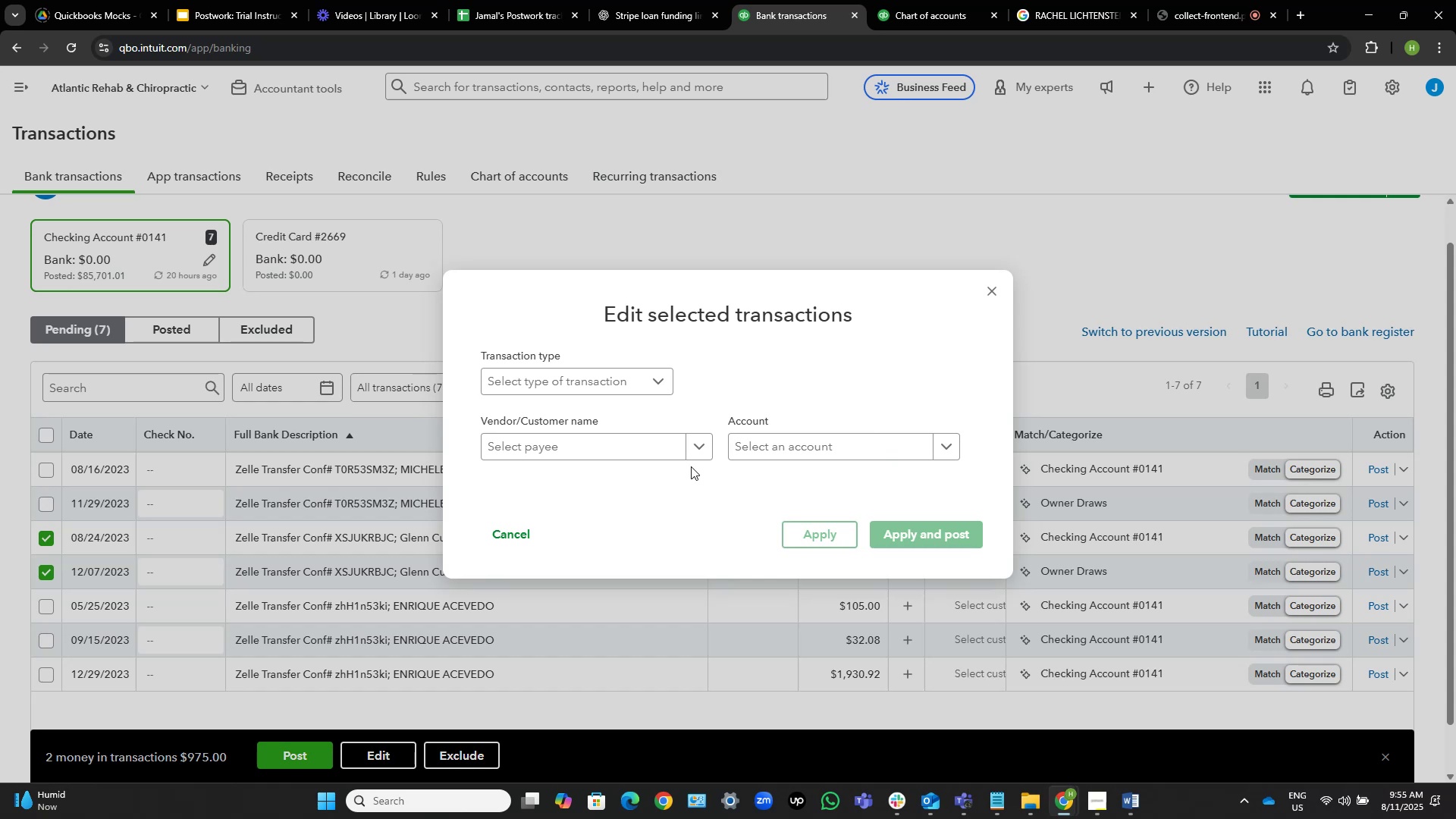 
wait(8.72)
 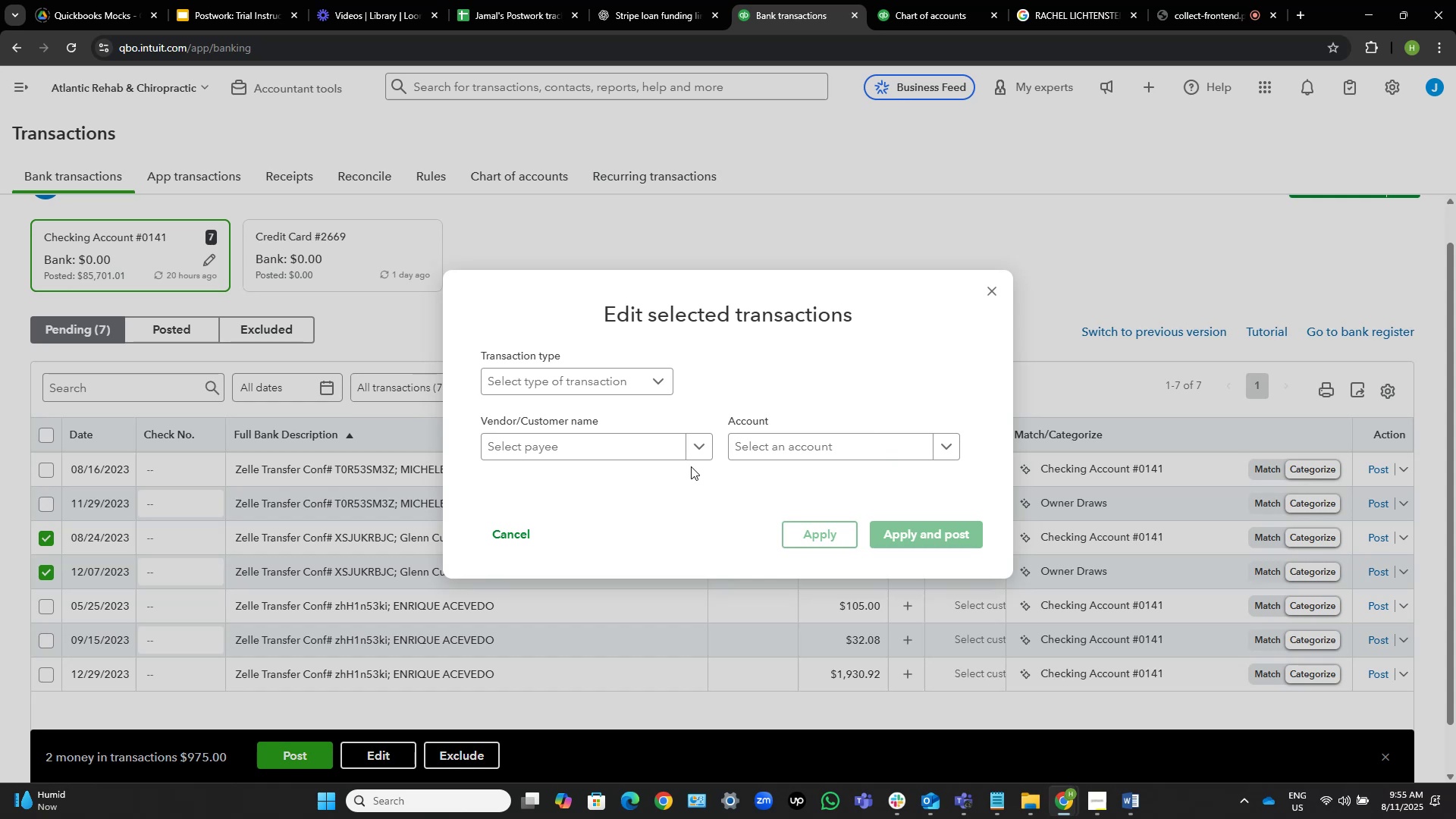 
left_click([591, 438])
 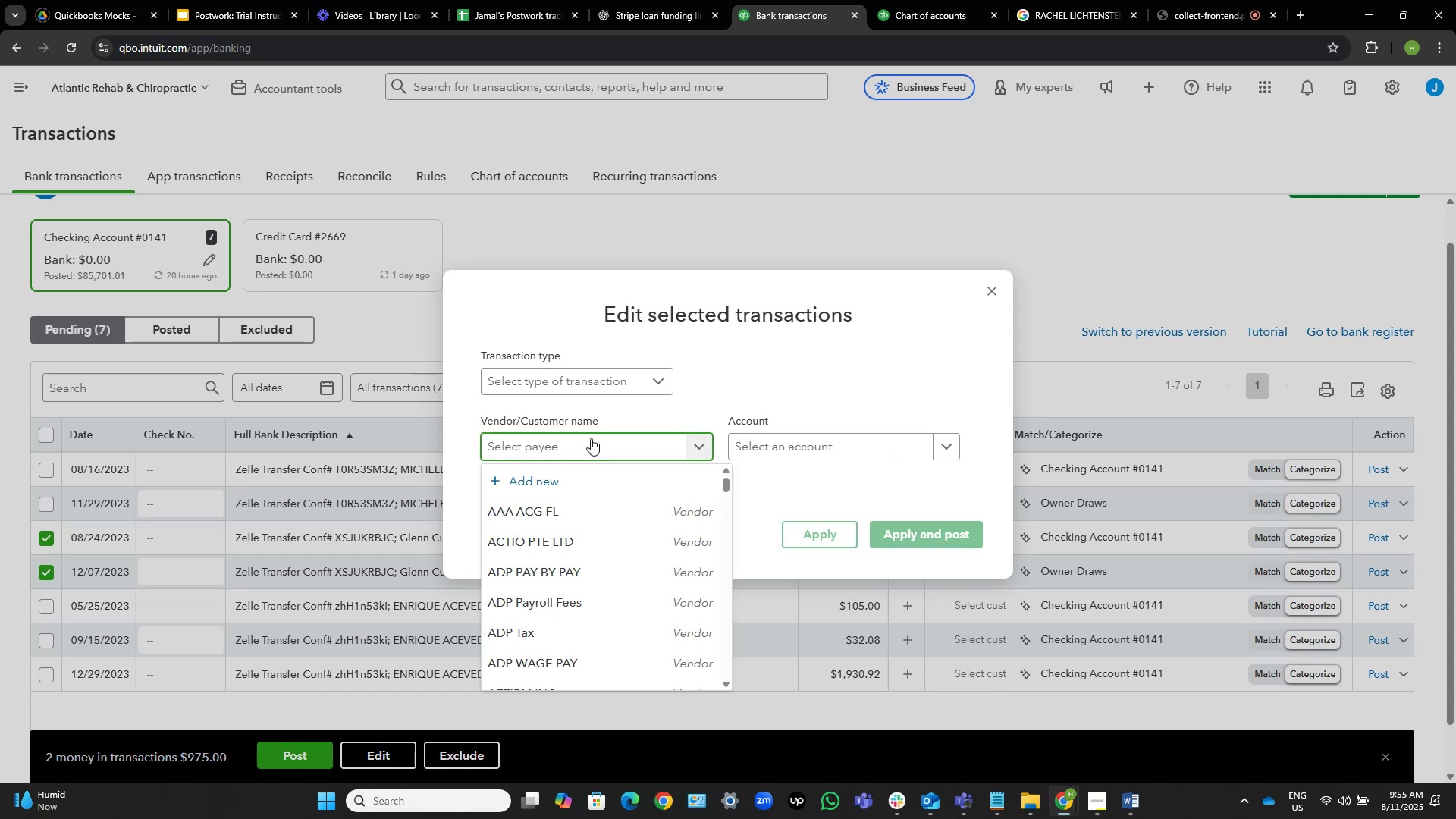 
type(gle)
 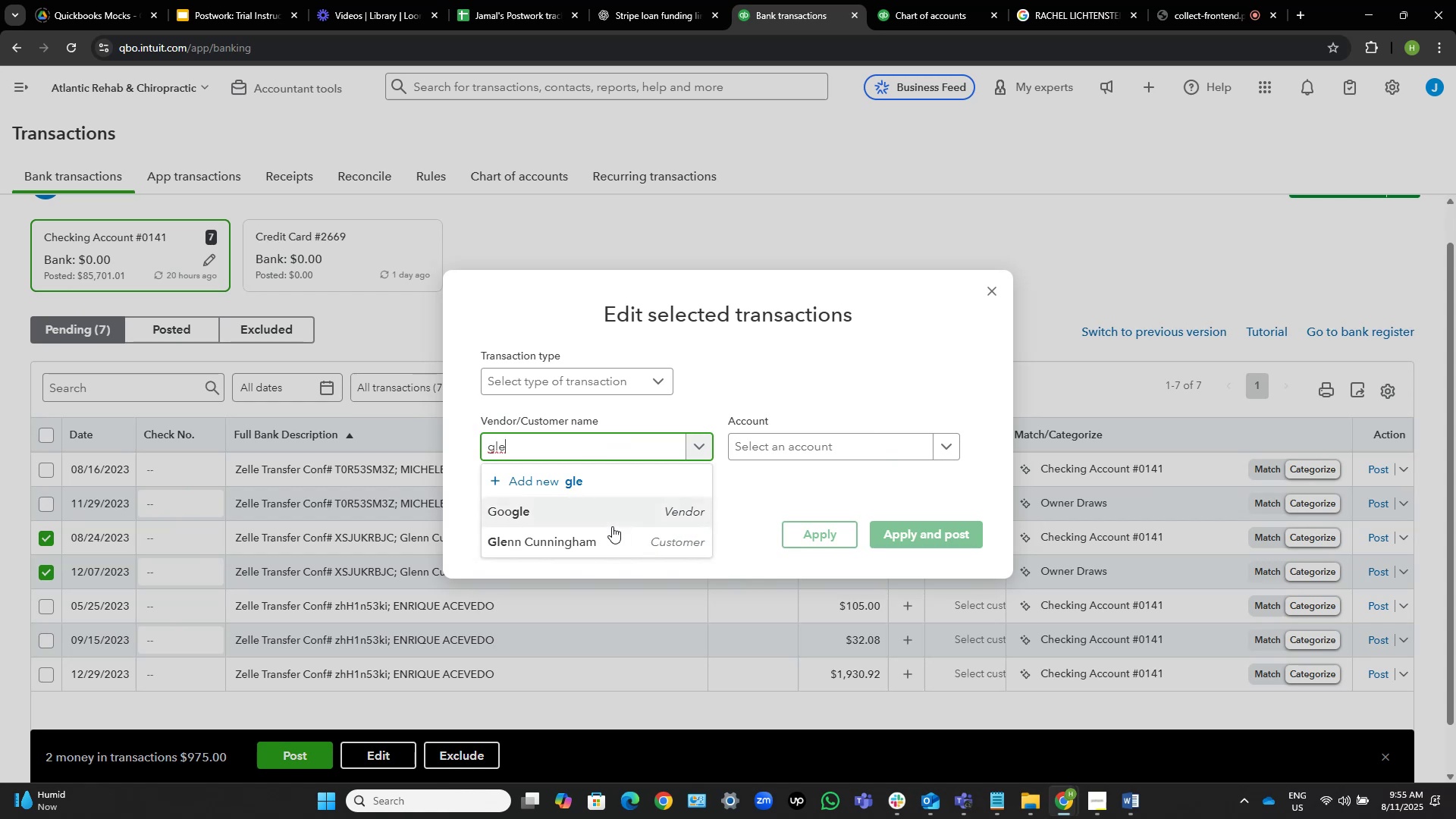 
left_click([600, 536])
 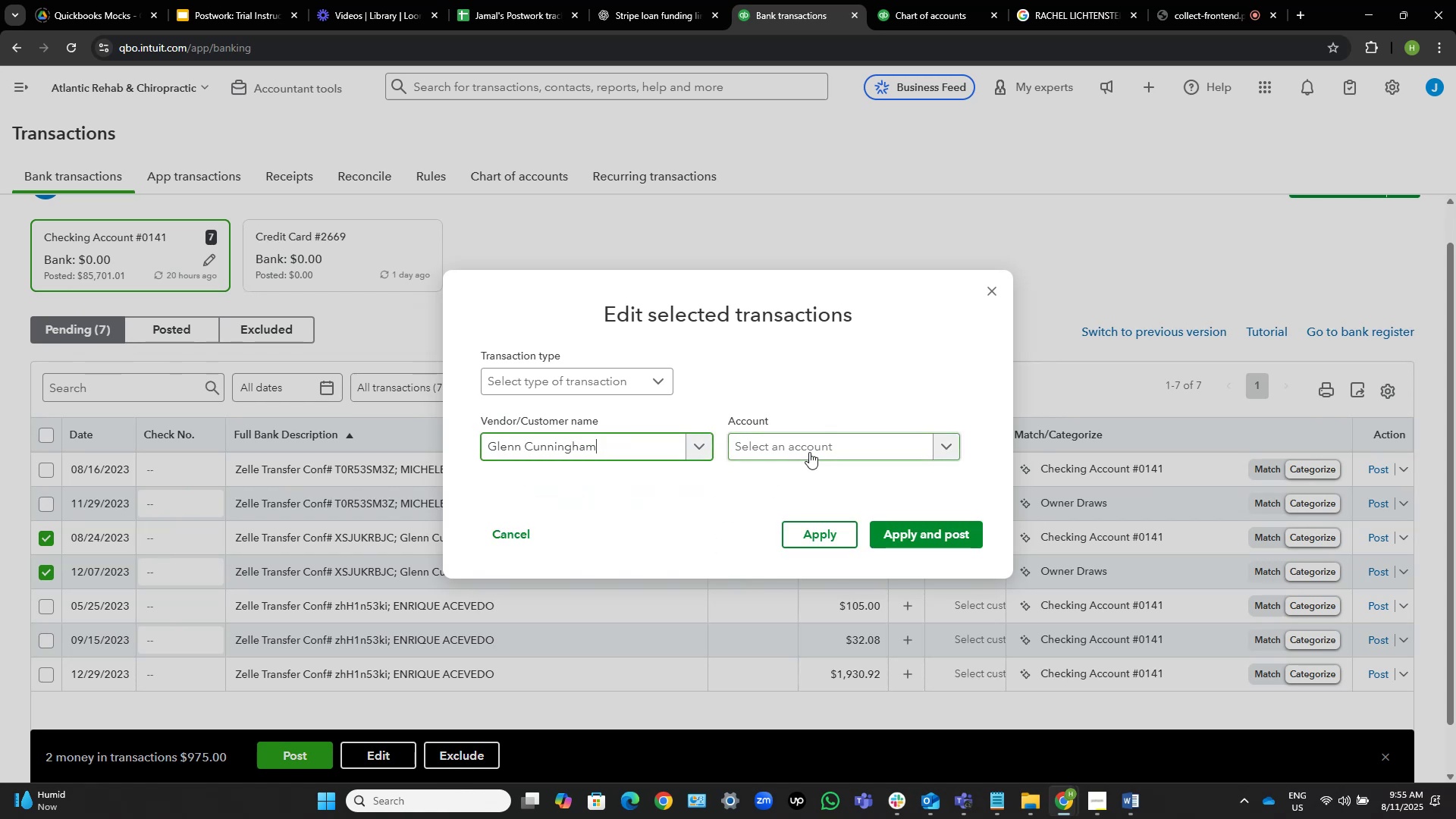 
left_click([809, 452])
 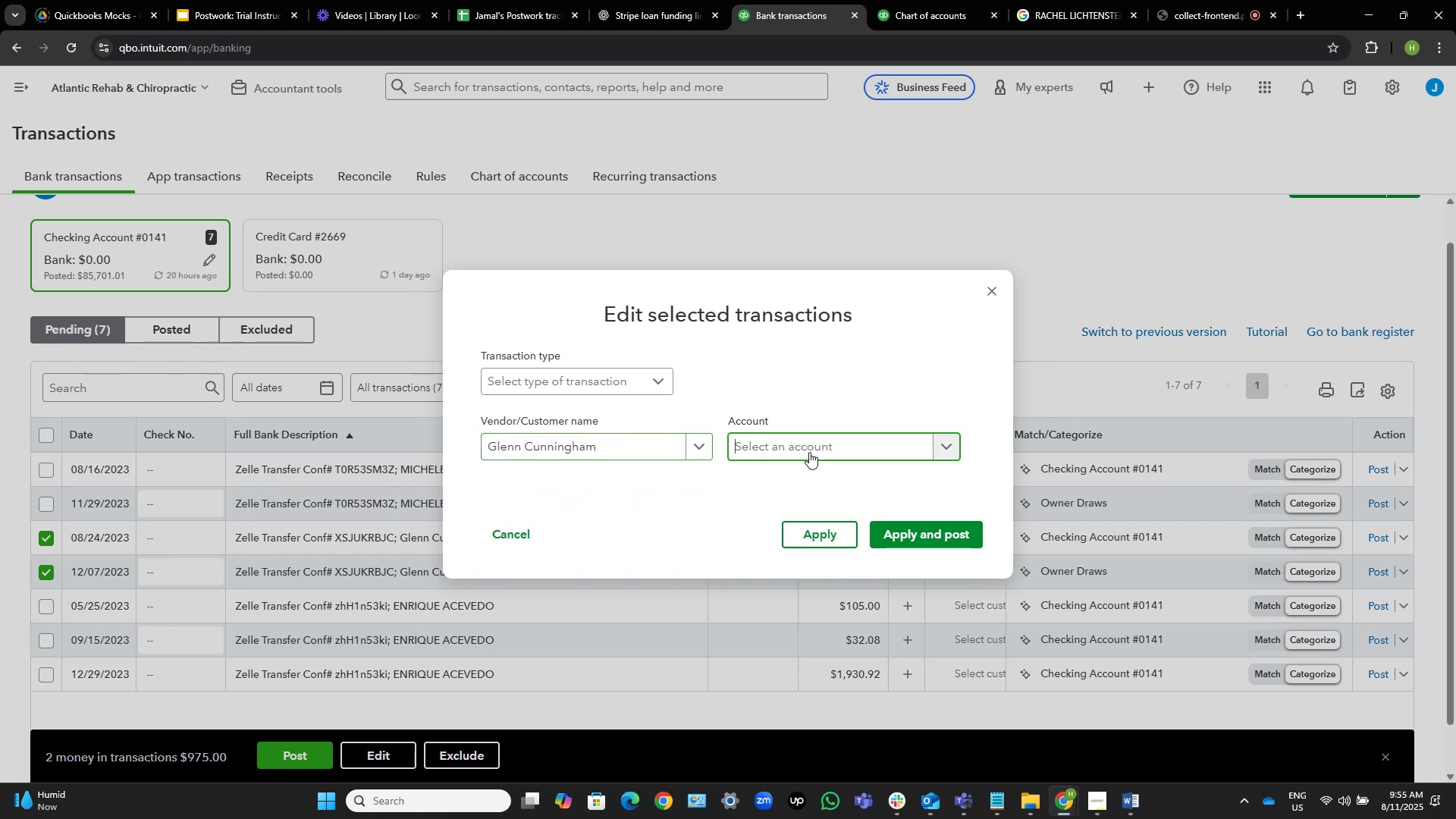 
type(as)
 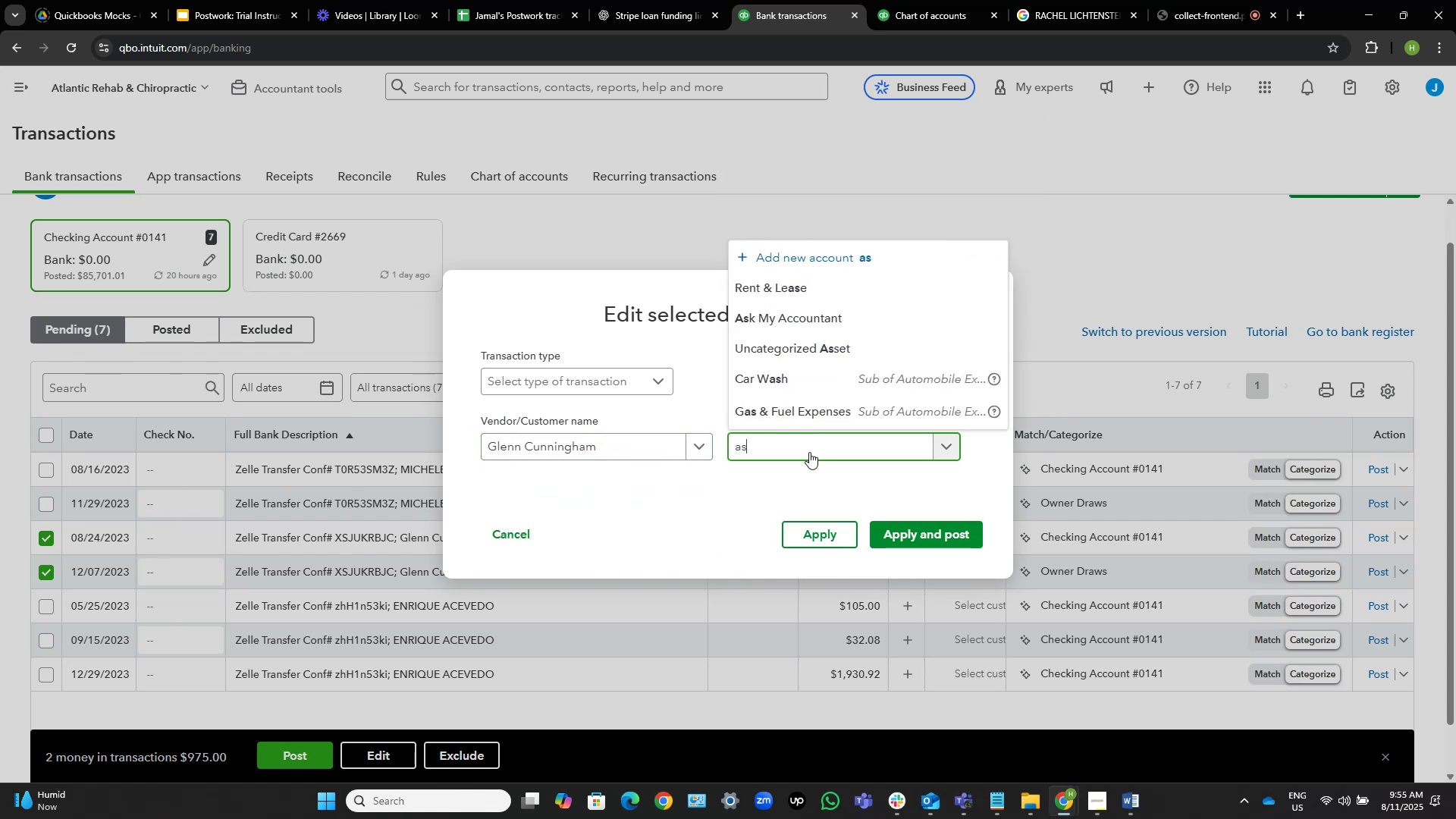 
left_click([786, 323])
 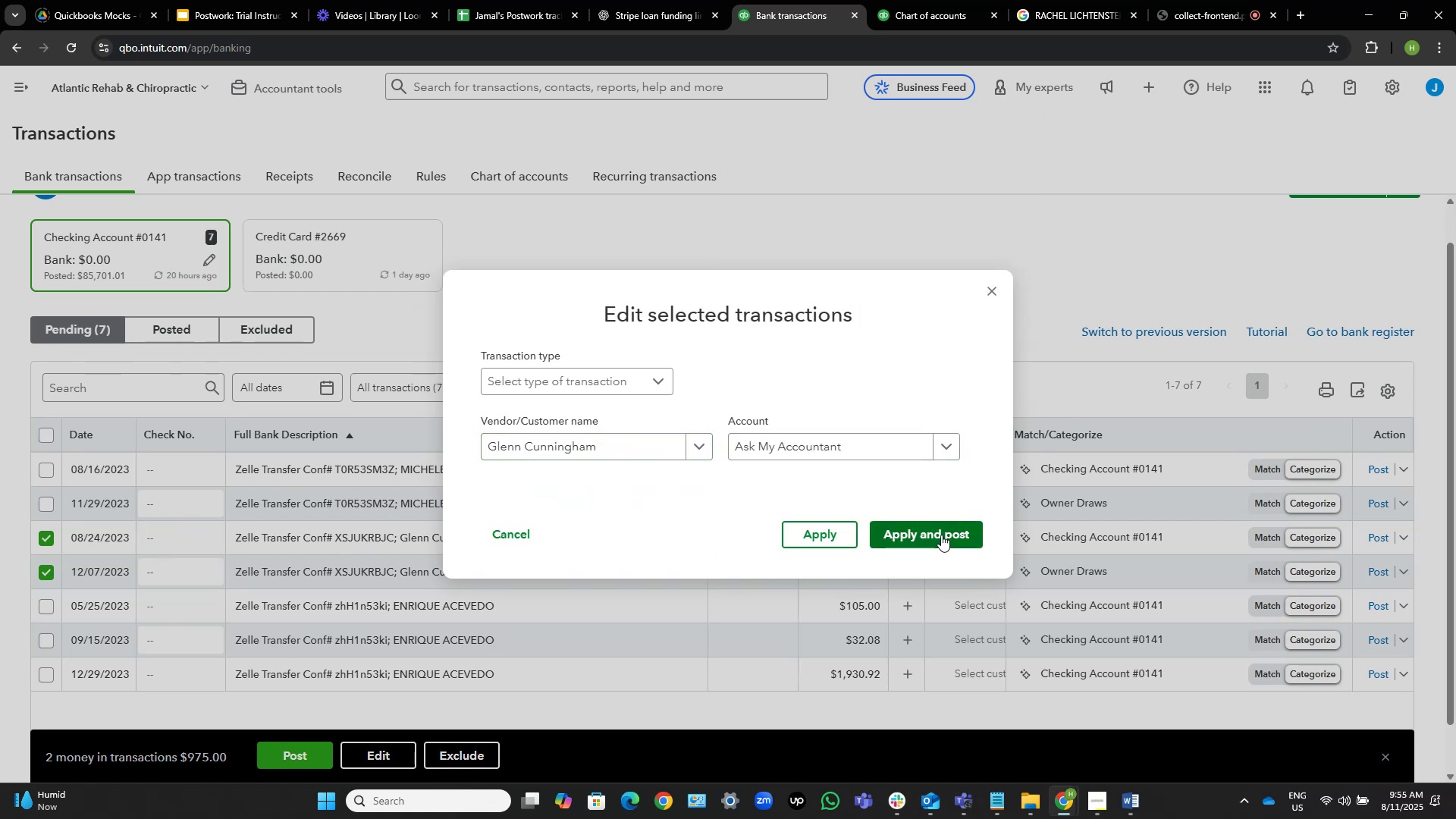 
left_click([942, 535])
 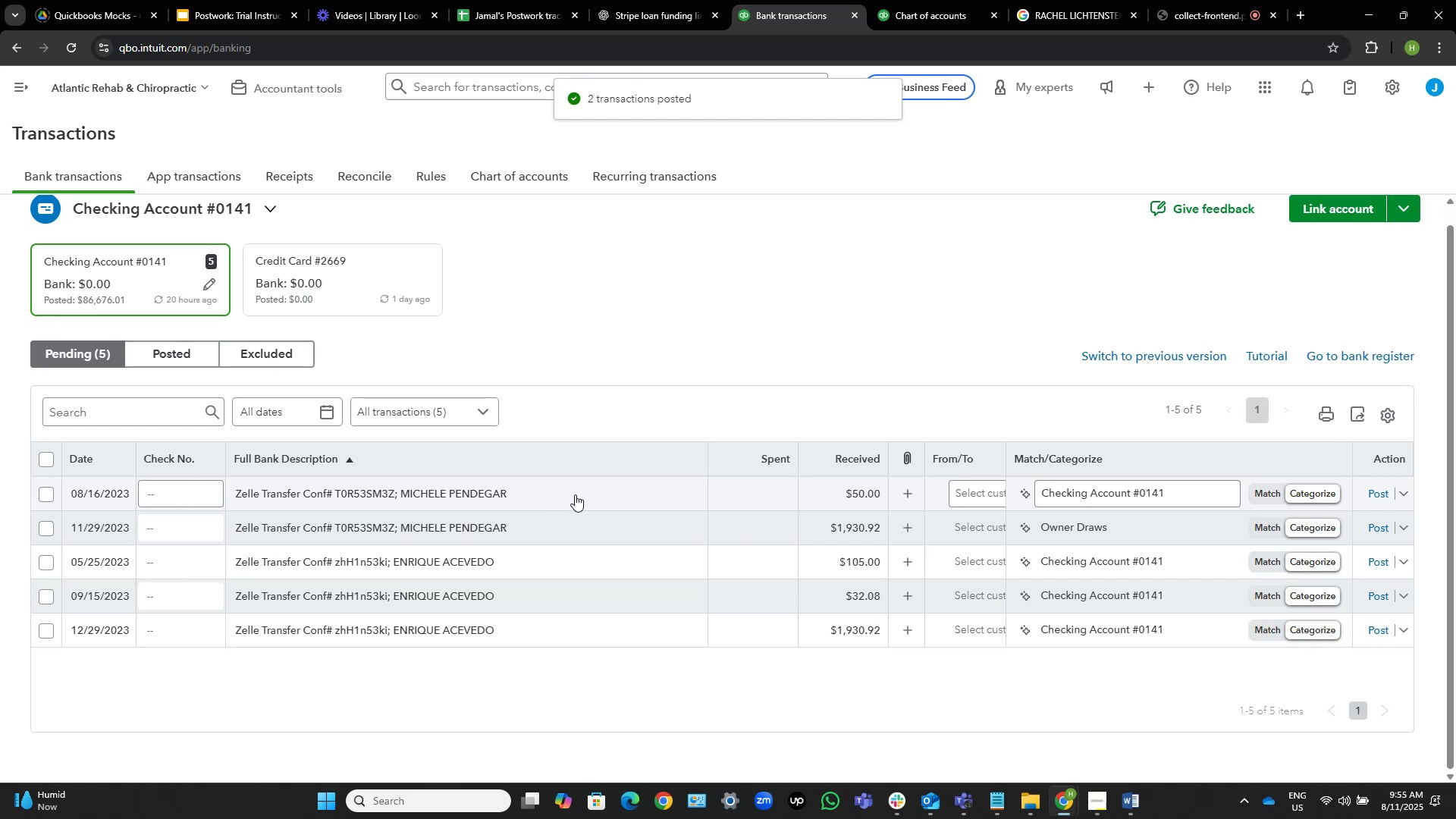 
left_click_drag(start_coordinate=[508, 492], to_coordinate=[404, 496])
 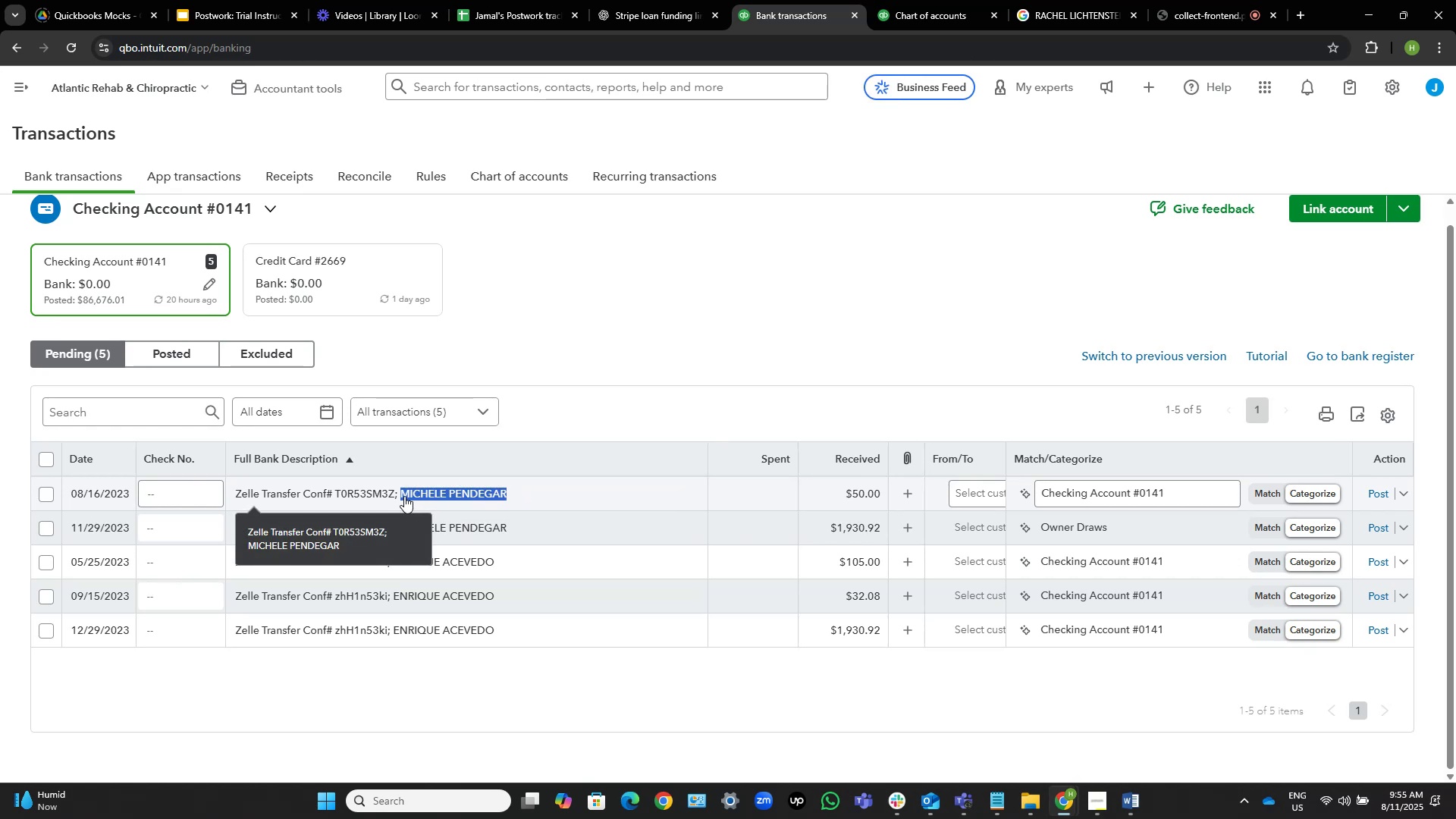 
hold_key(key=C, duration=0.35)
 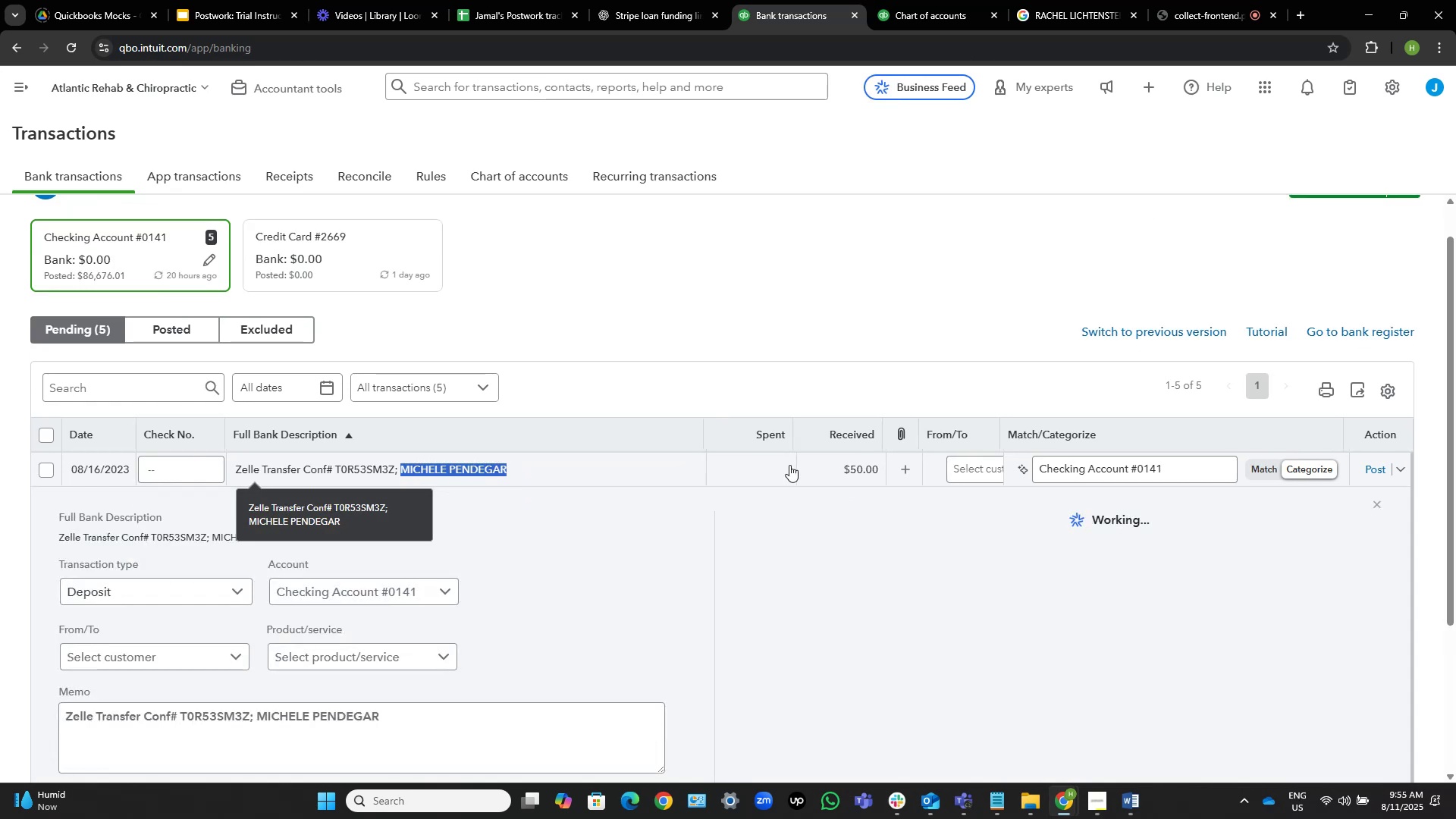 
key(Control+C)
 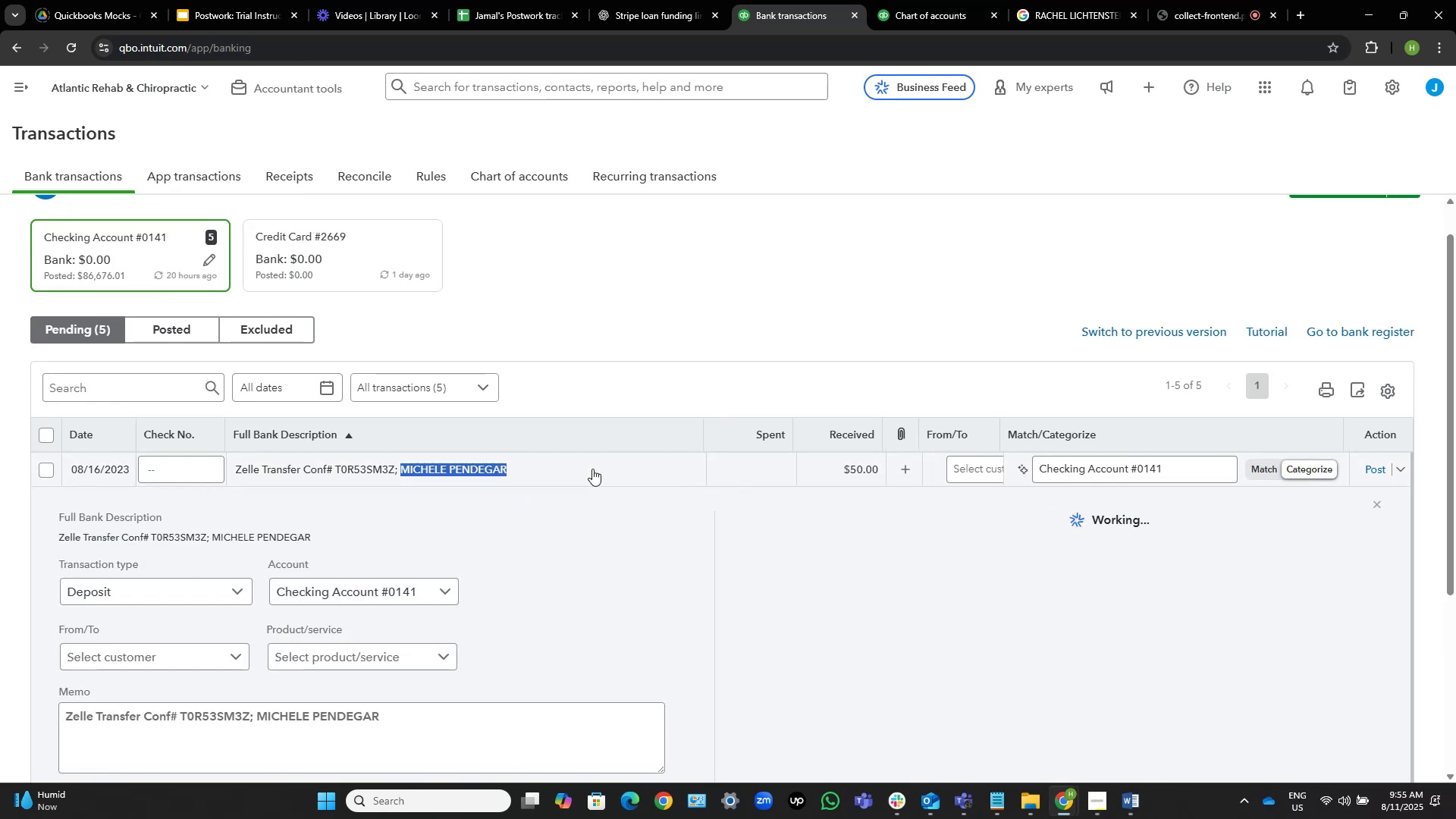 
left_click([586, 465])
 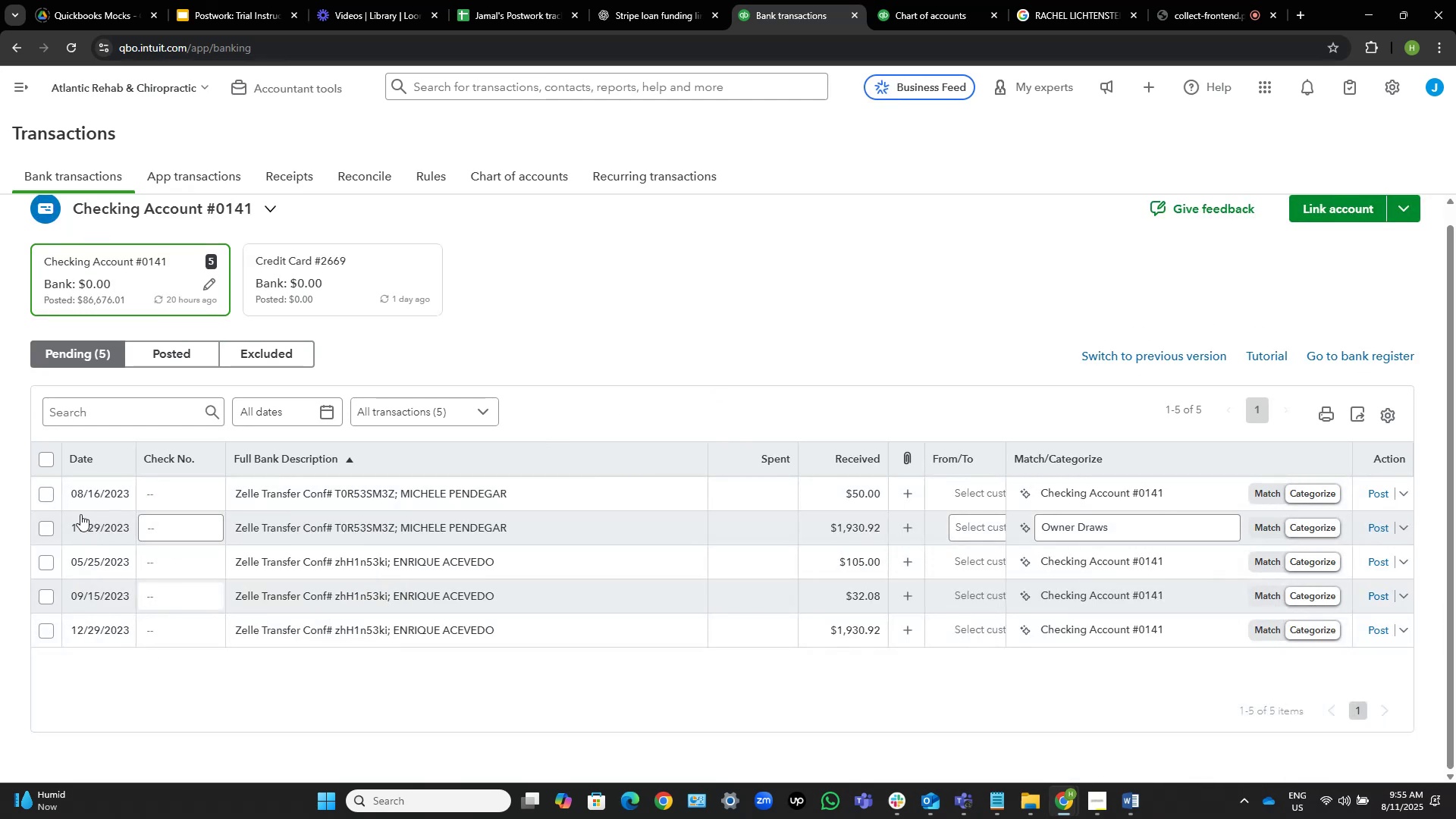 
left_click([50, 526])
 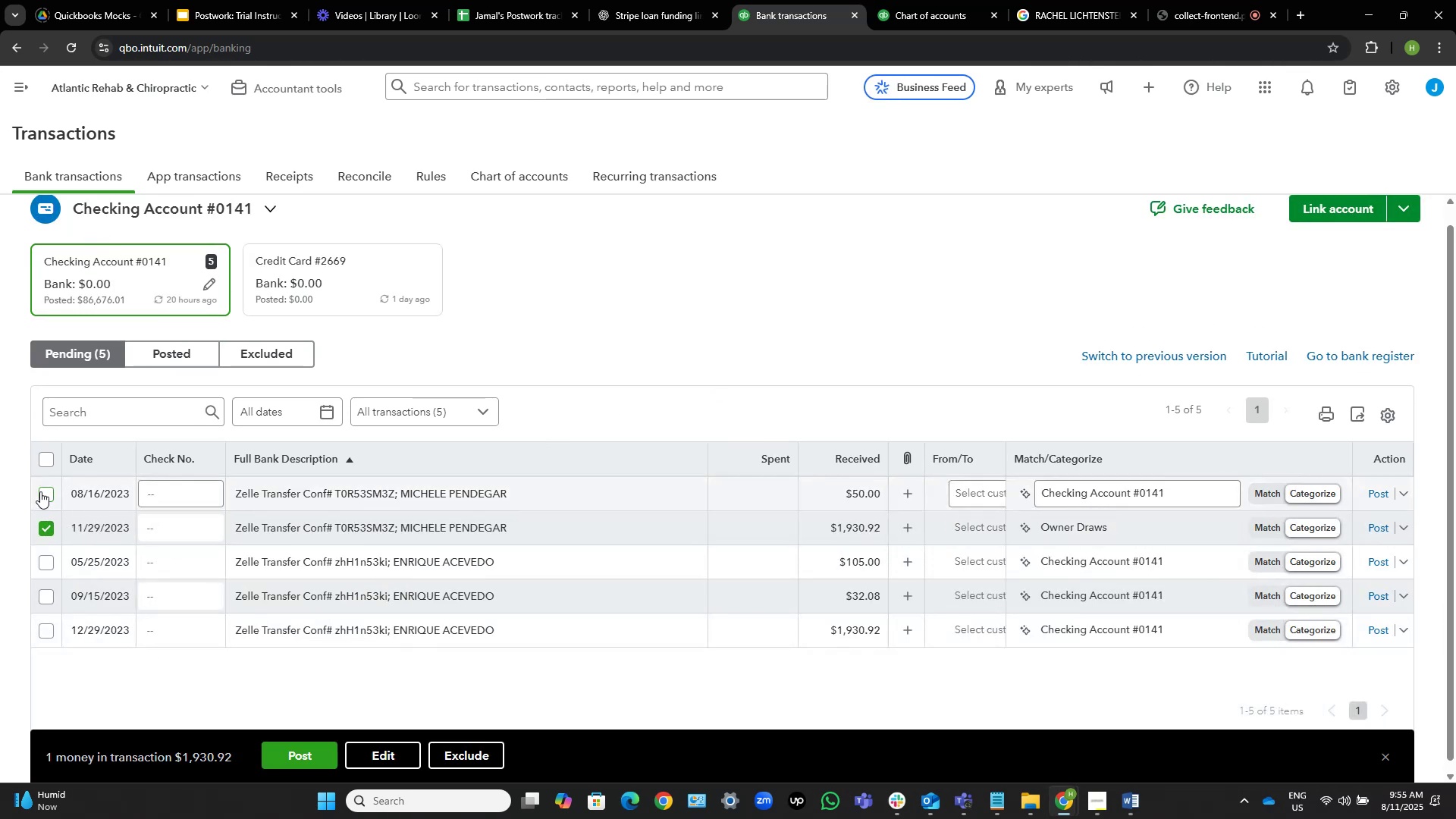 
left_click([46, 495])
 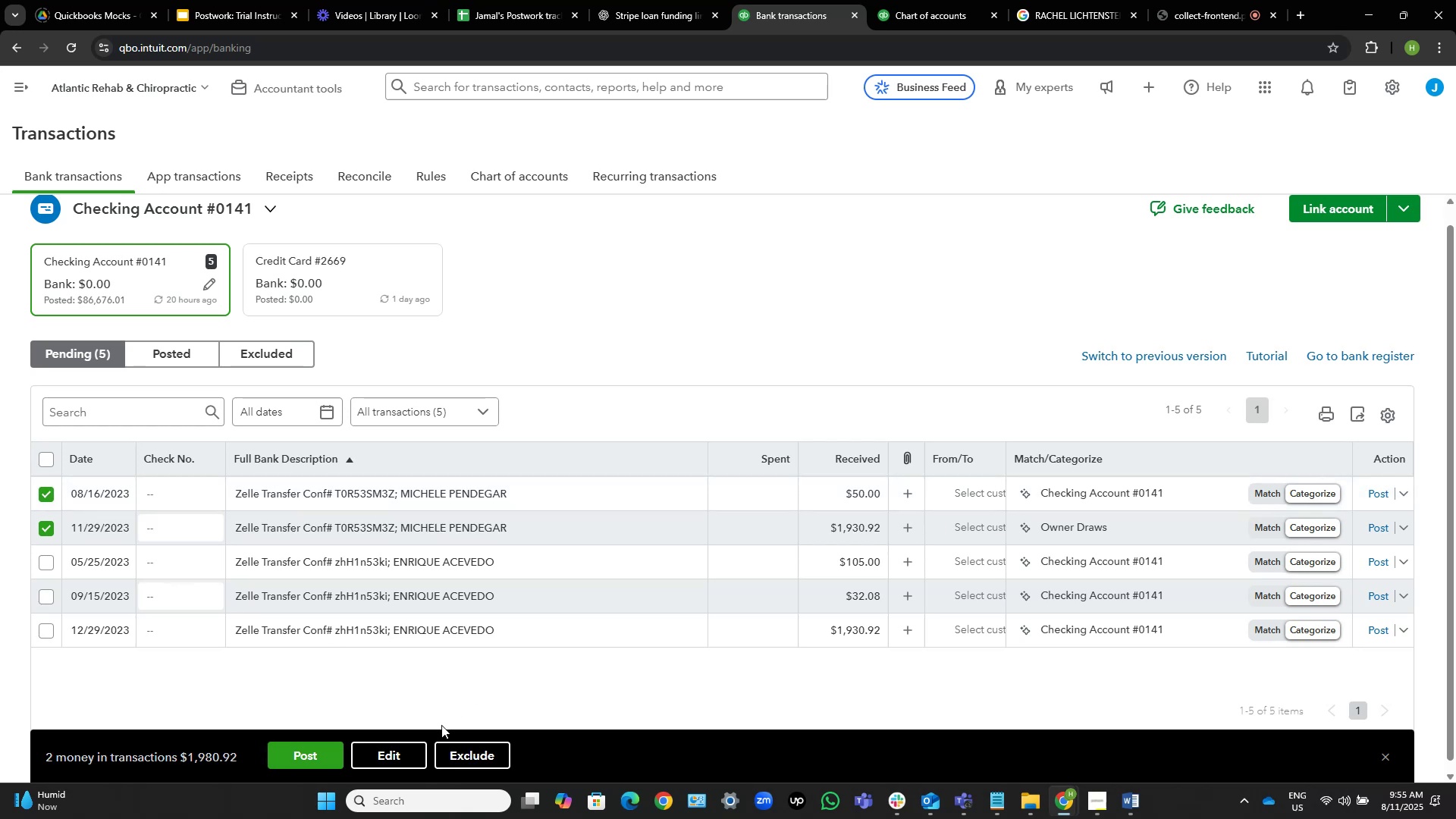 
left_click([384, 758])
 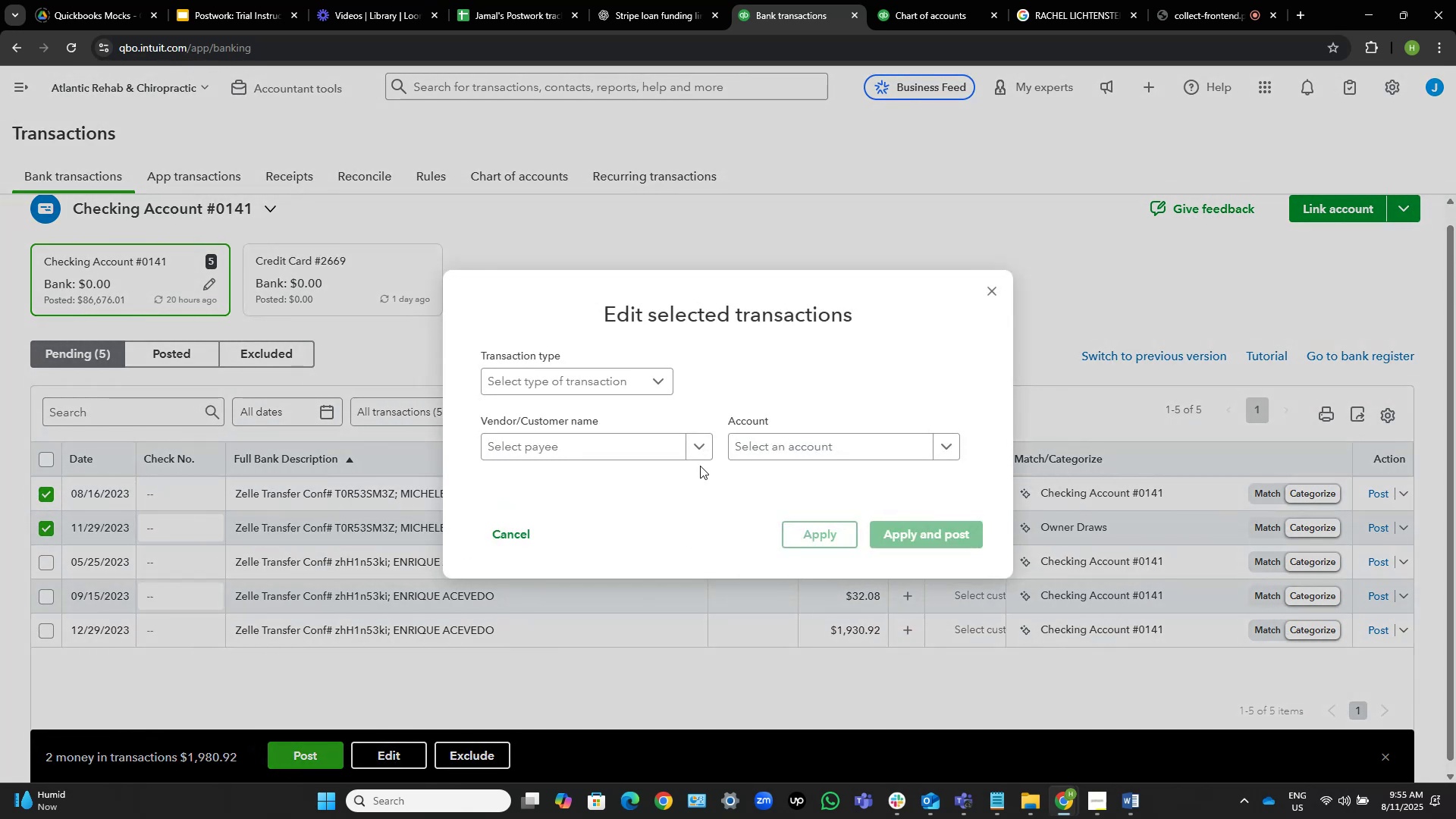 
left_click([605, 446])
 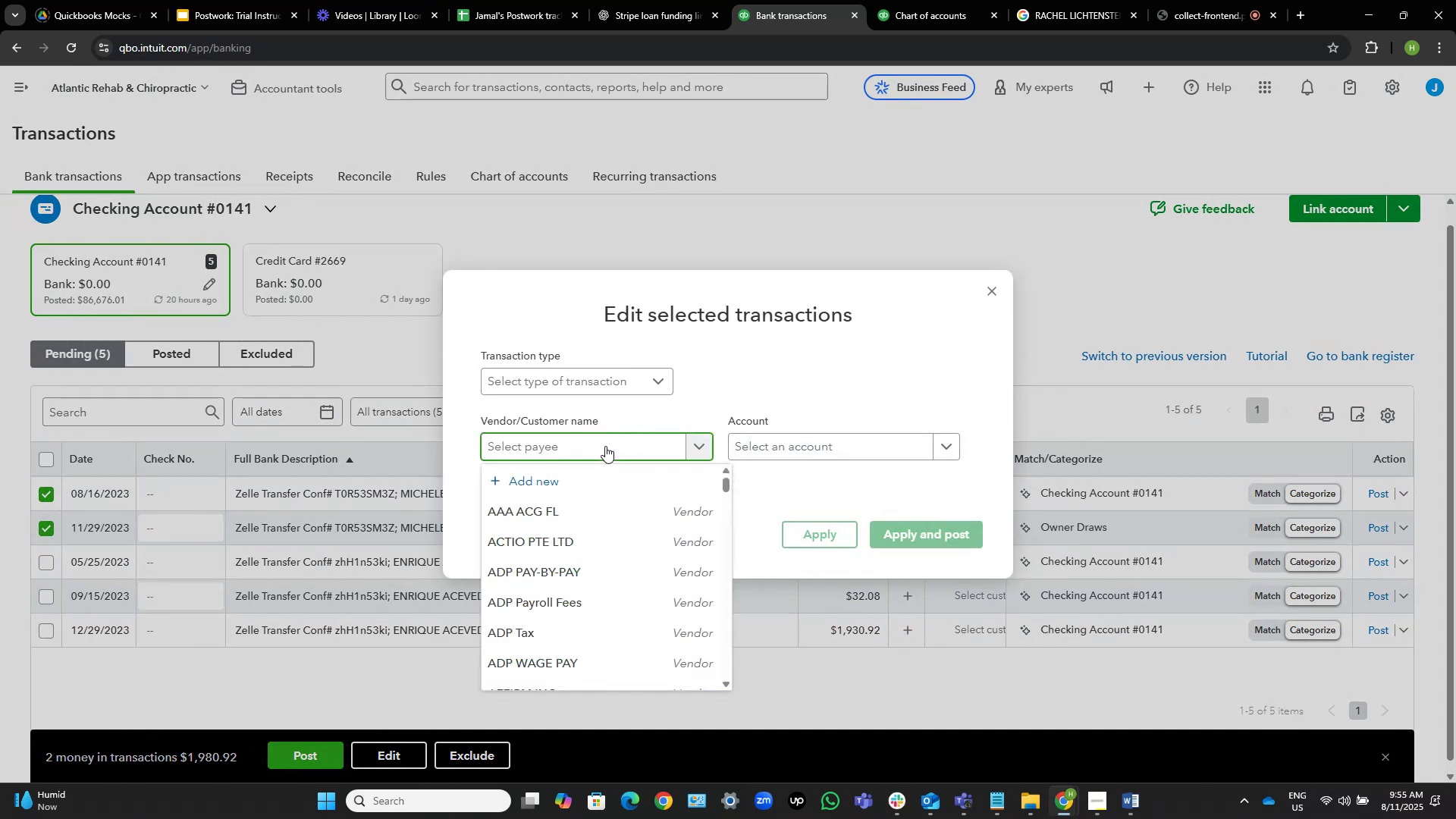 
key(Control+B)
 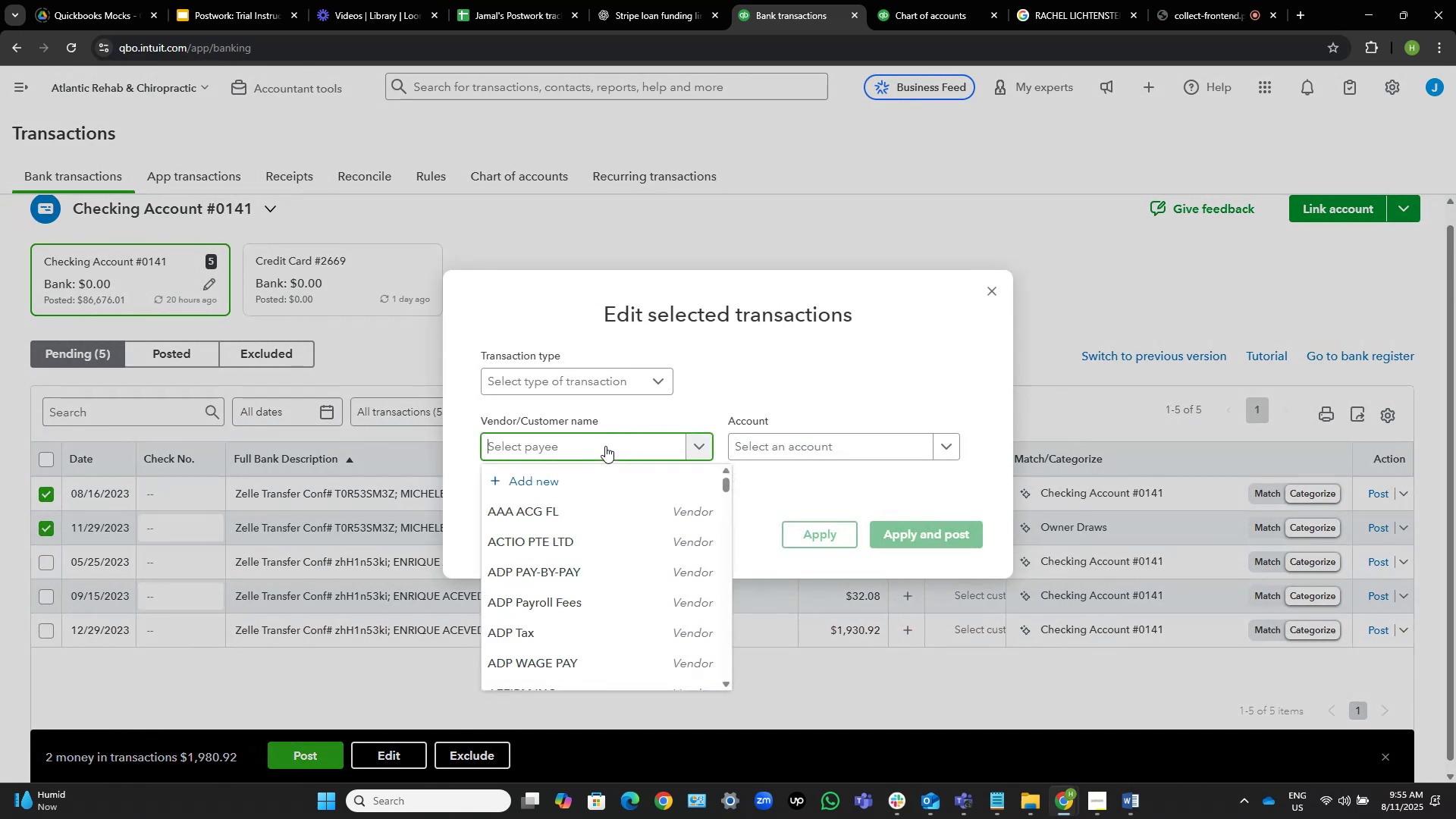 
key(Control+V)
 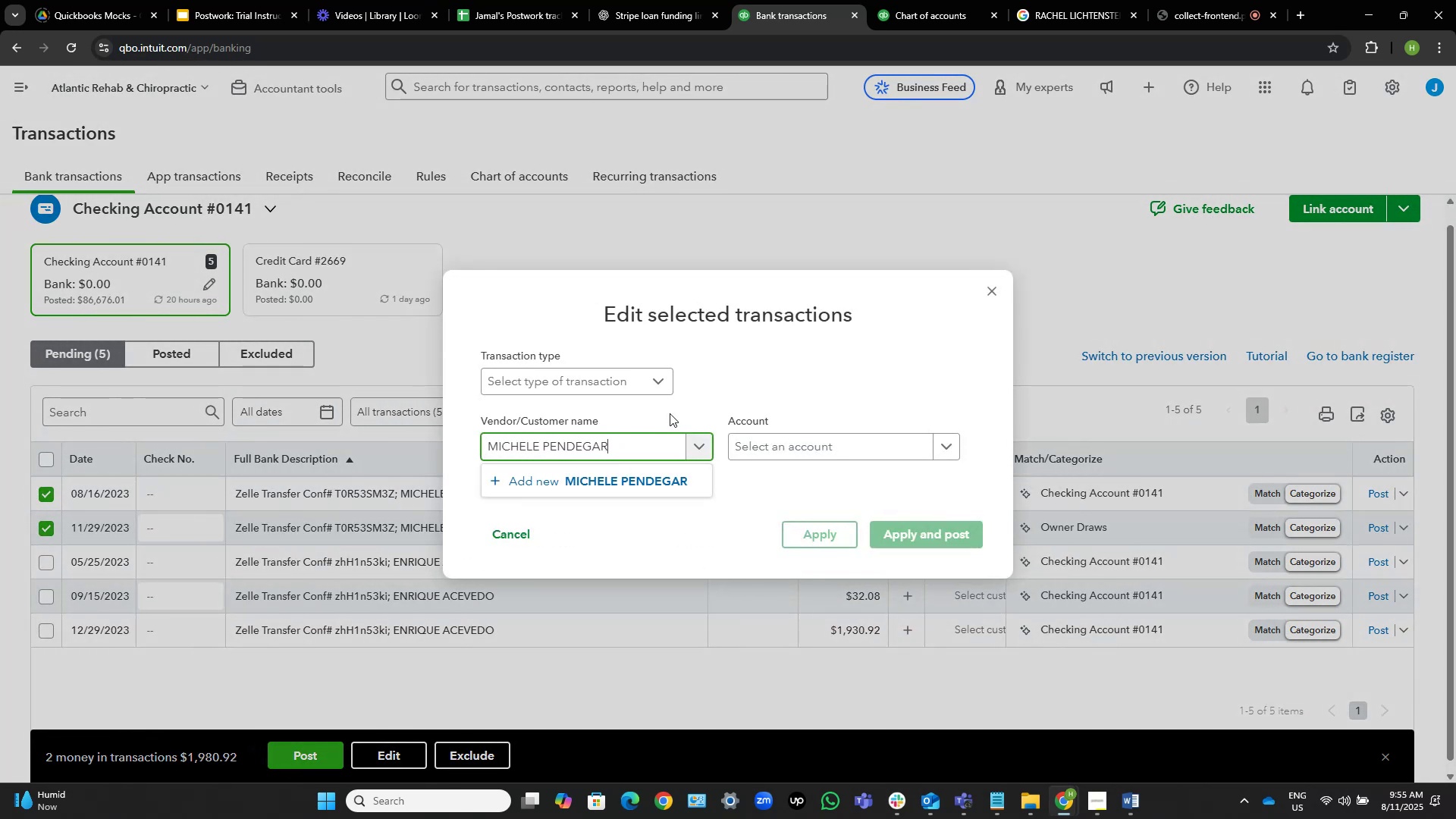 
hold_key(key=Backspace, duration=0.78)
 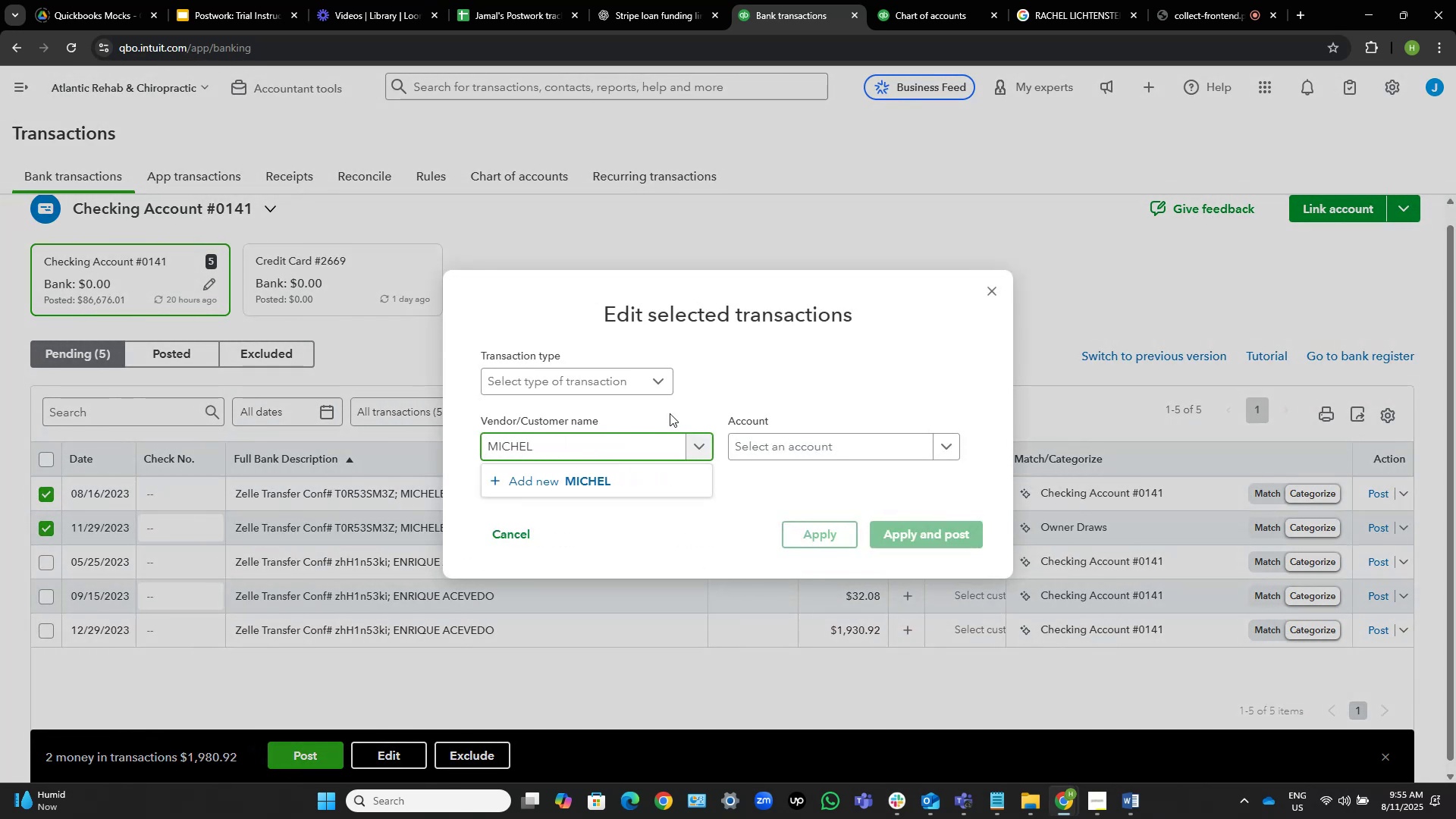 
key(Backspace)
 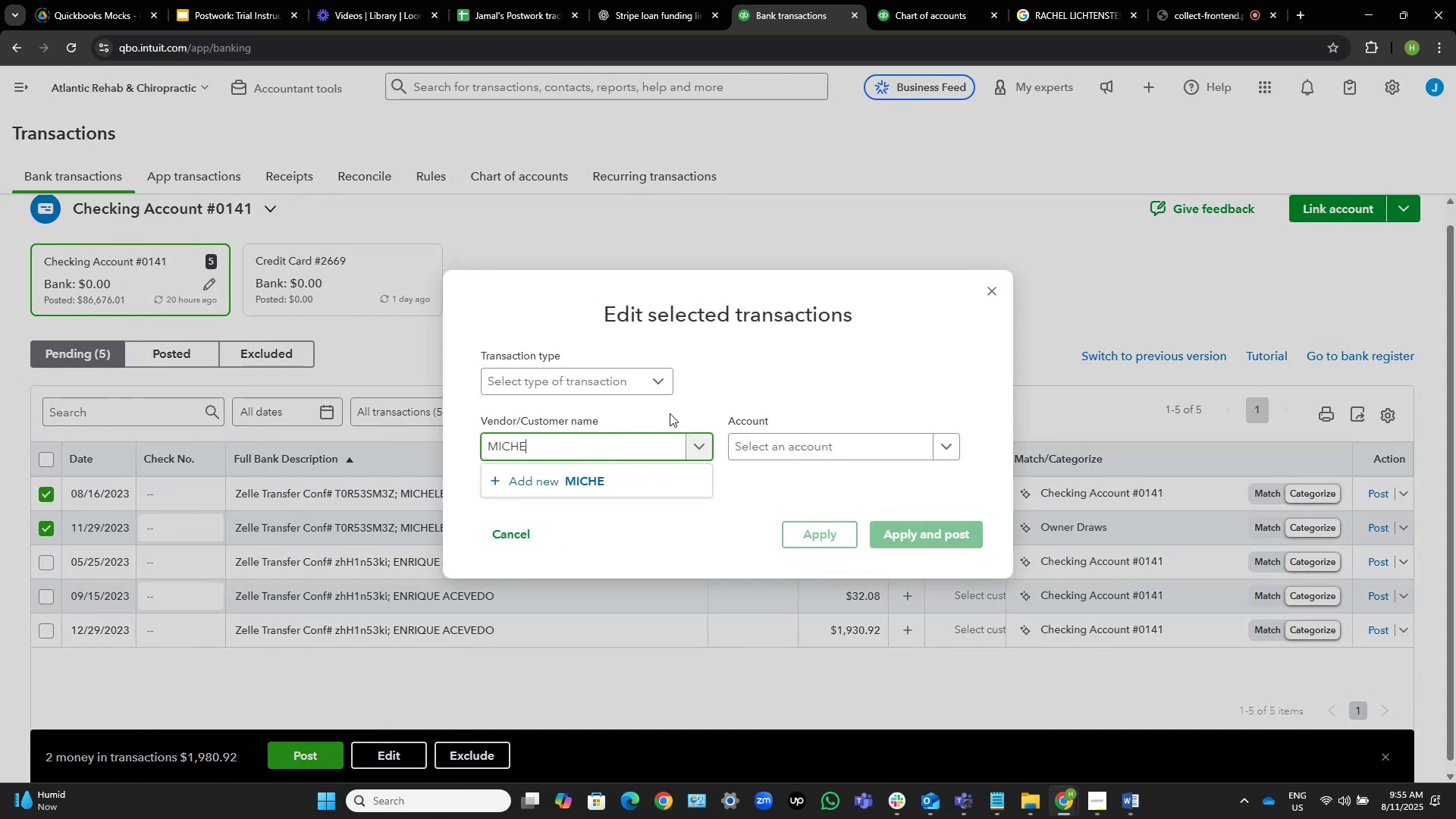 
key(Backspace)
 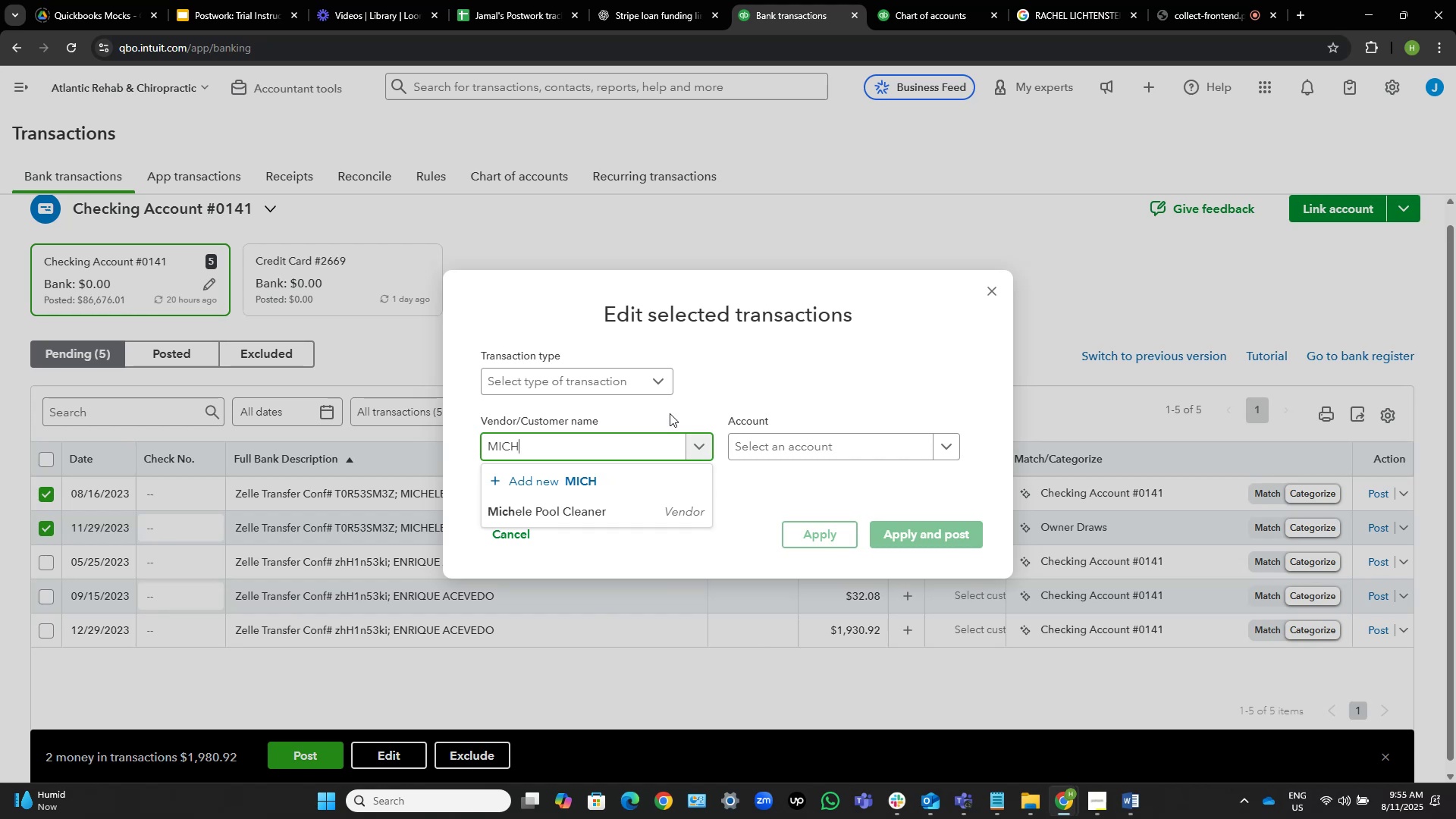 
key(Control+Shift+ShiftLeft)
 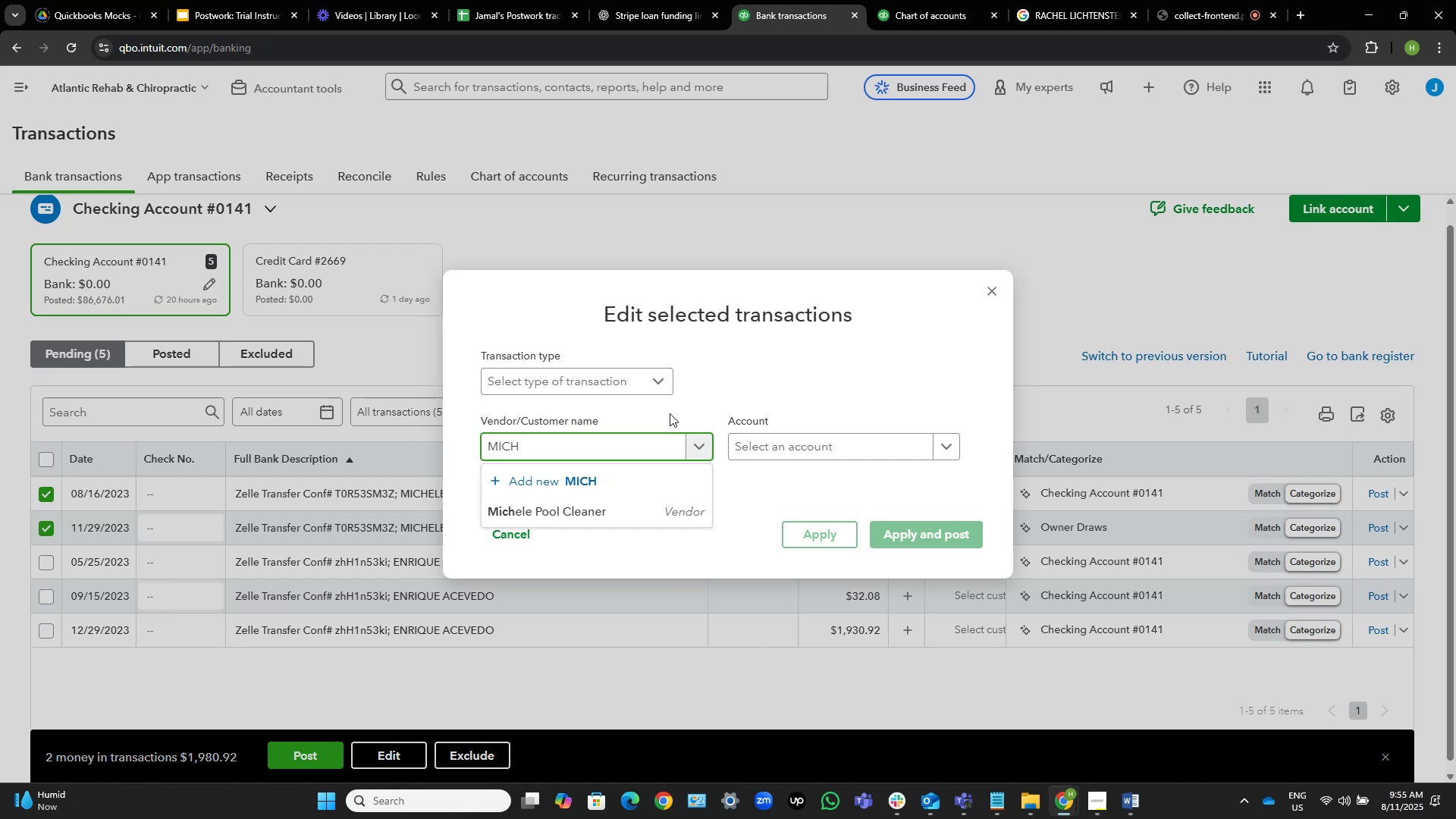 
key(Control+Shift+ArrowLeft)
 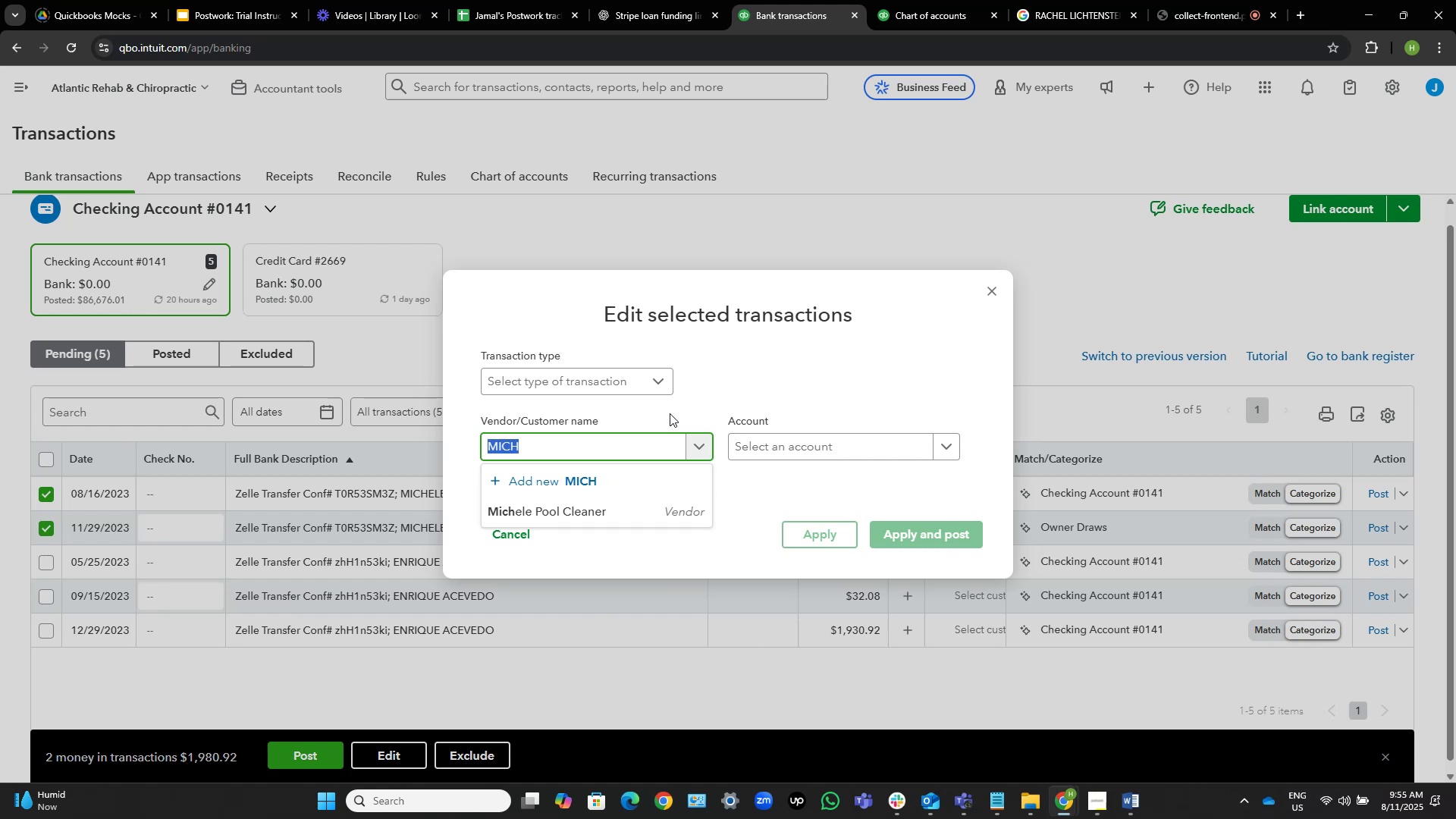 
key(Control+V)
 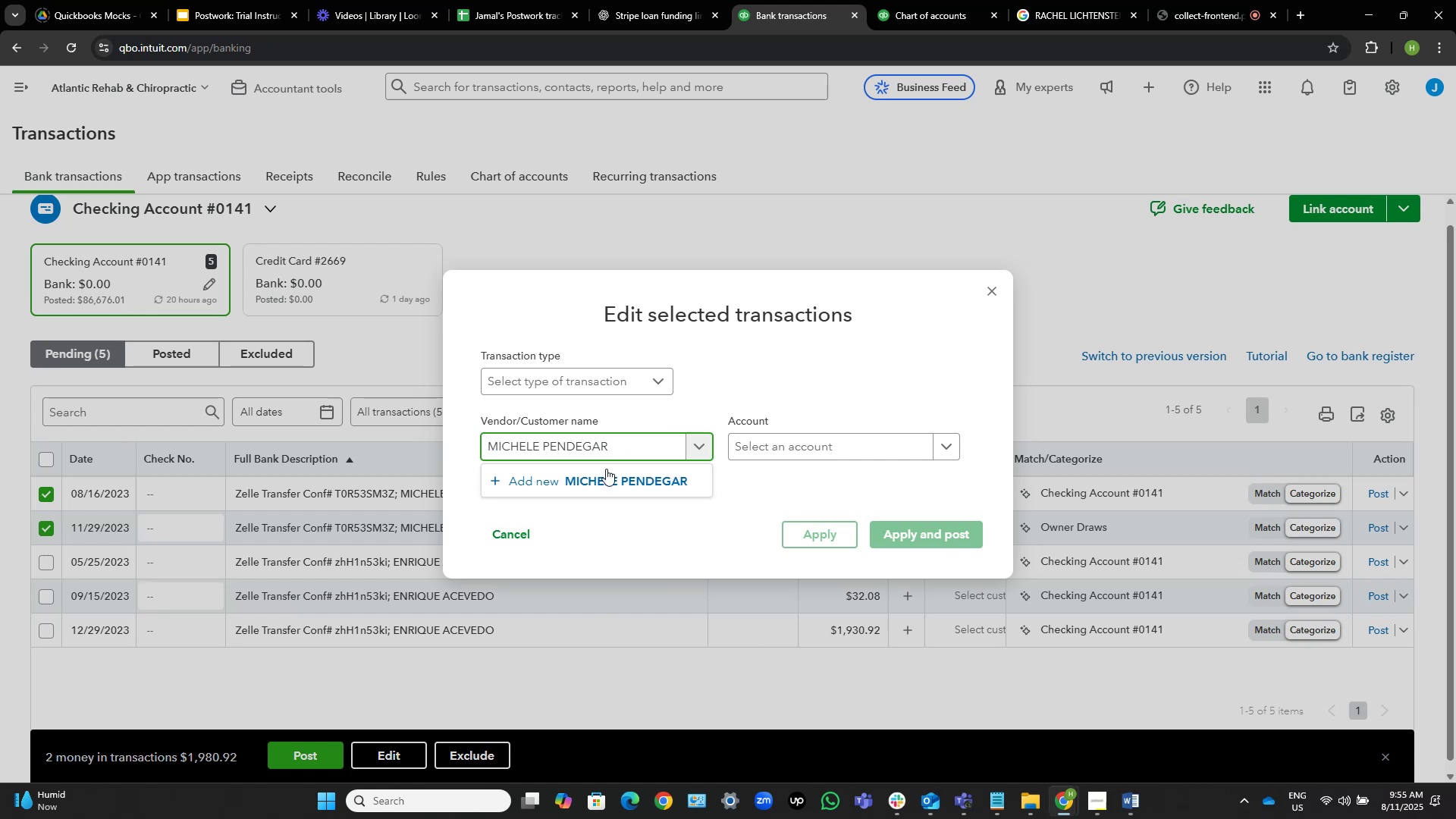 
left_click([592, 485])
 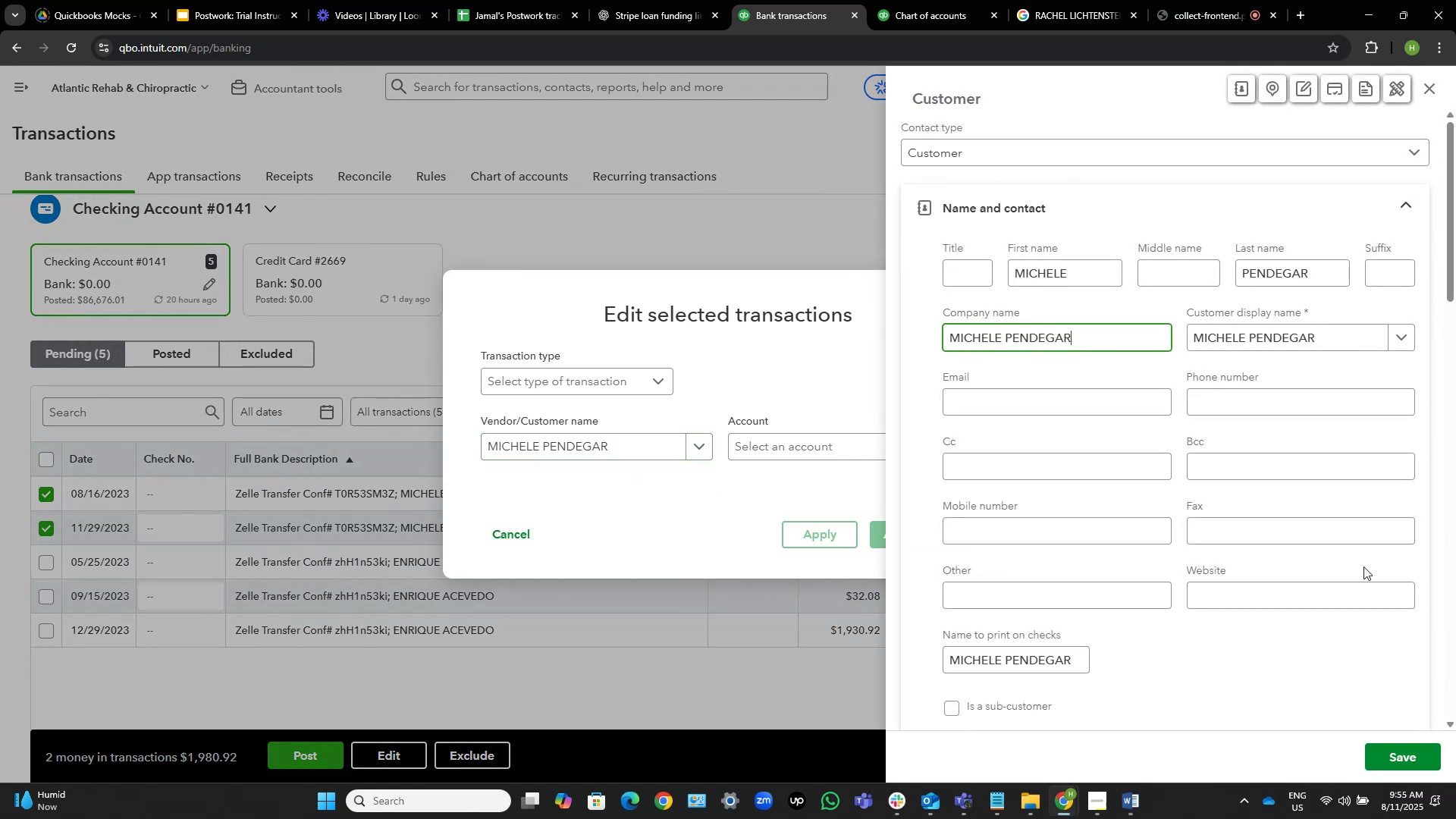 
left_click([1410, 756])
 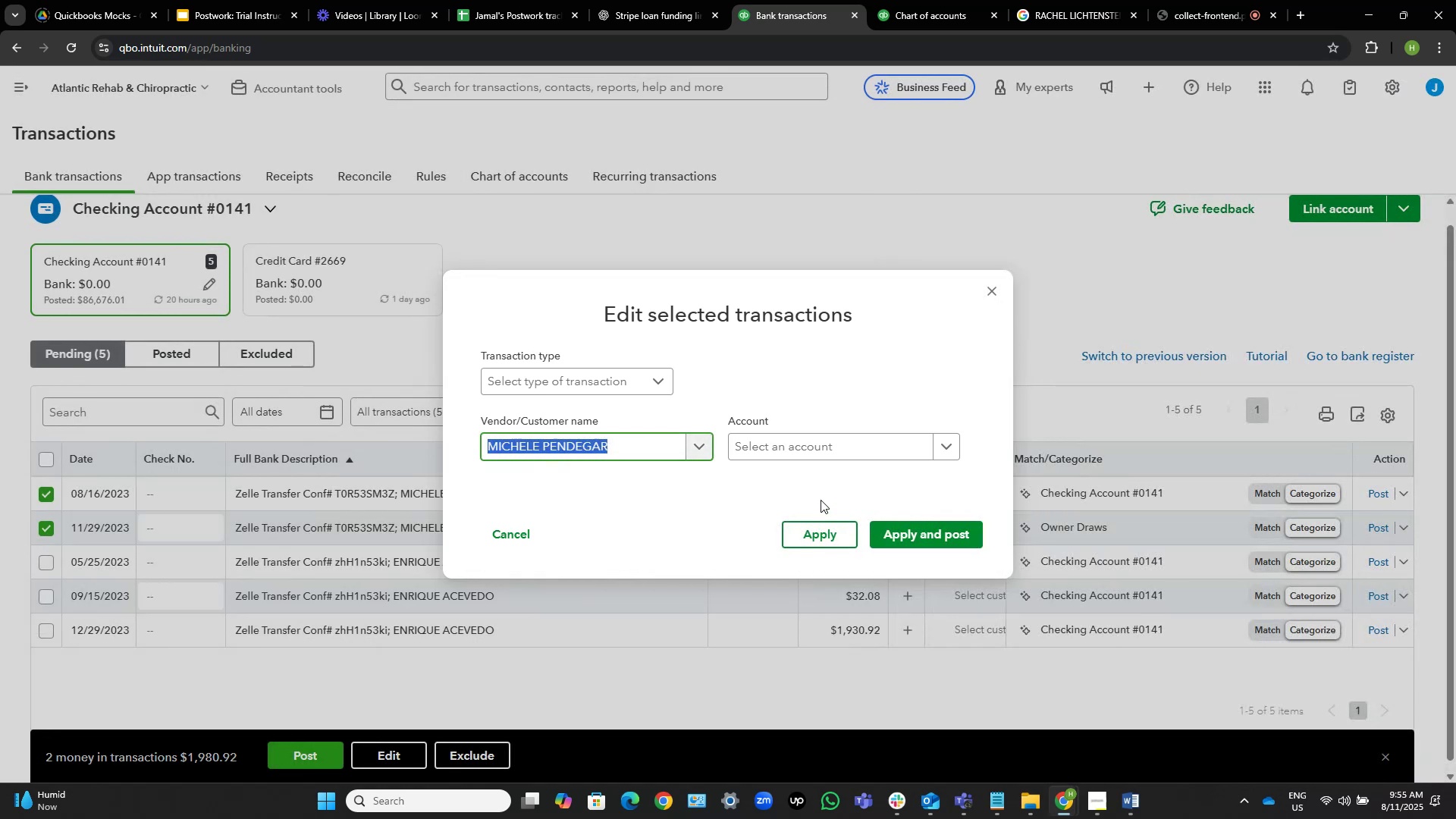 
left_click([801, 448])
 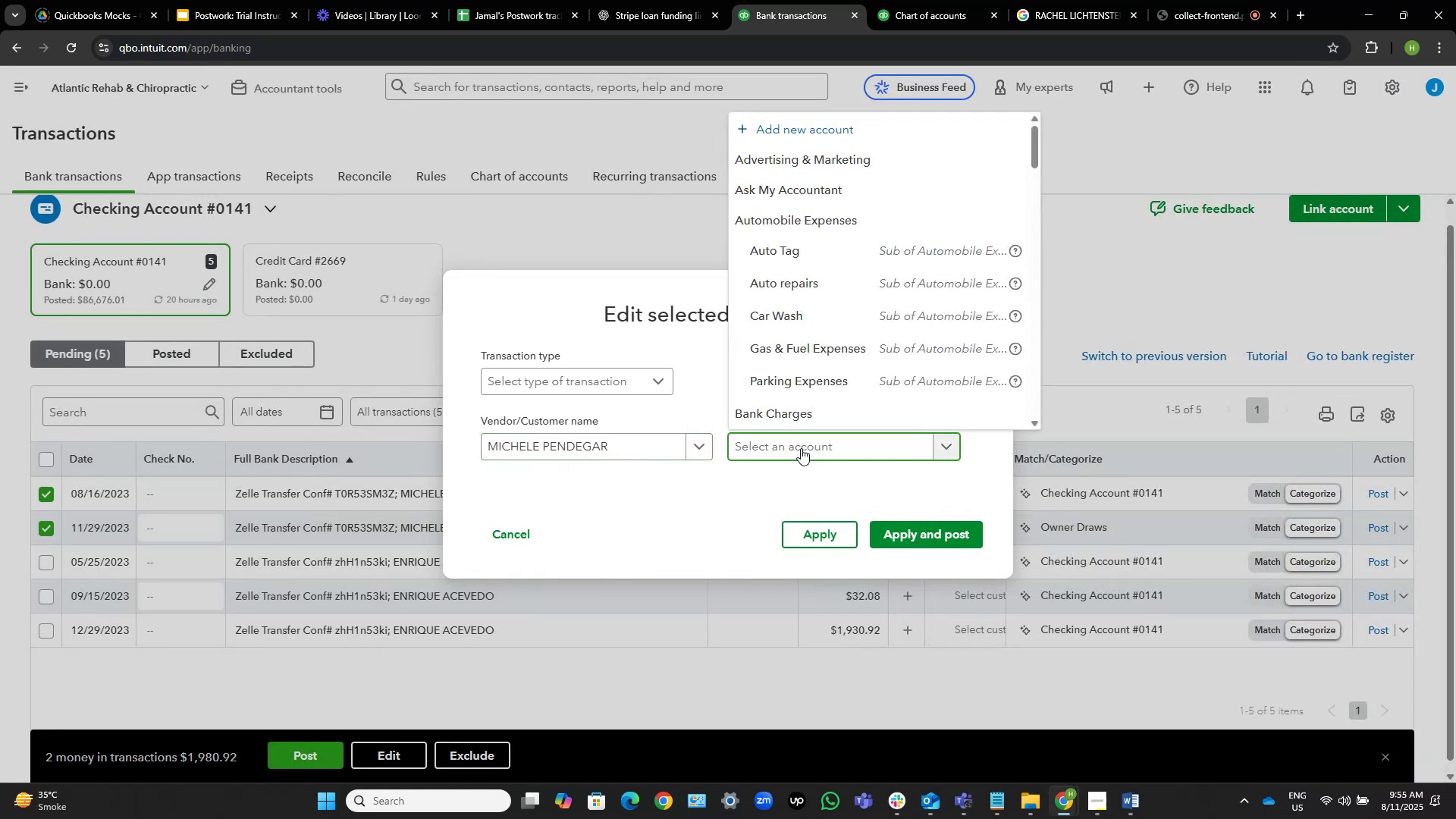 
type(ask)
 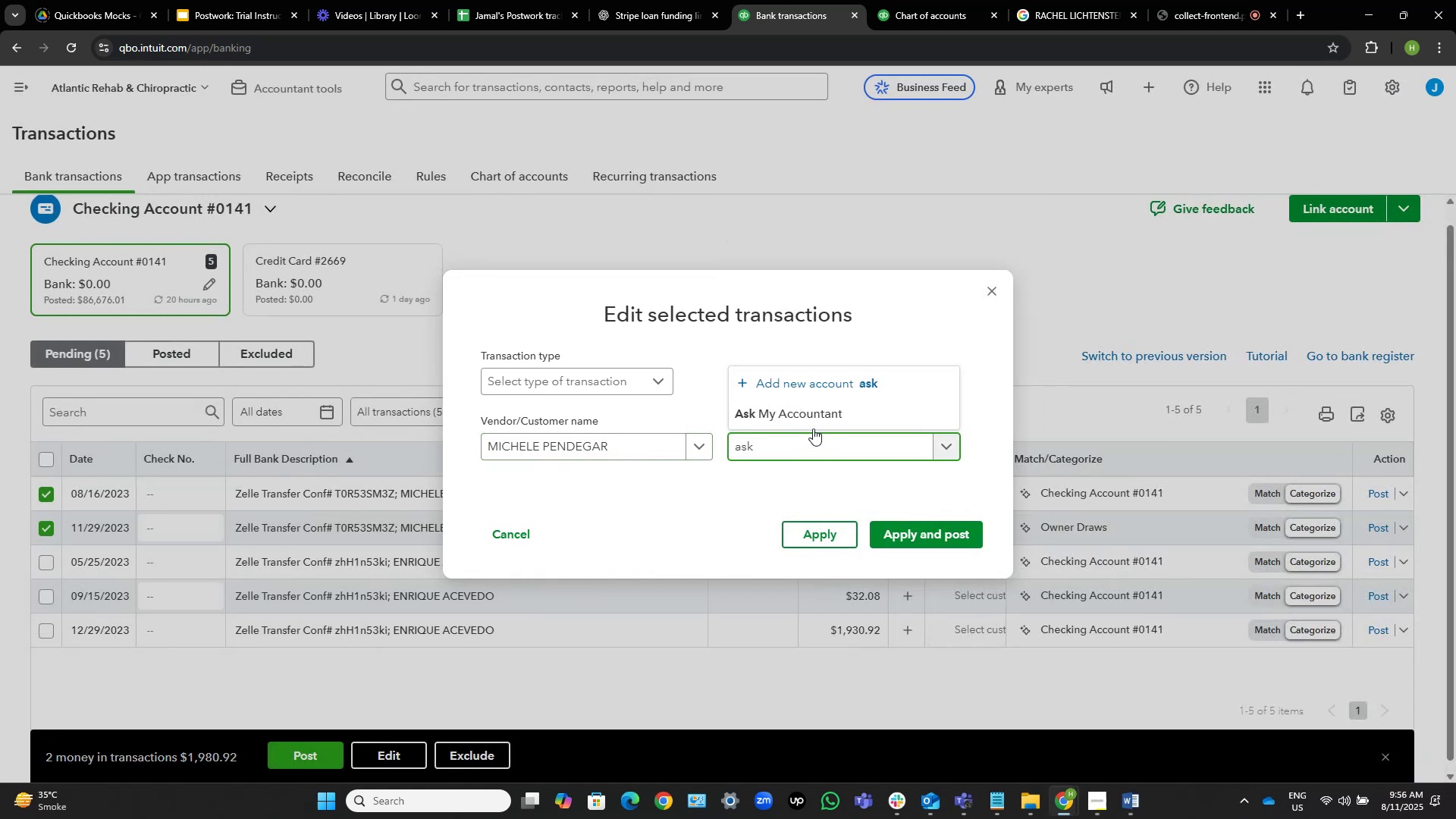 
left_click([817, 420])
 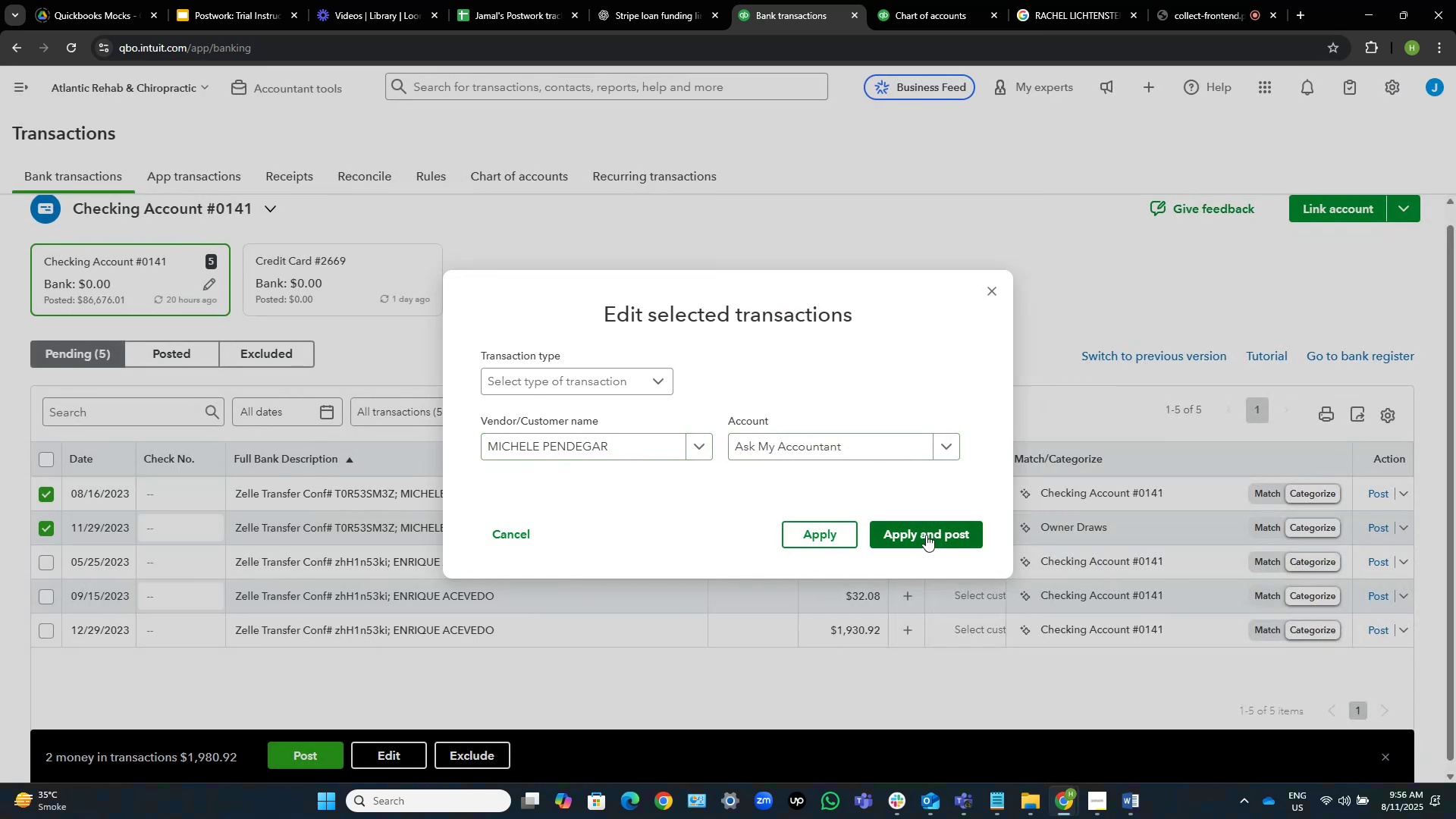 
left_click([926, 535])
 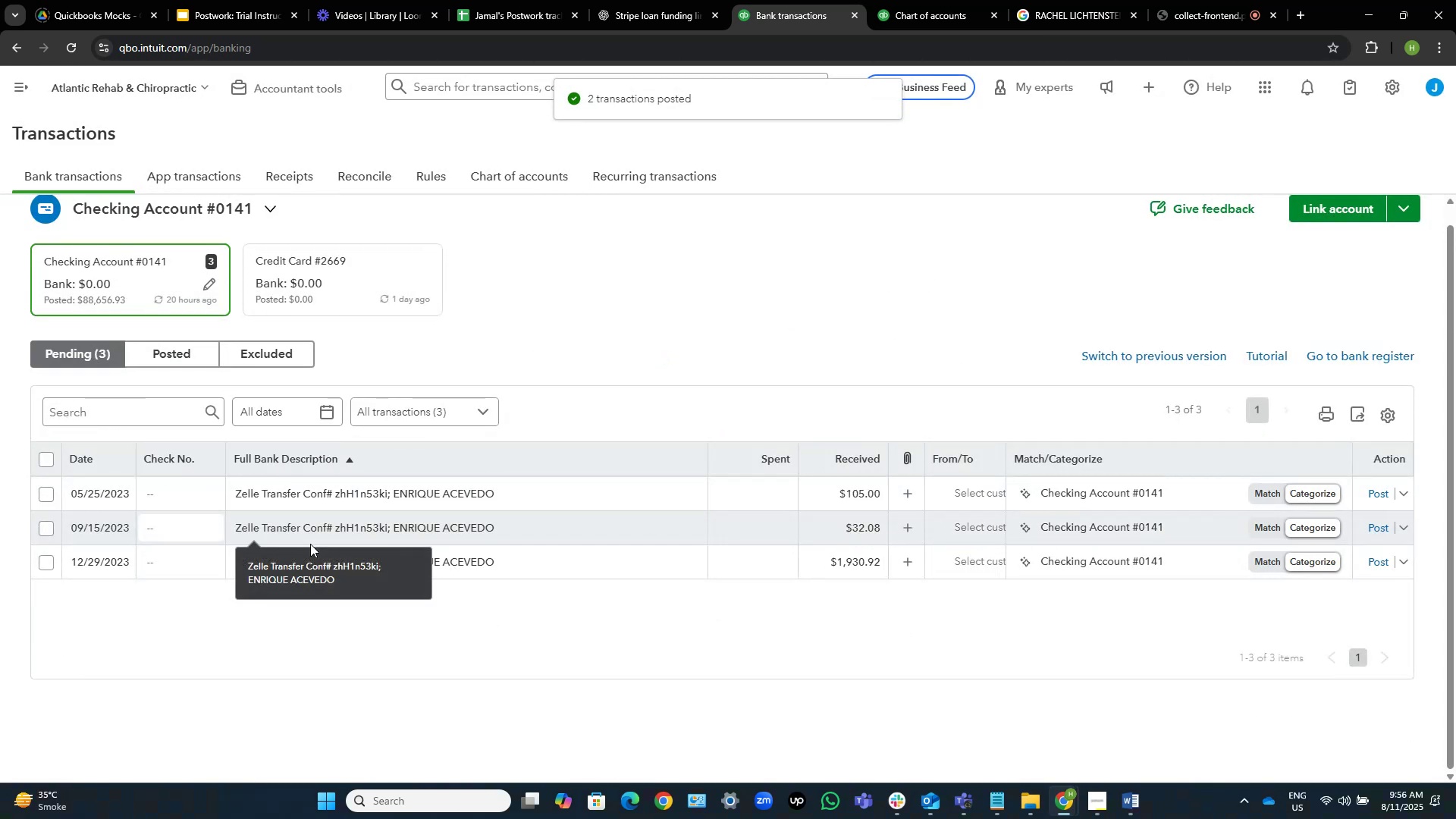 
left_click_drag(start_coordinate=[505, 564], to_coordinate=[394, 565])
 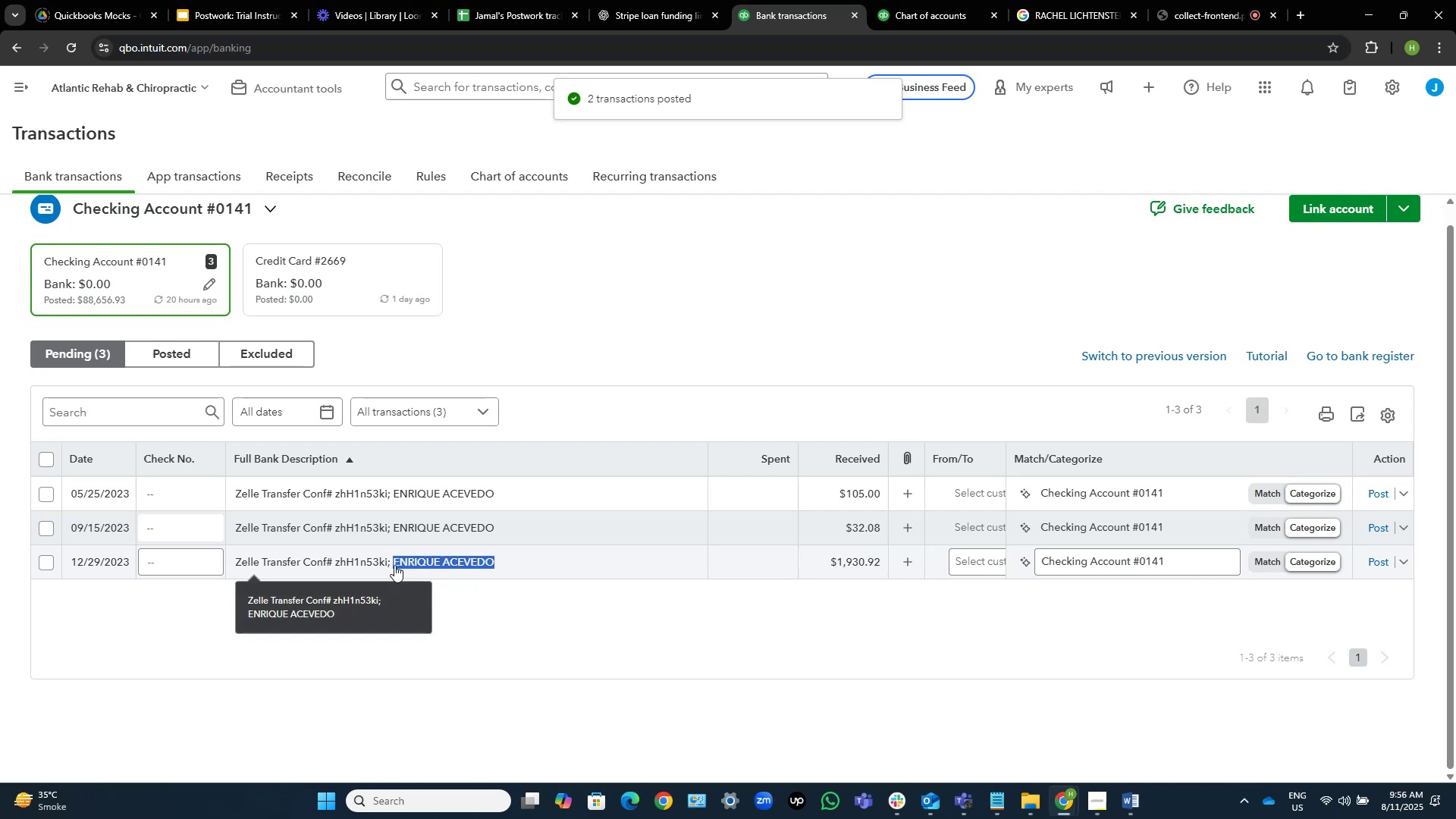 
hold_key(key=C, duration=0.33)
 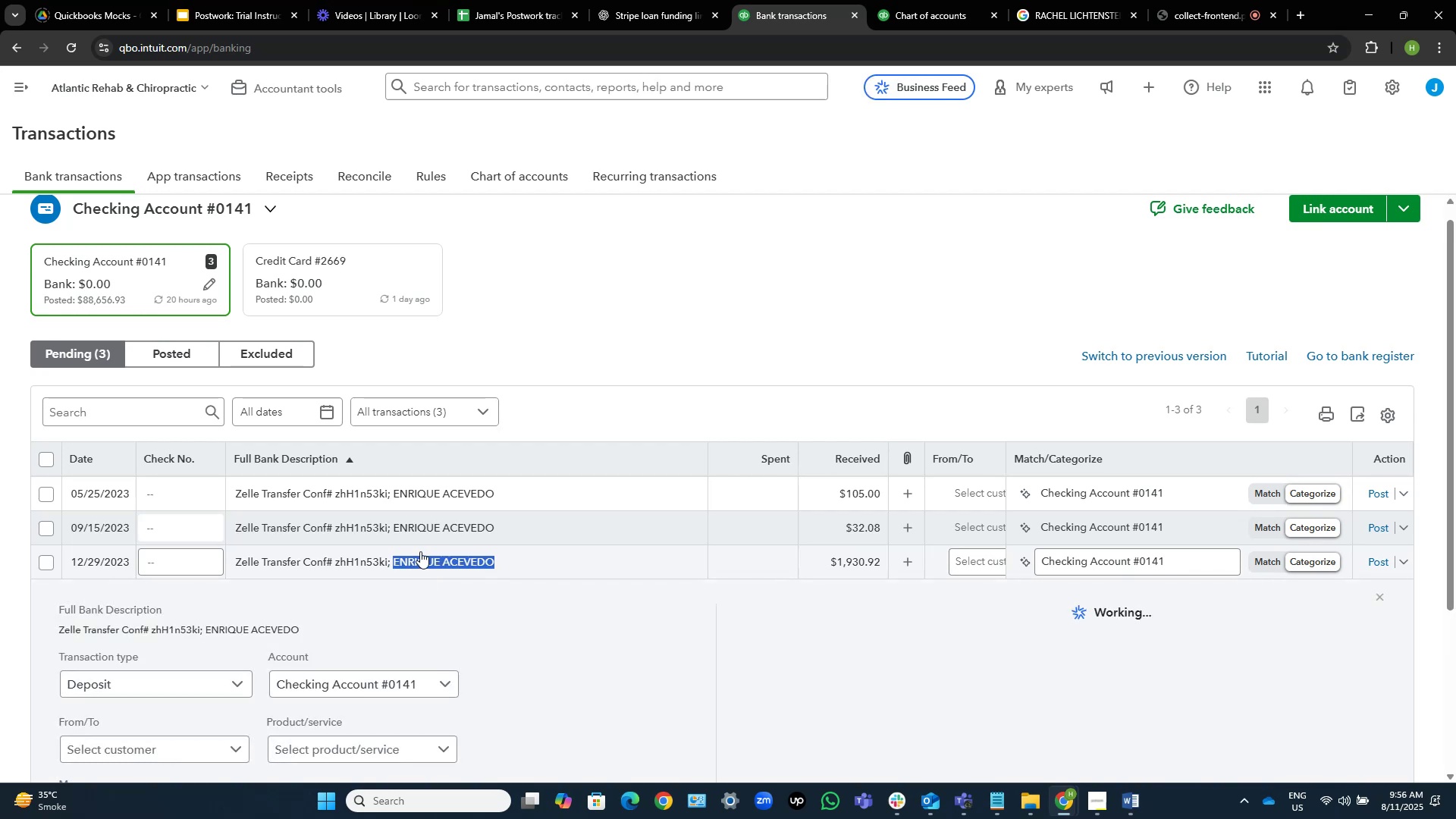 
key(Control+C)
 